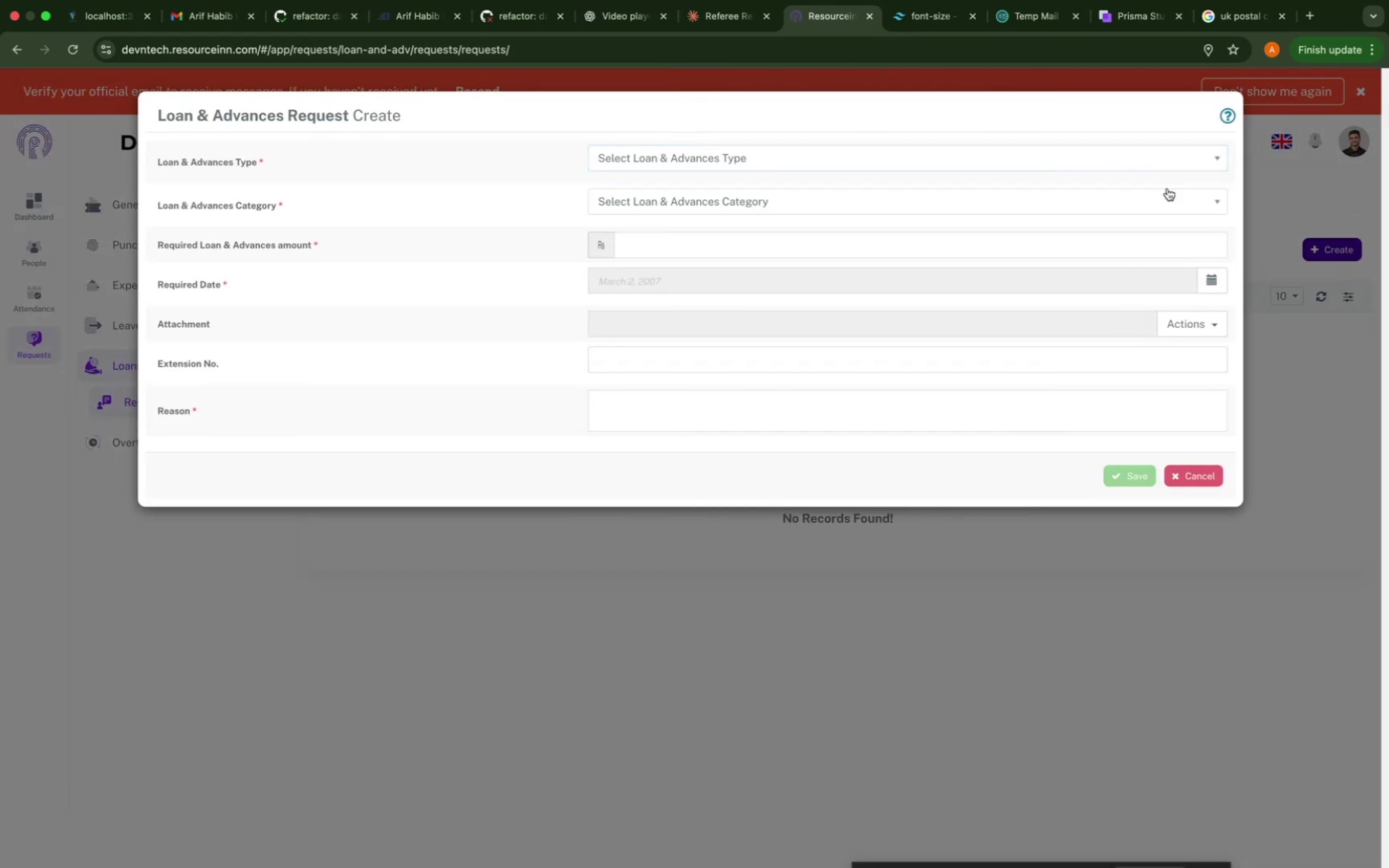 
left_click([1167, 188])
 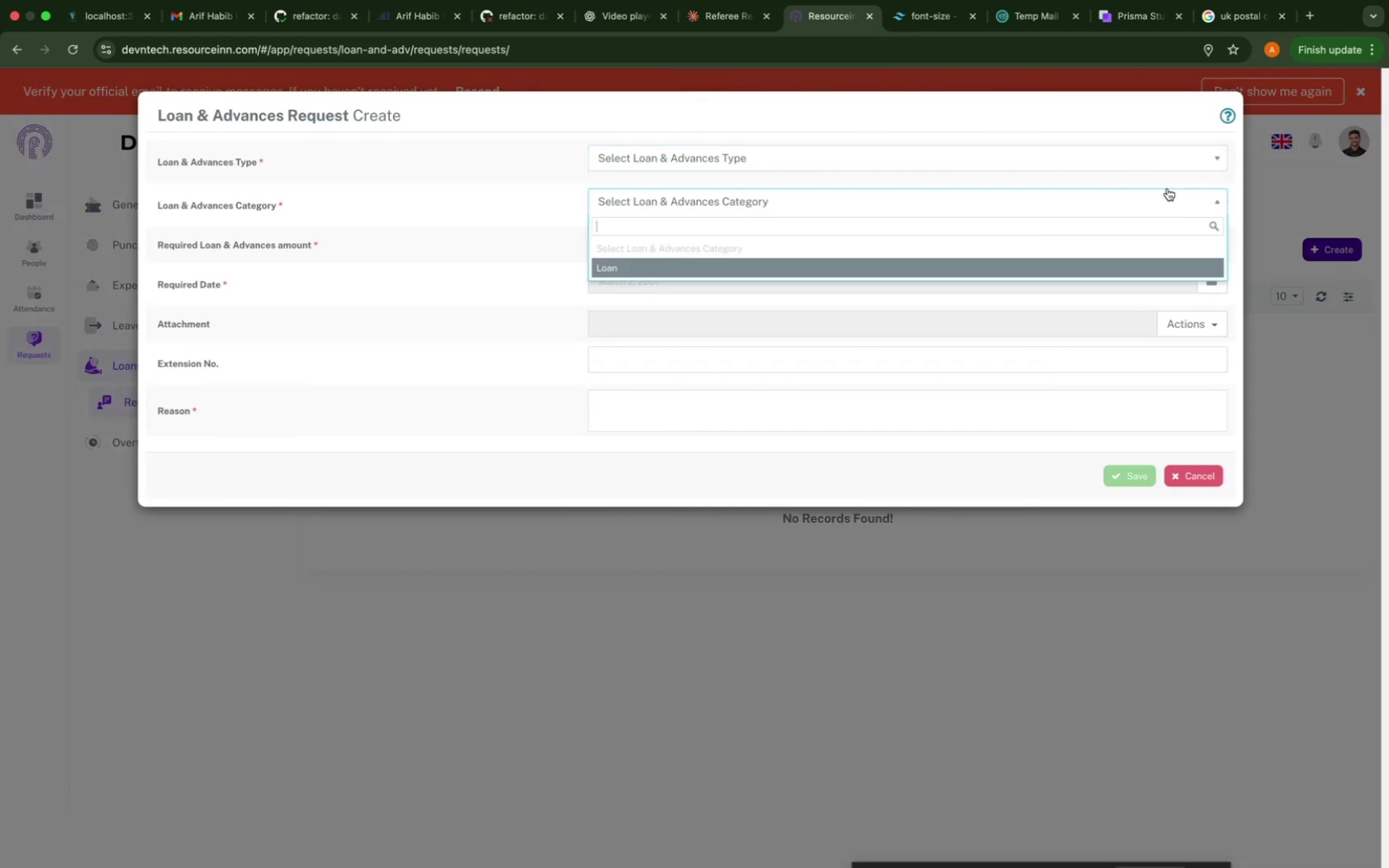 
left_click([1167, 188])
 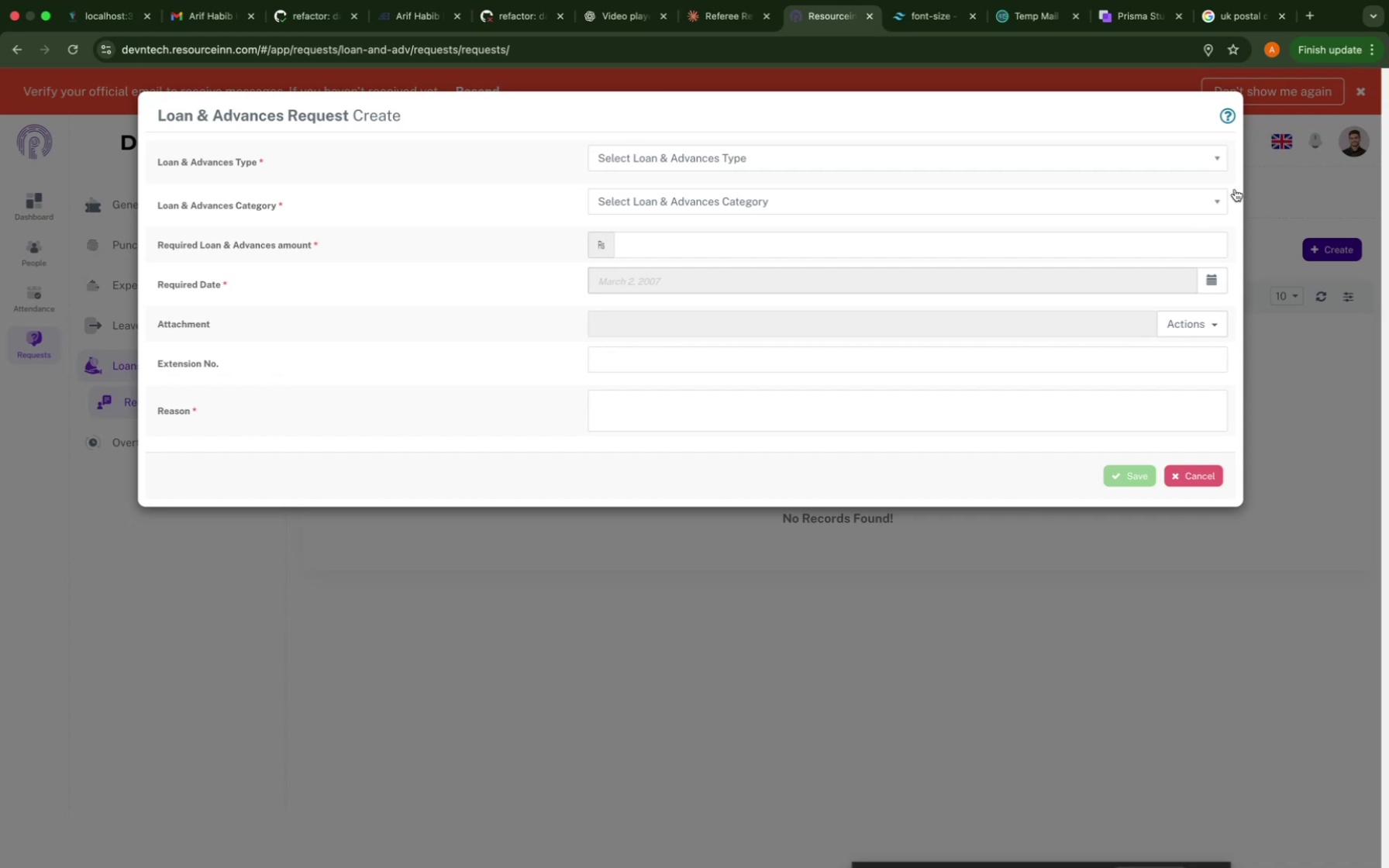 
wait(7.28)
 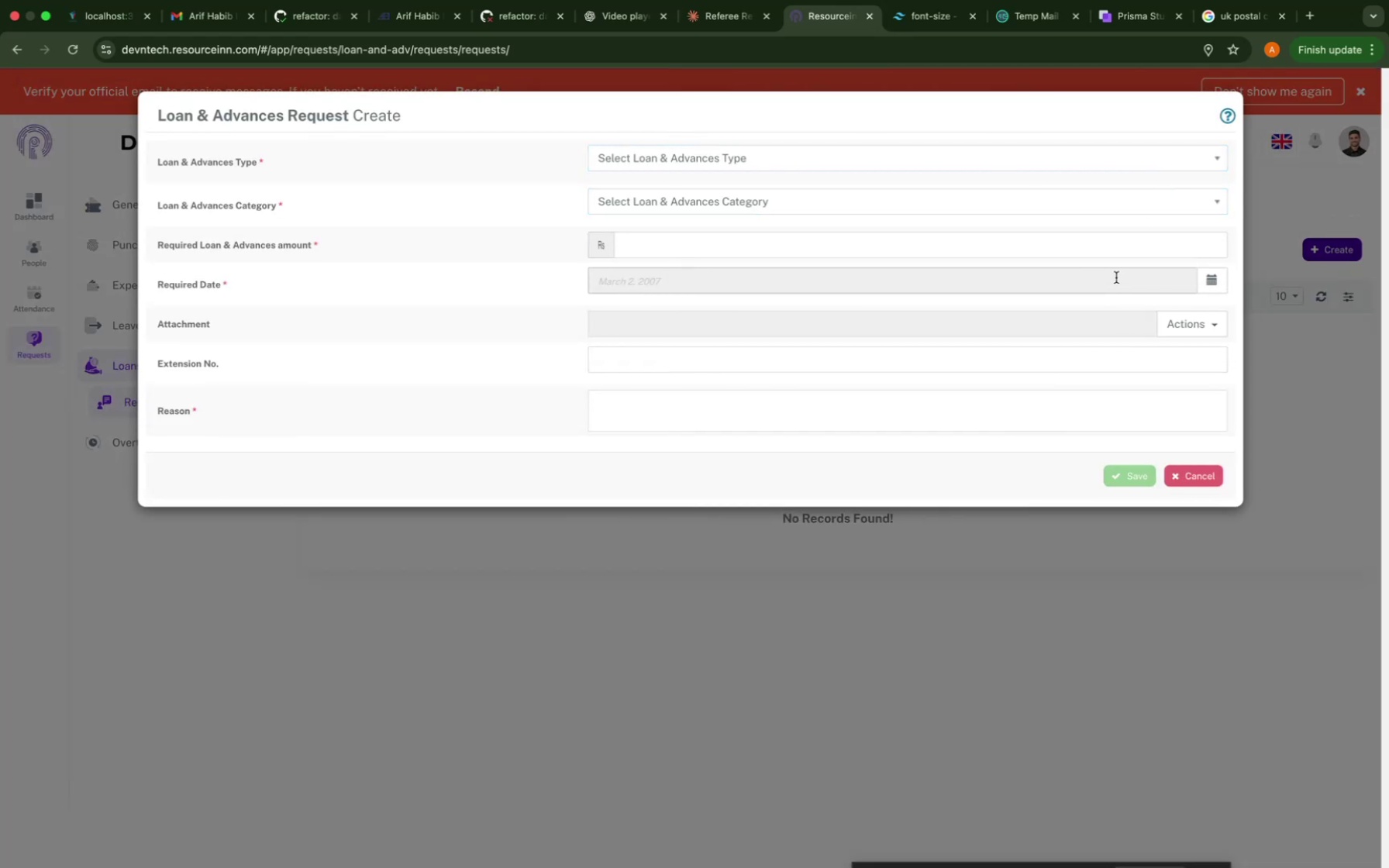 
left_click([1198, 480])
 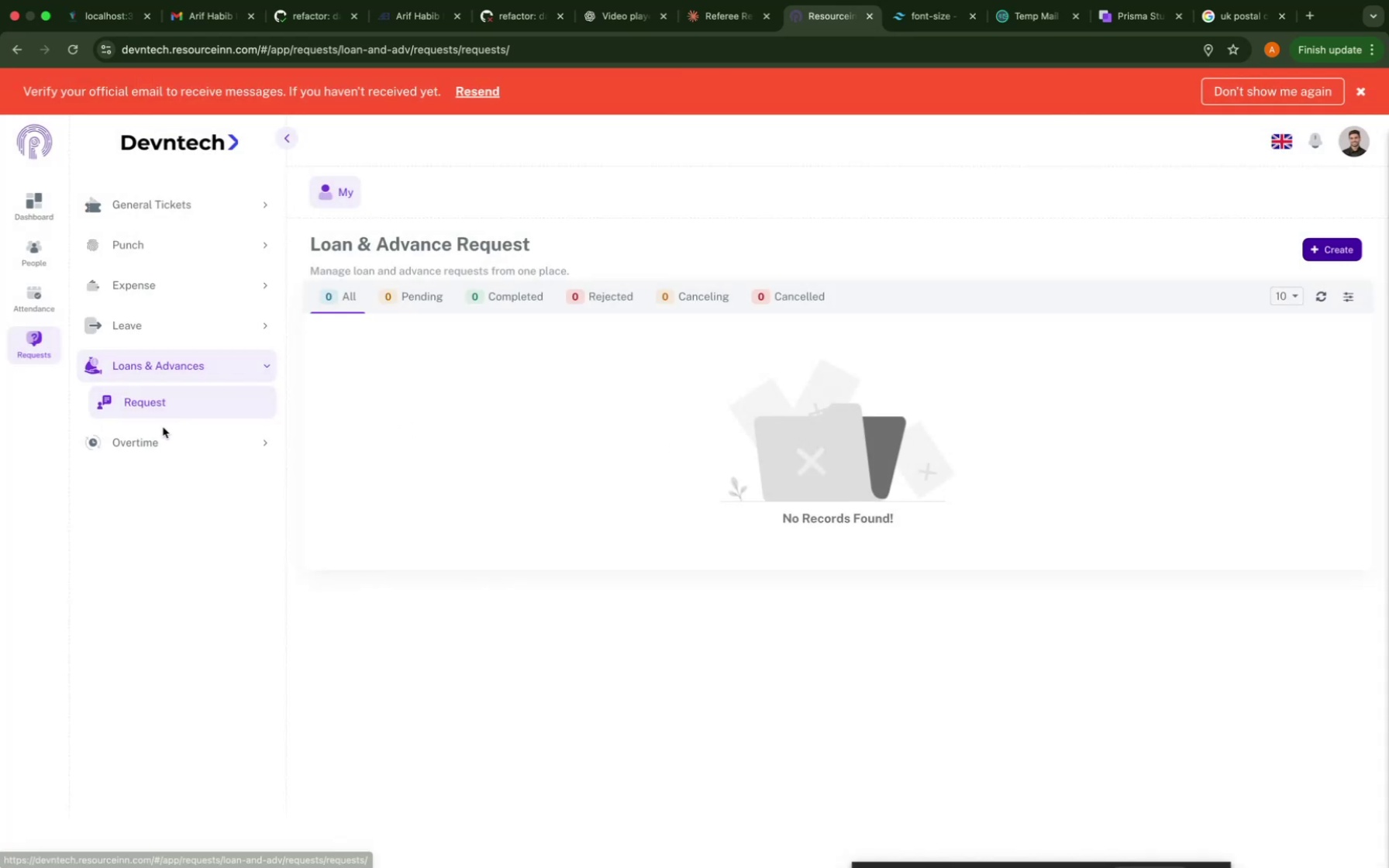 
left_click([146, 446])
 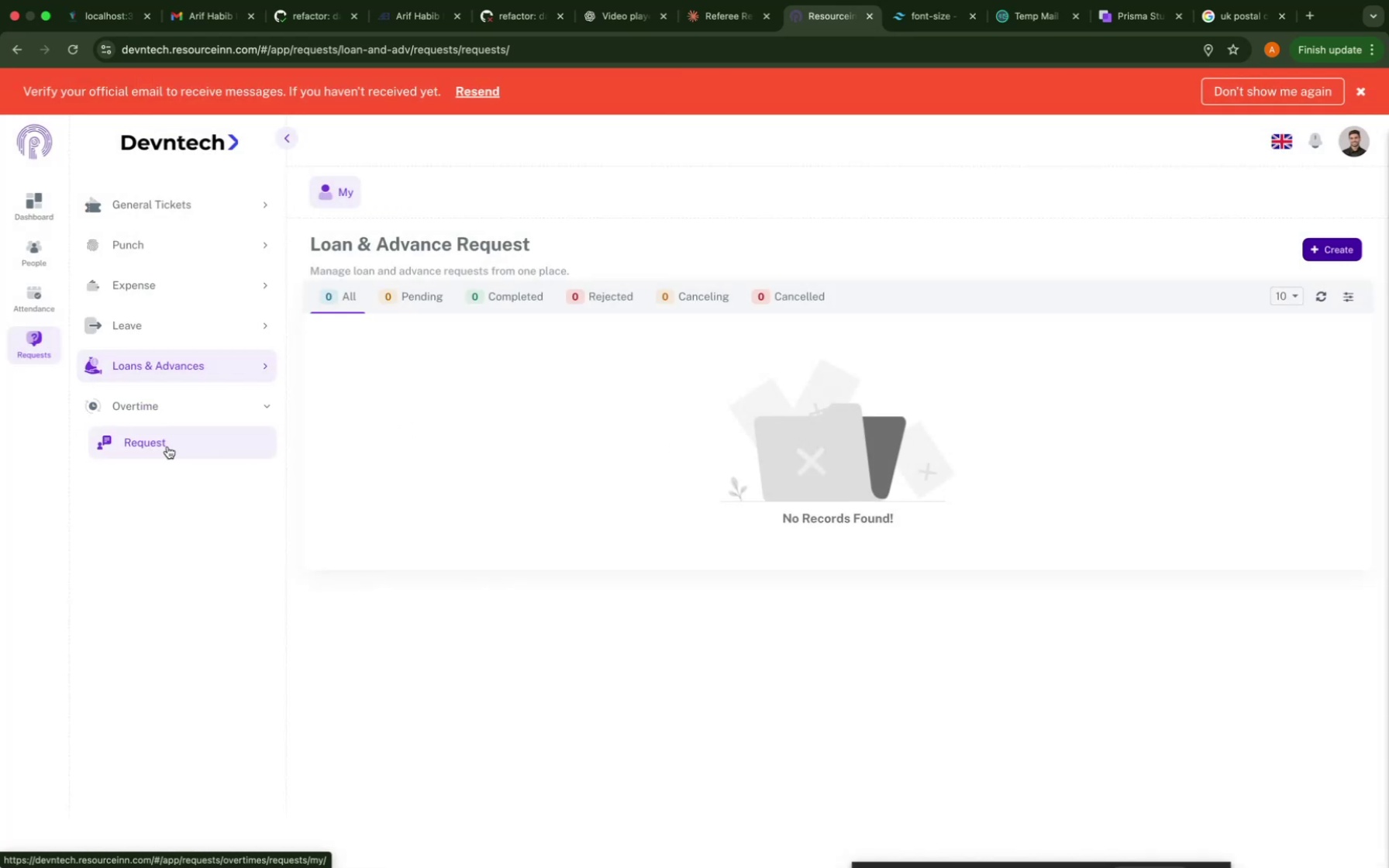 
left_click([167, 448])
 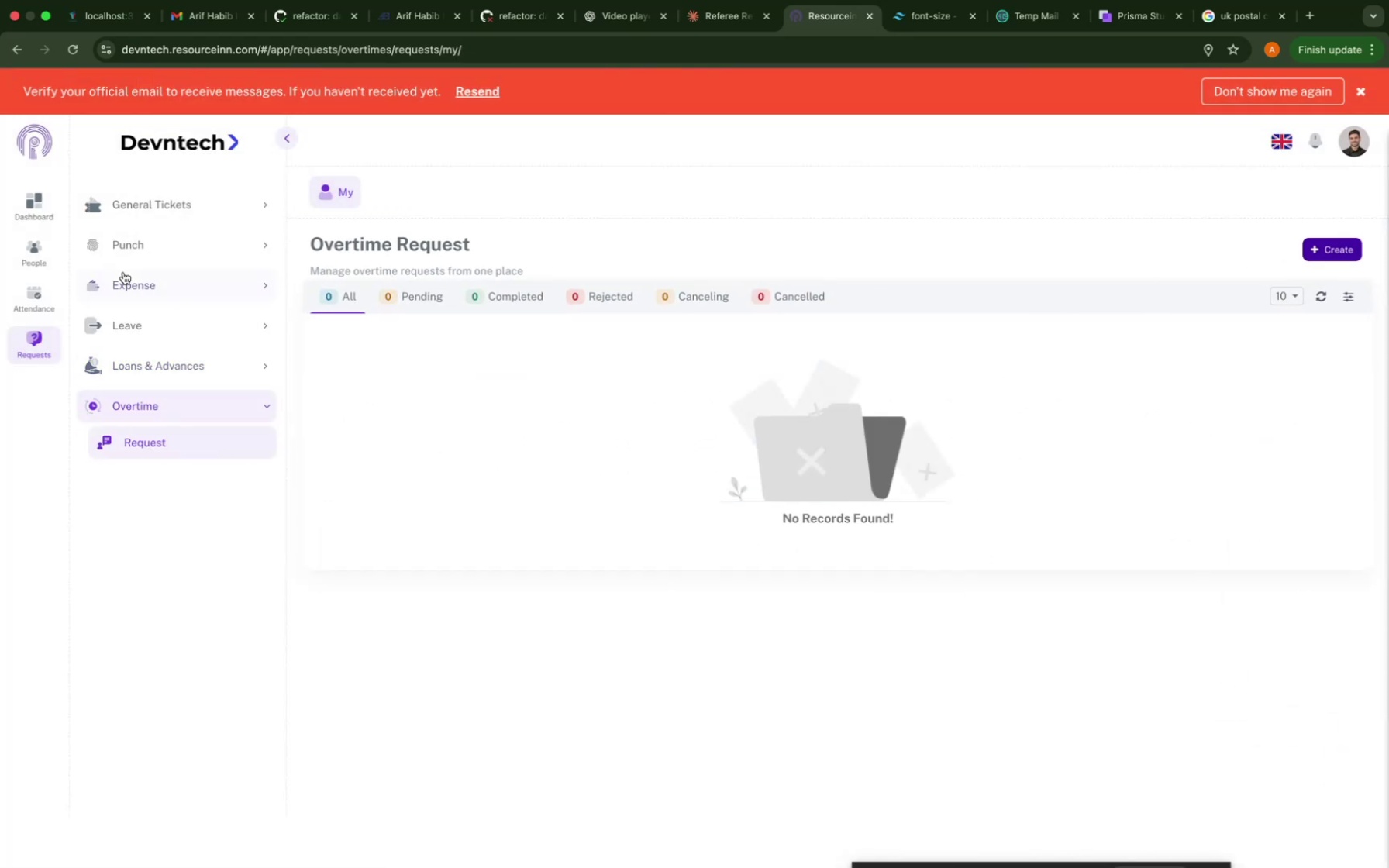 
left_click([123, 271])
 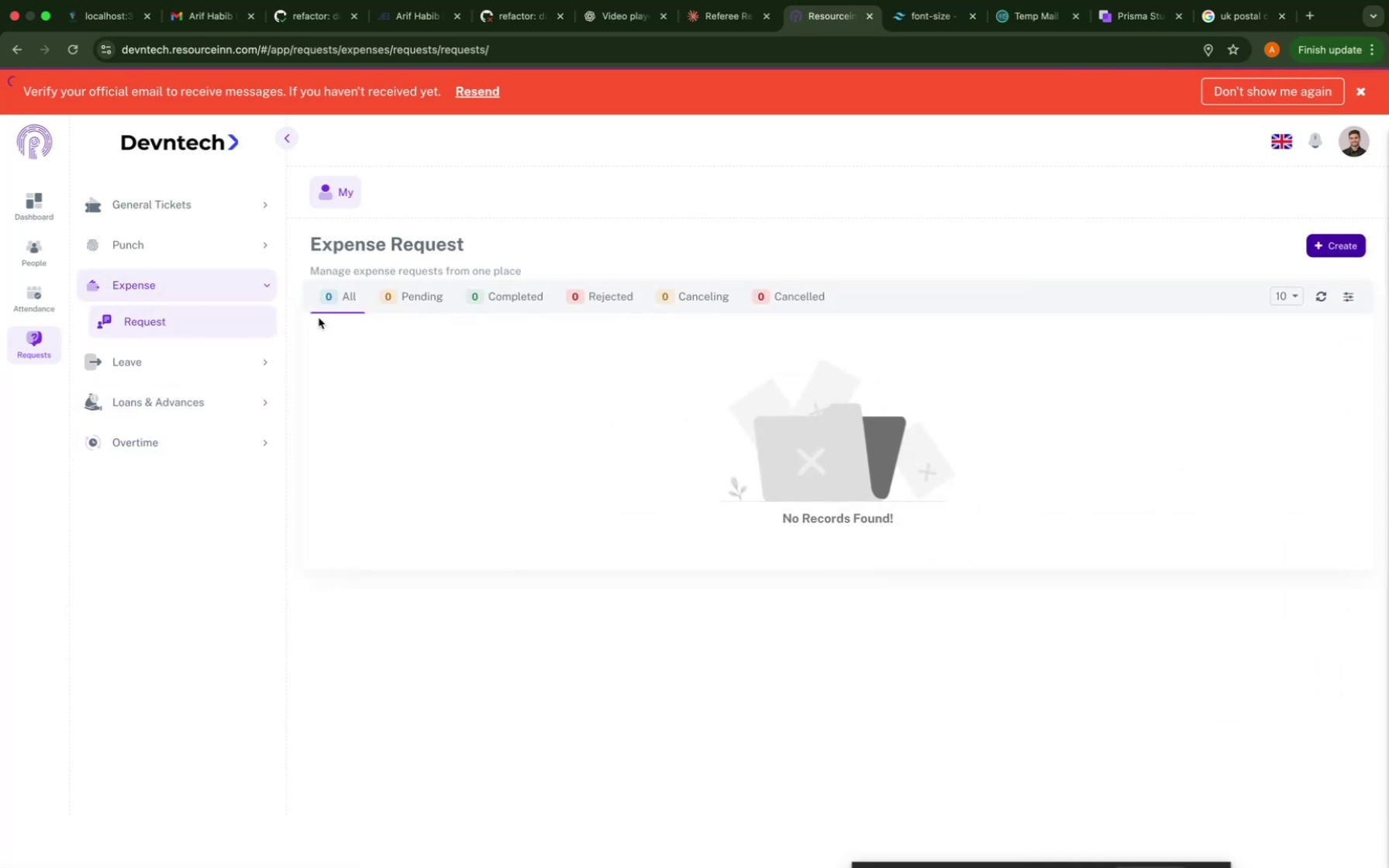 
left_click([213, 239])
 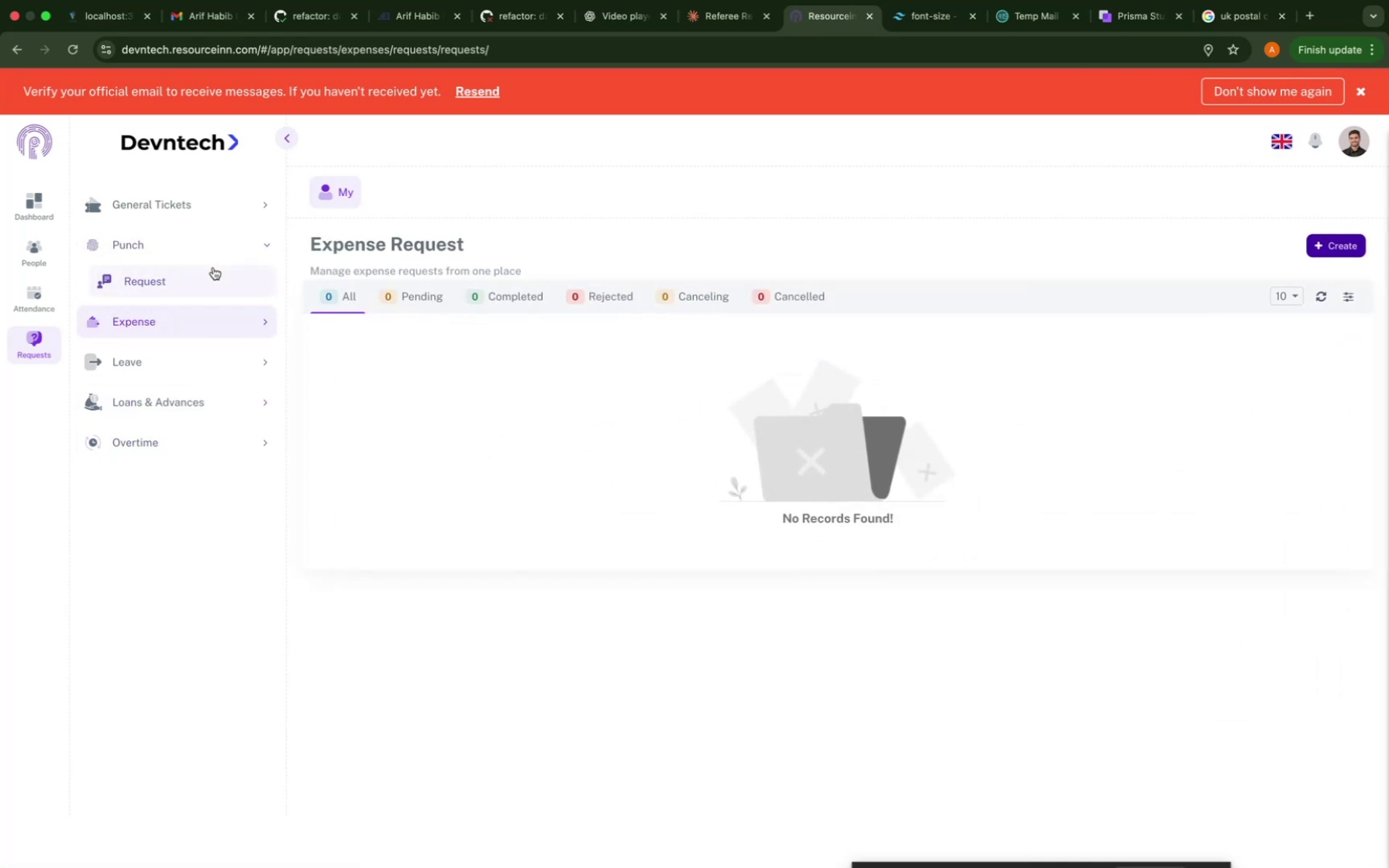 
left_click([213, 267])
 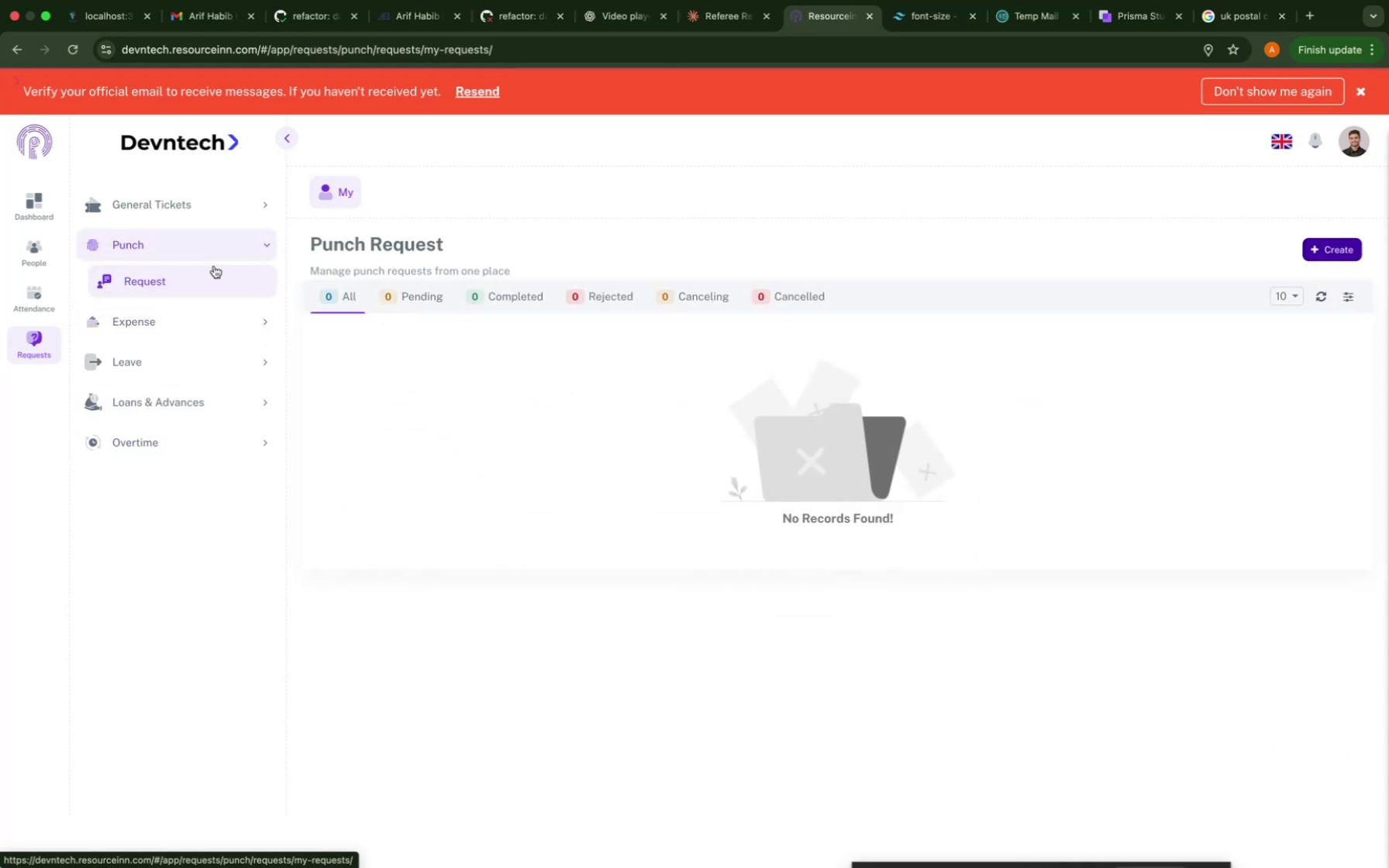 
left_click([204, 198])
 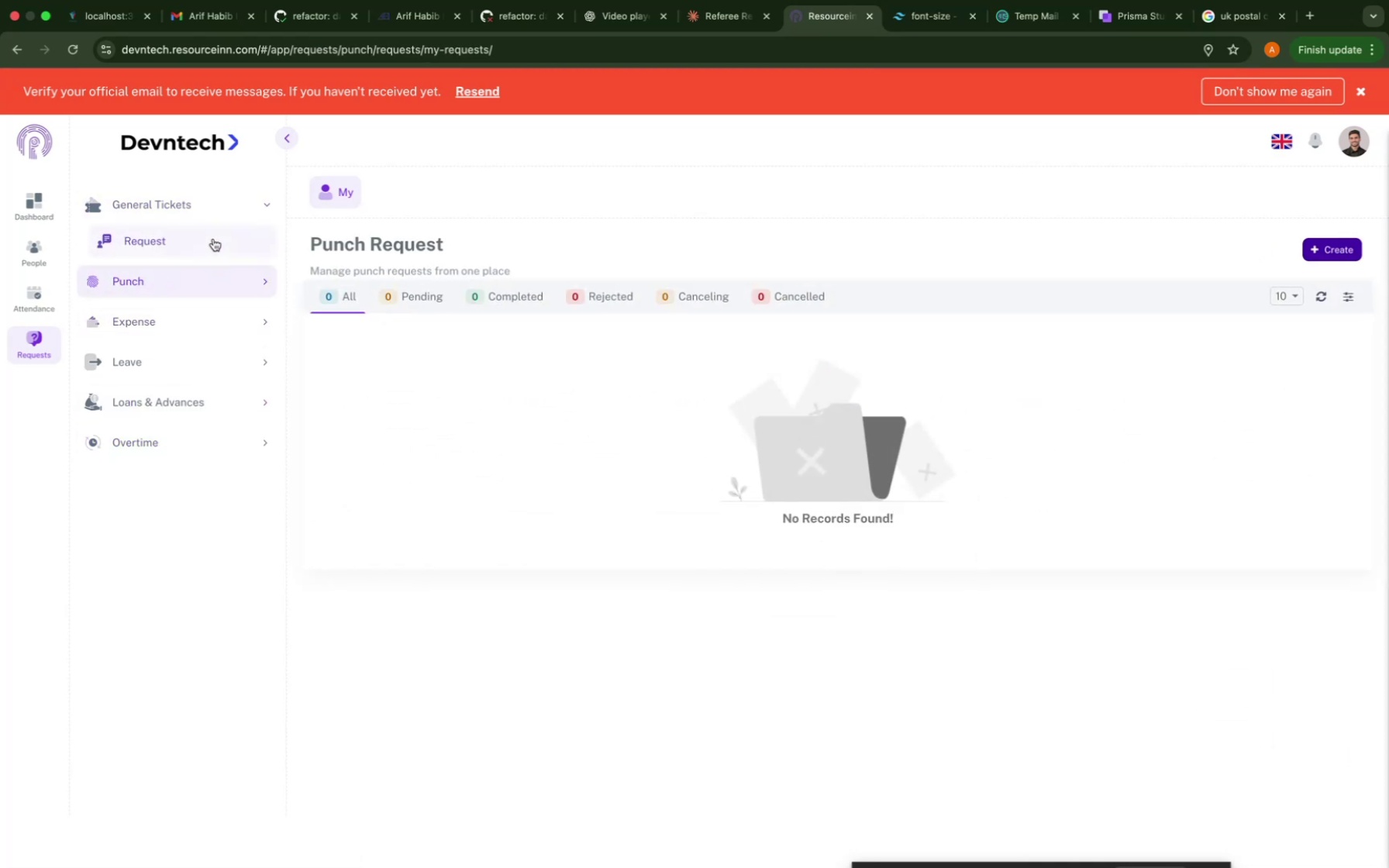 
left_click([214, 239])
 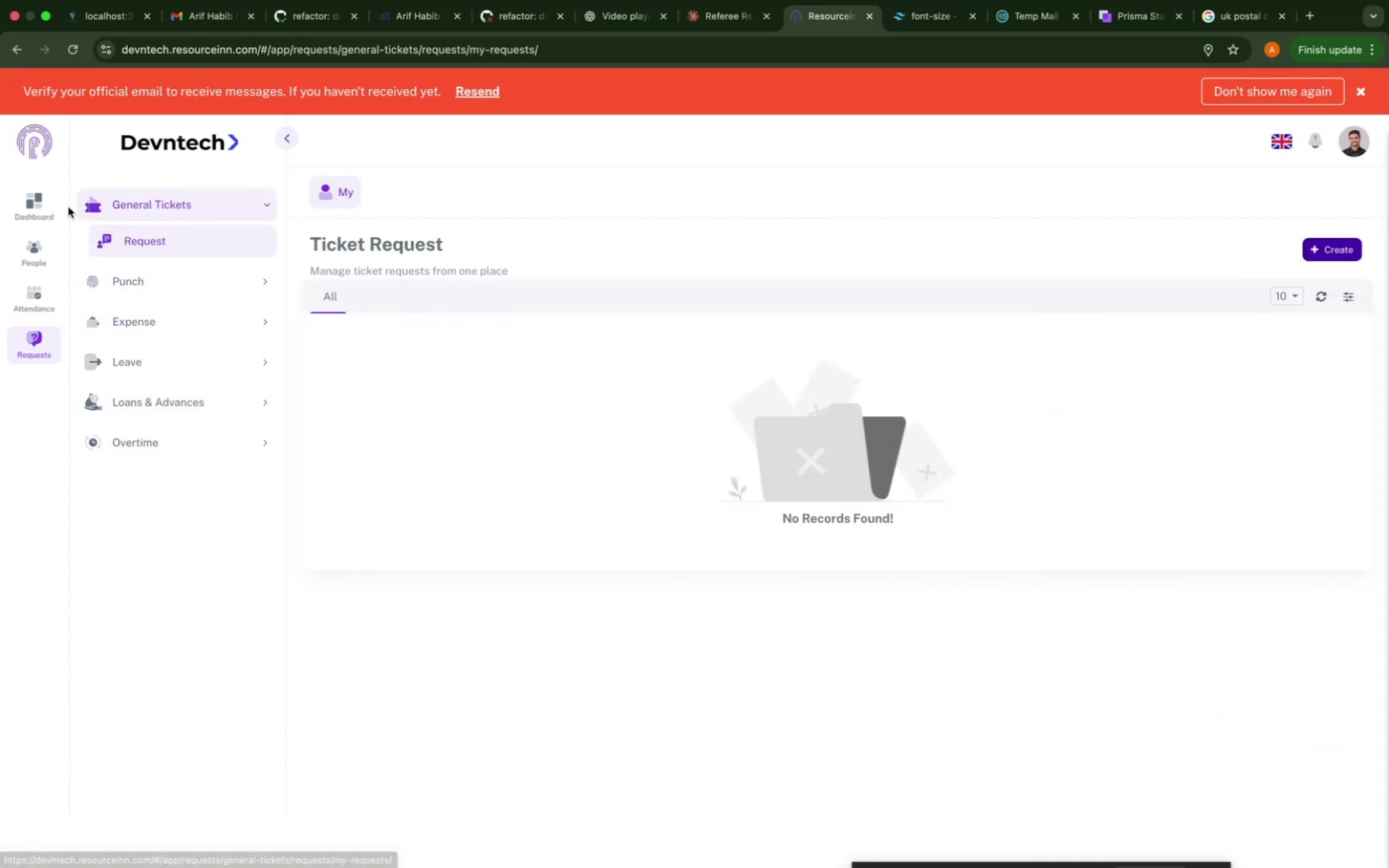 
left_click([43, 250])
 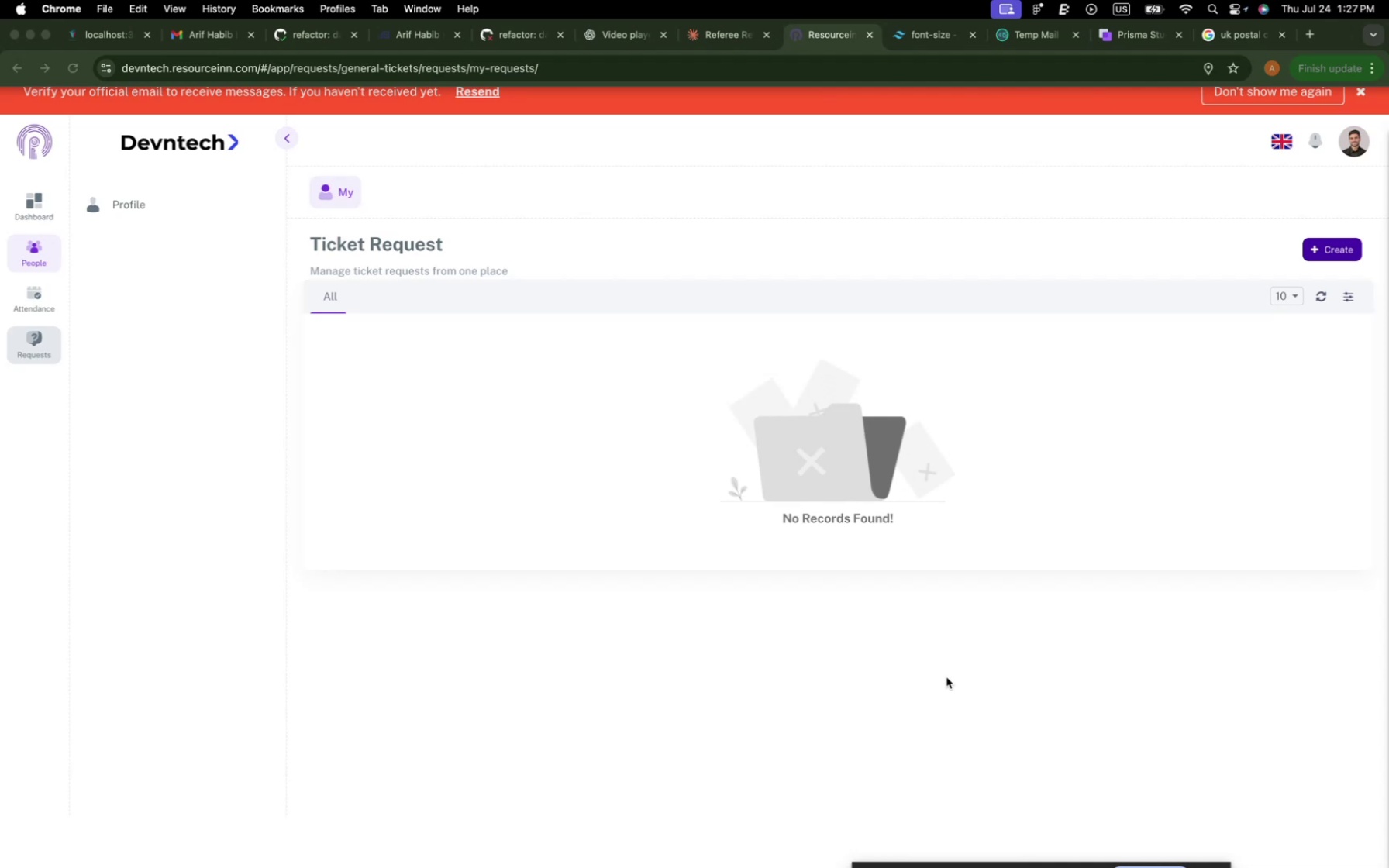 
wait(301.41)
 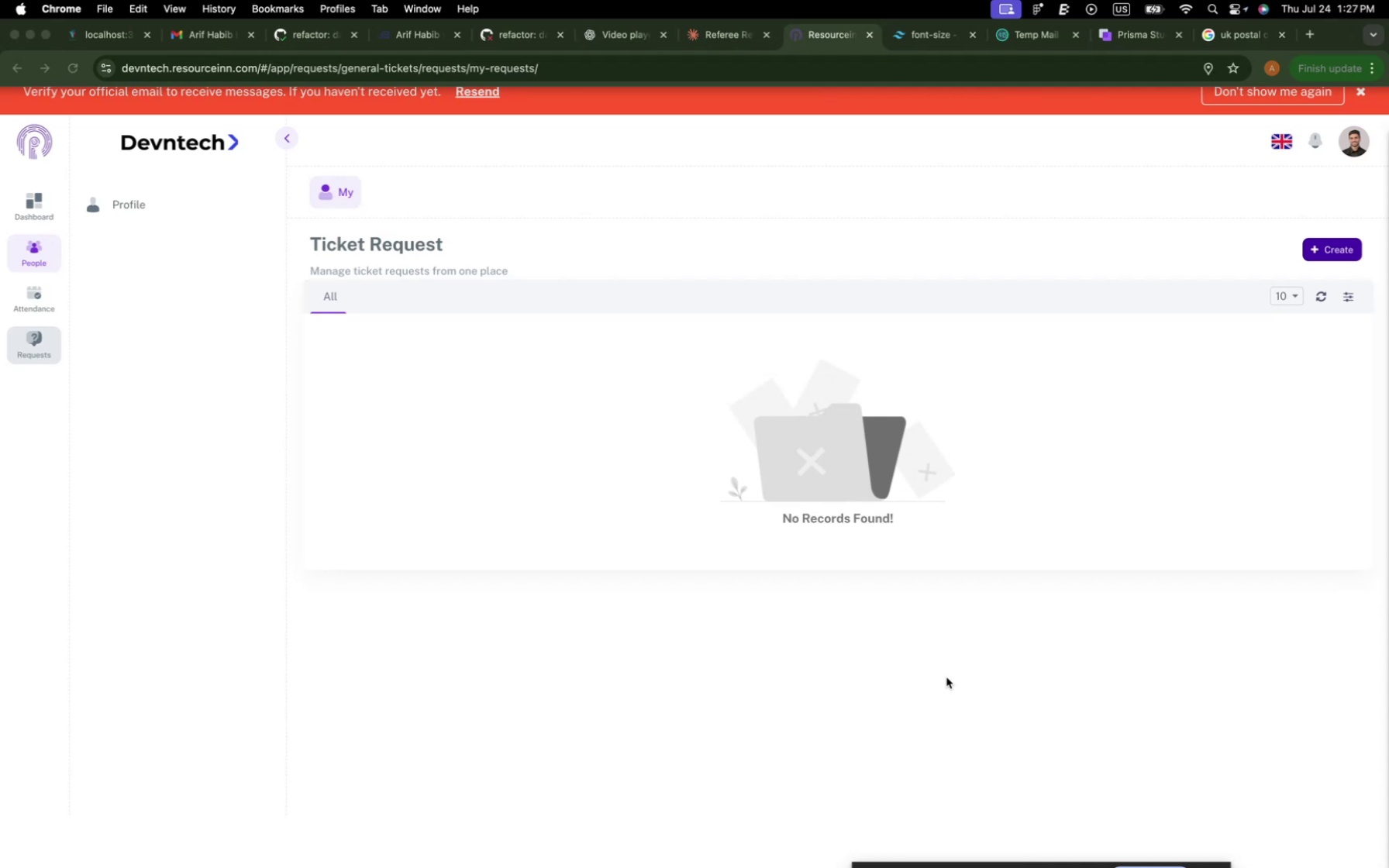 
left_click([619, 346])
 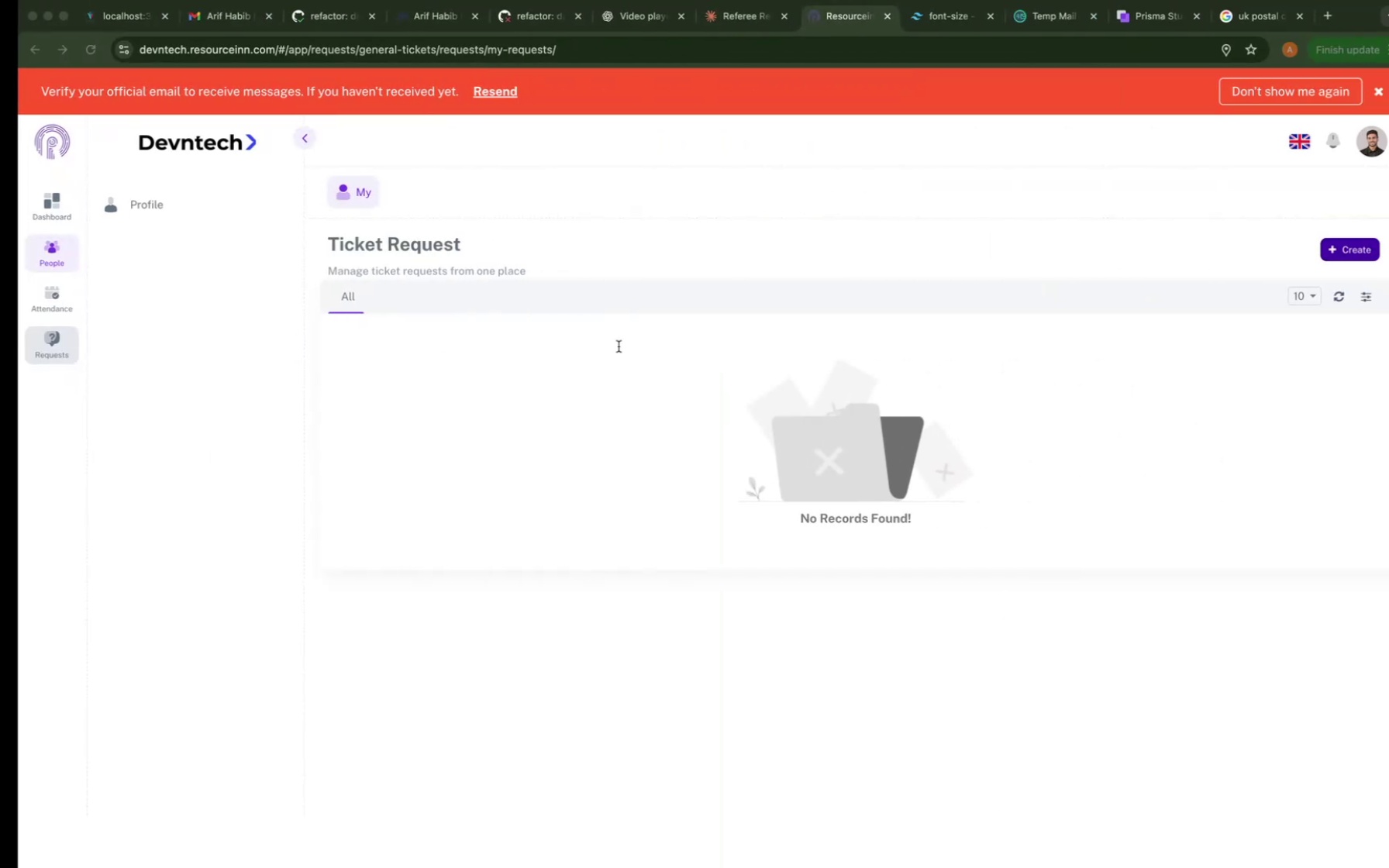 
wait(12.63)
 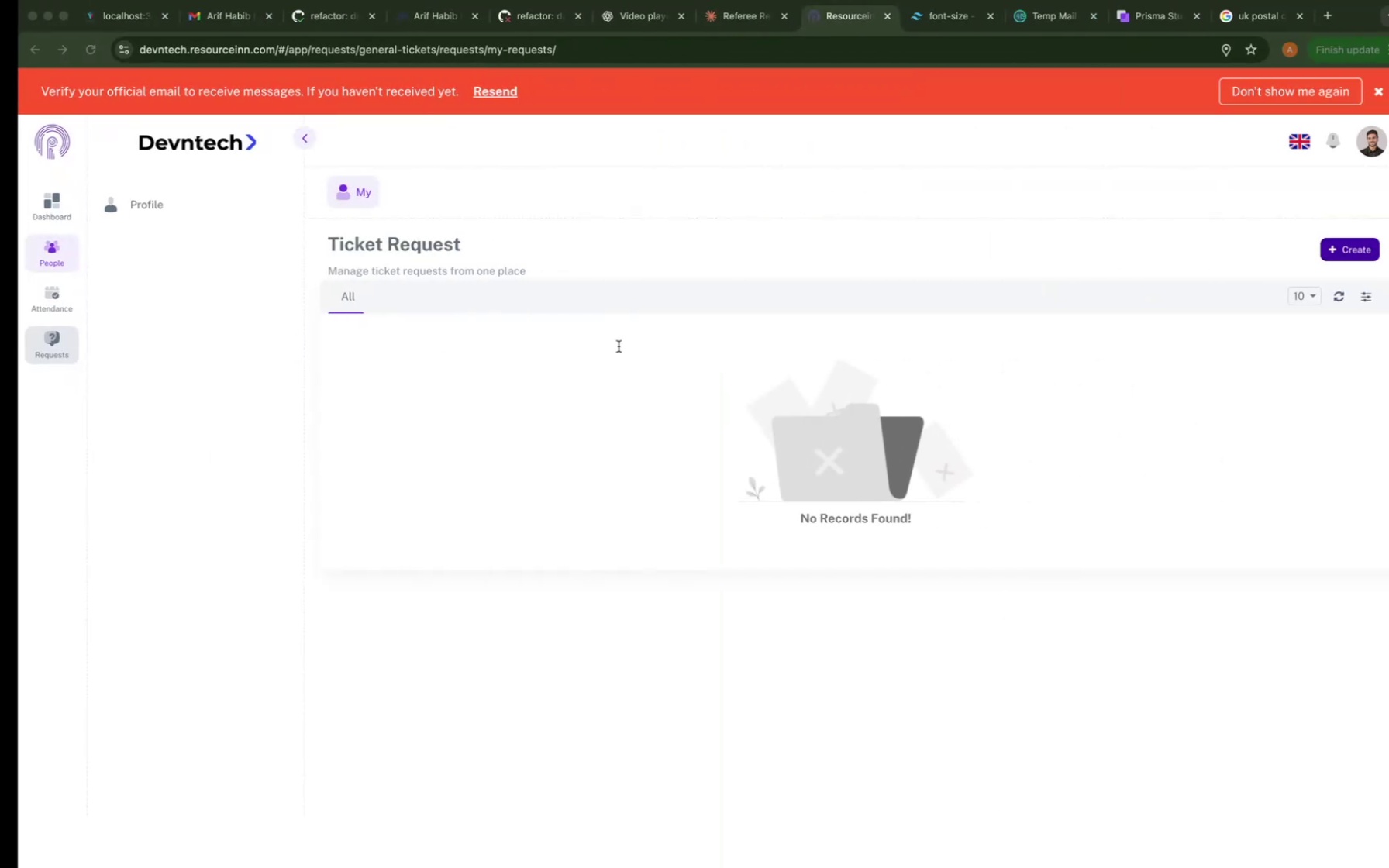 
left_click([1142, 12])
 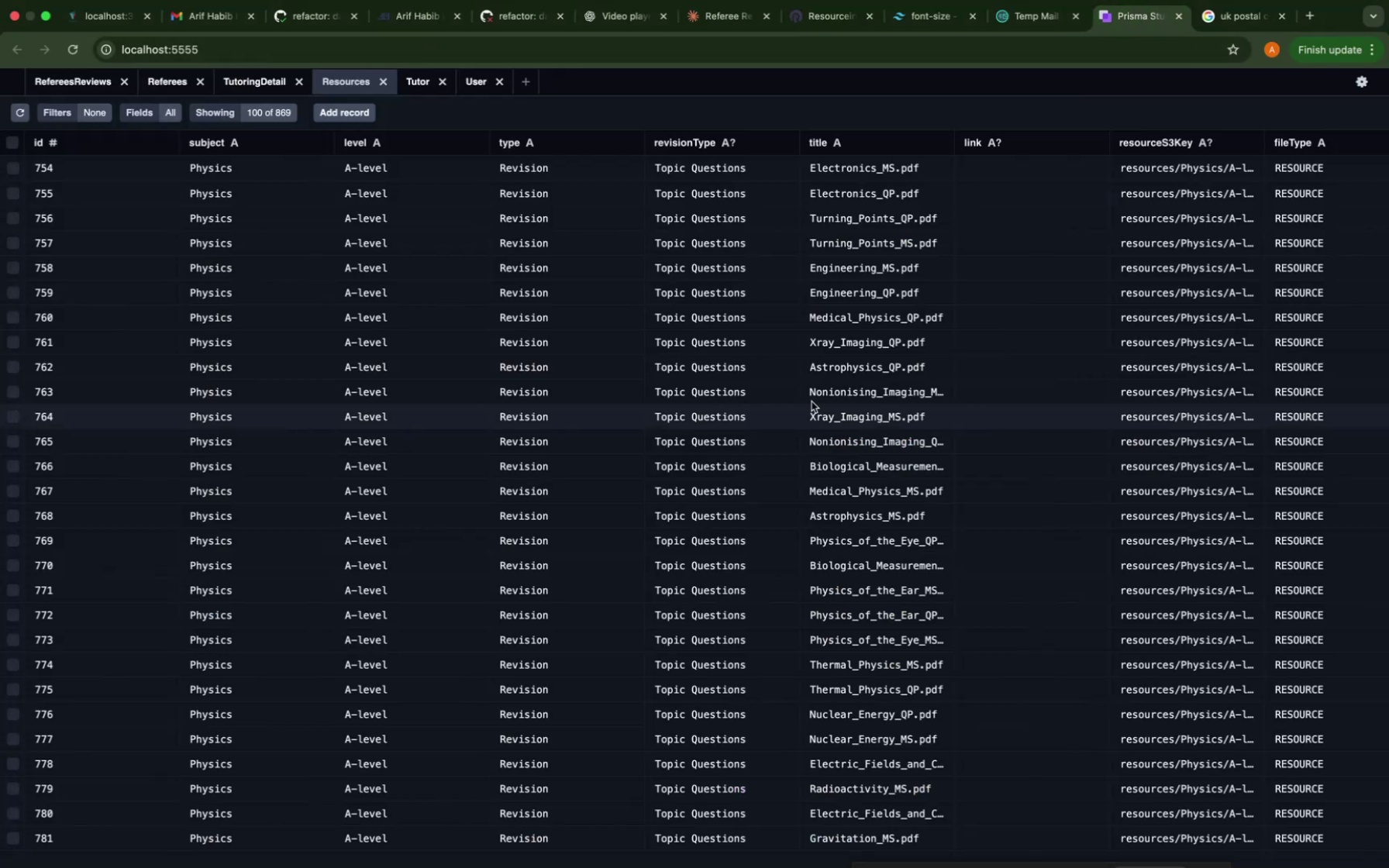 
scroll: coordinate [715, 163], scroll_direction: up, amount: 126.0
 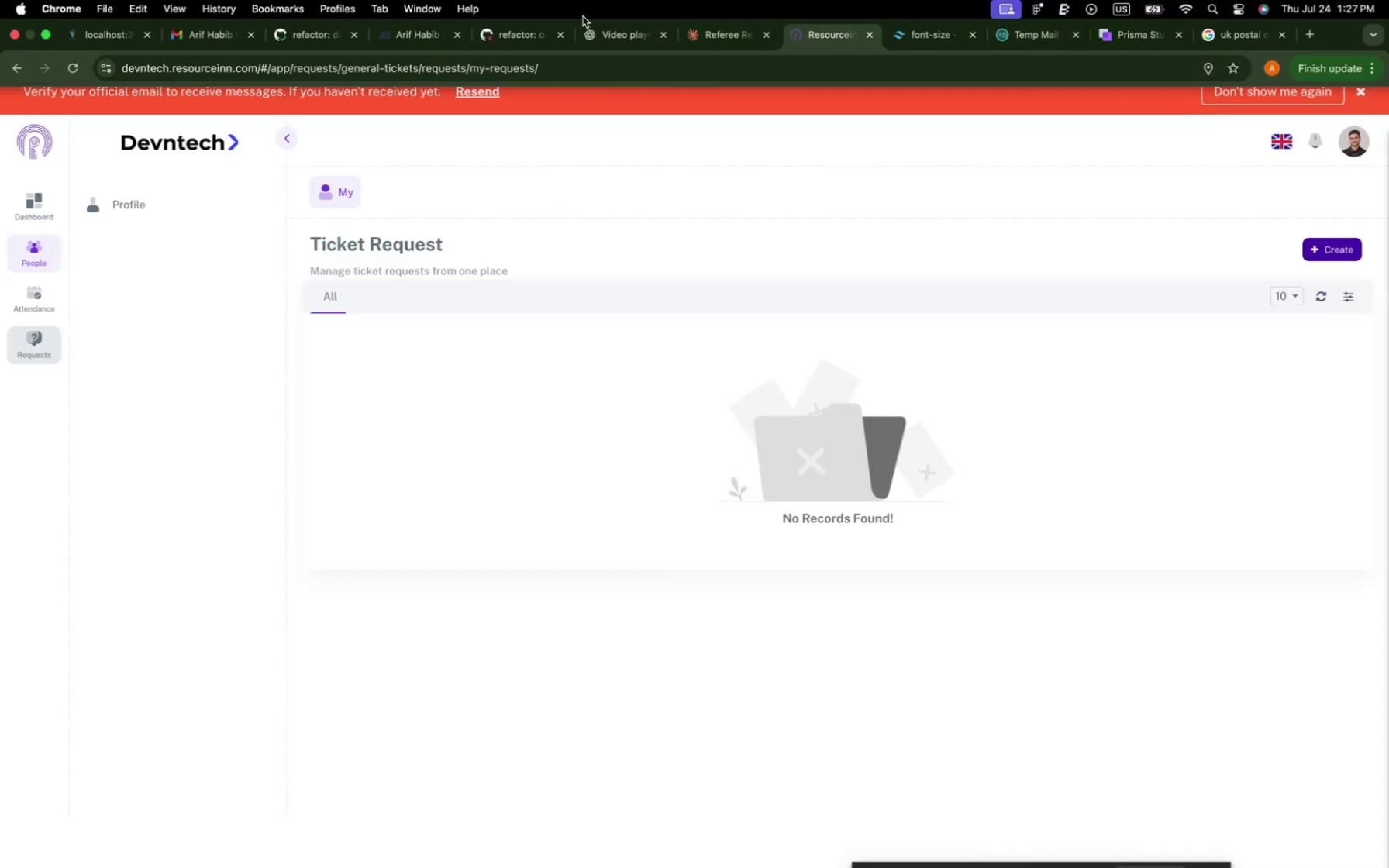 
left_click([424, 35])
 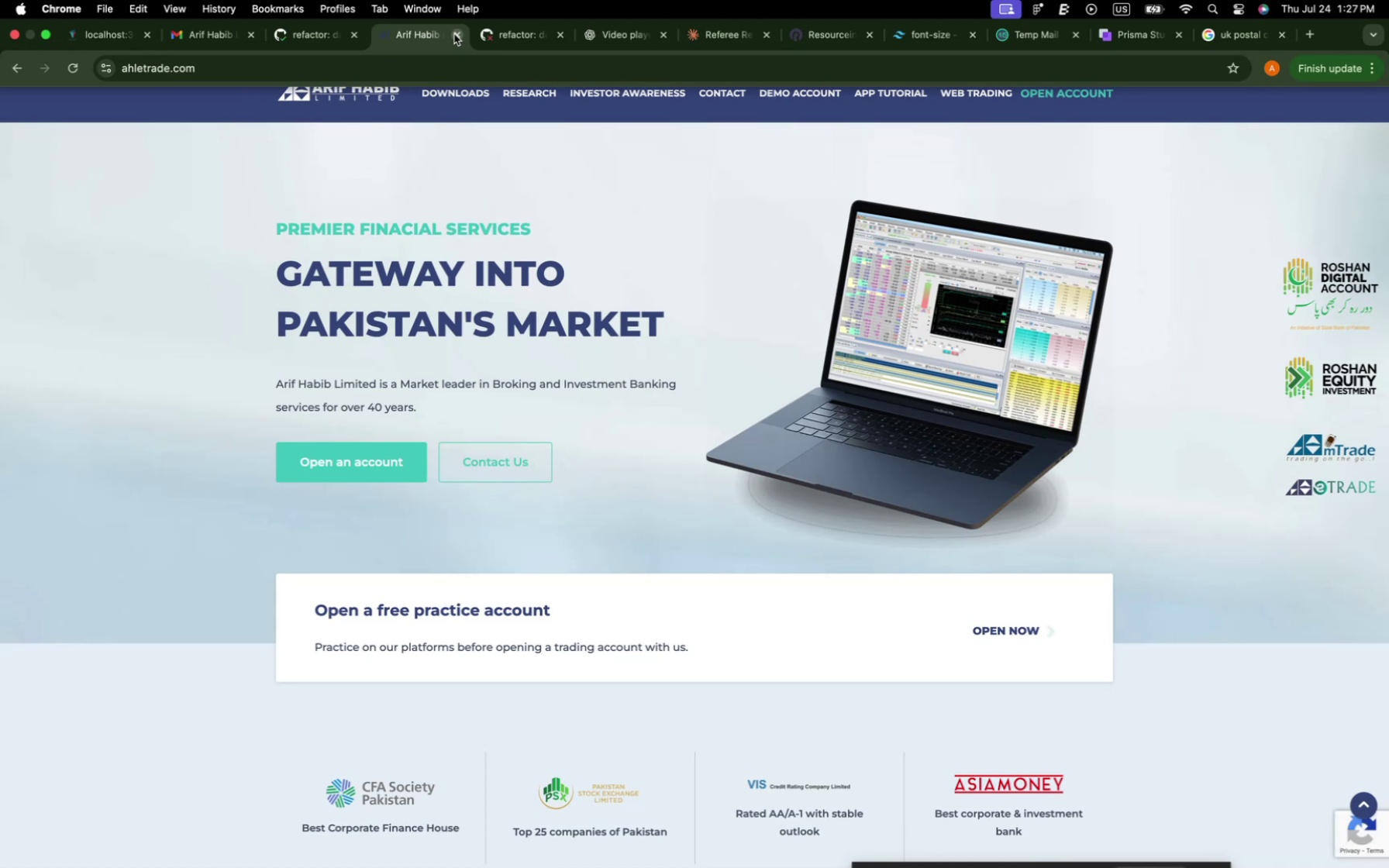 
scroll: coordinate [495, 350], scroll_direction: up, amount: 29.0
 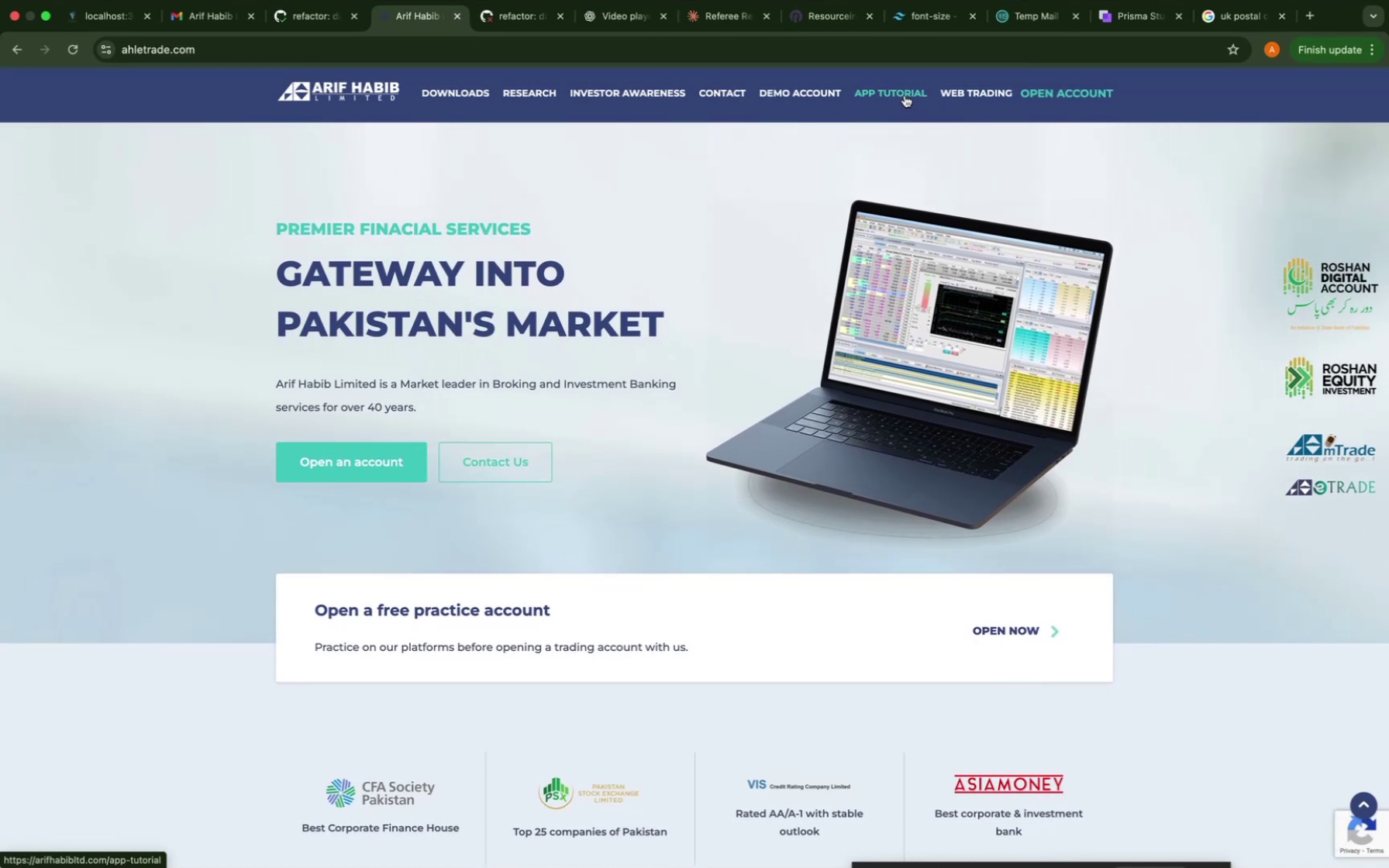 
left_click([1057, 91])
 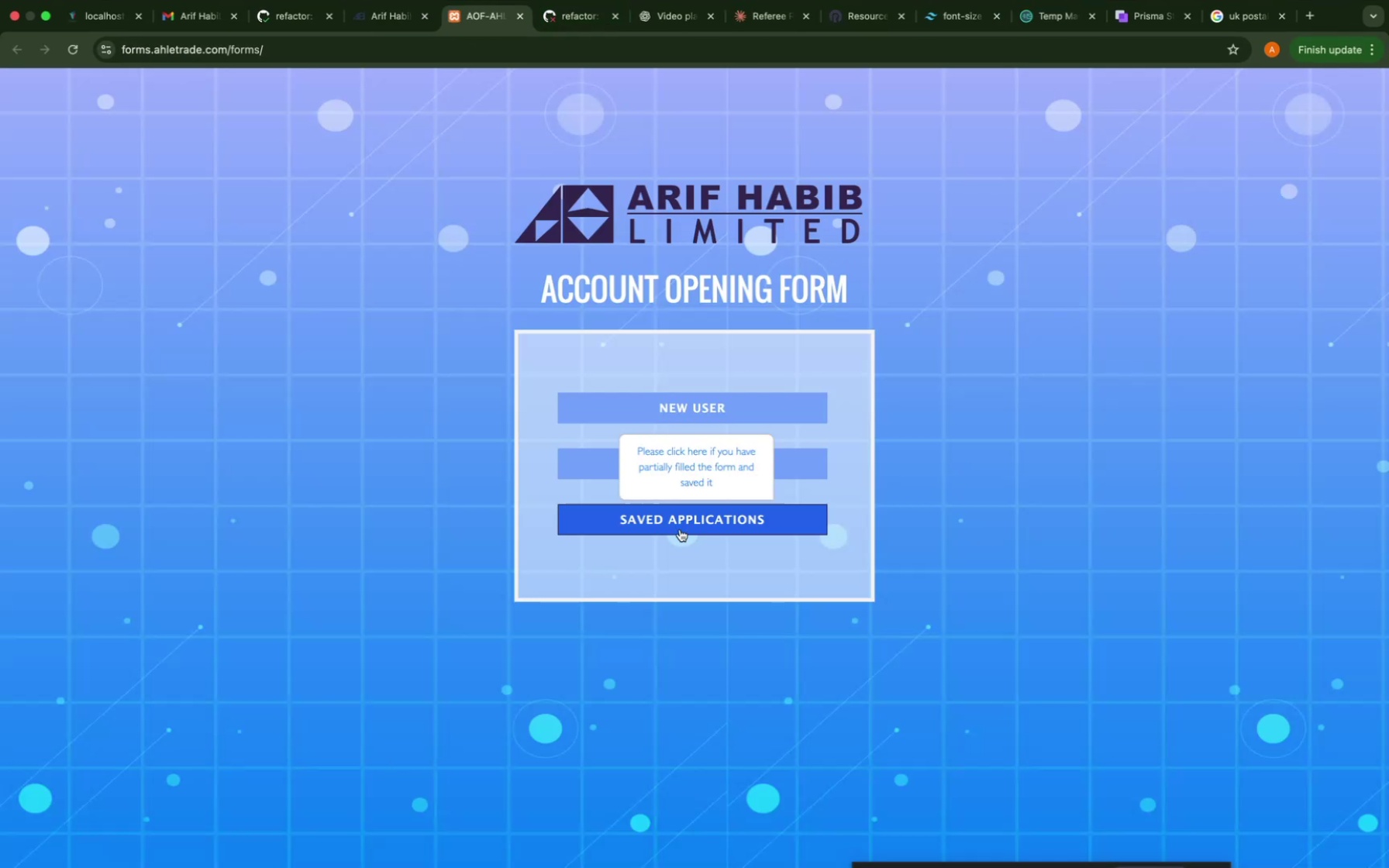 
left_click([679, 529])
 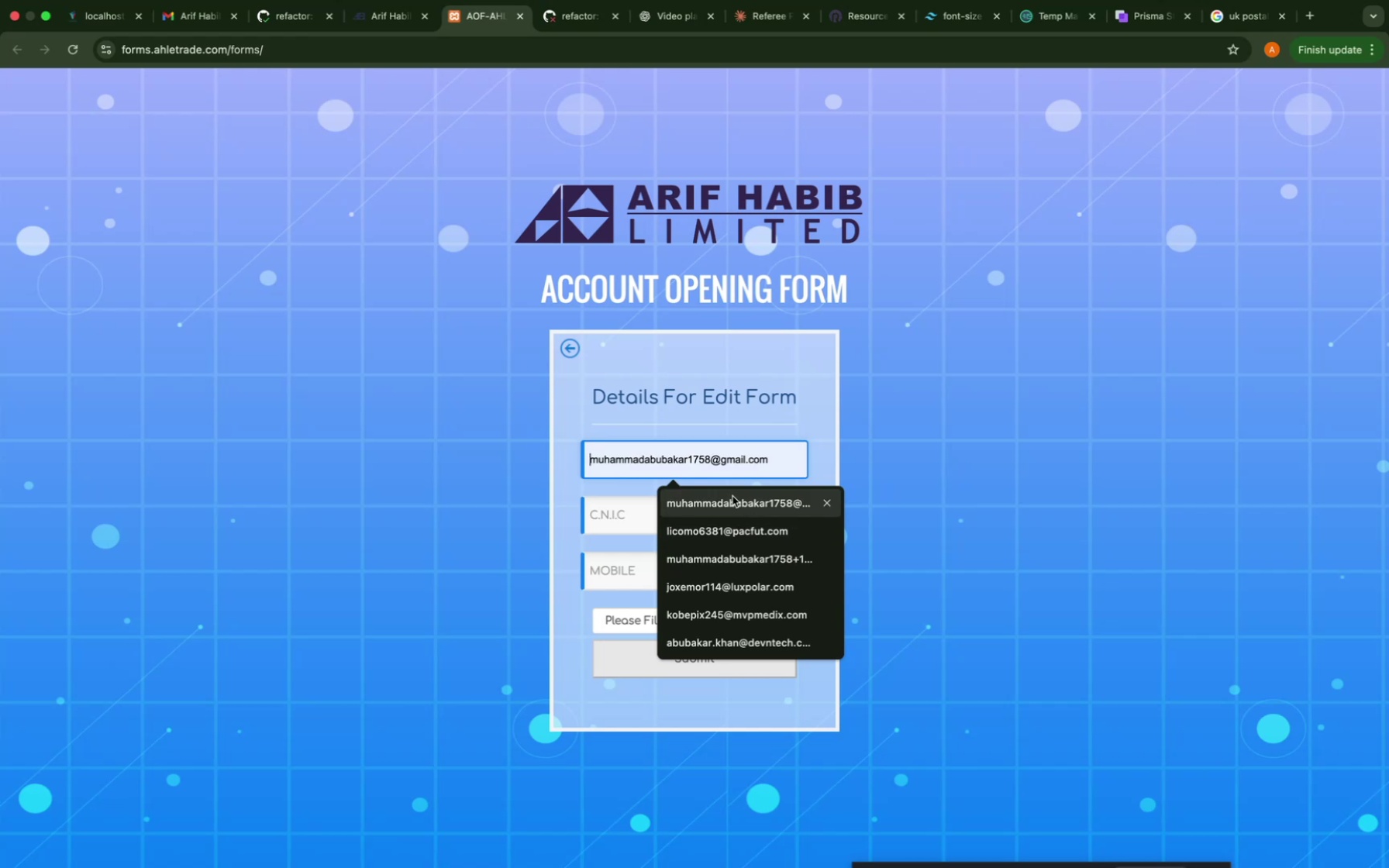 
double_click([657, 518])
 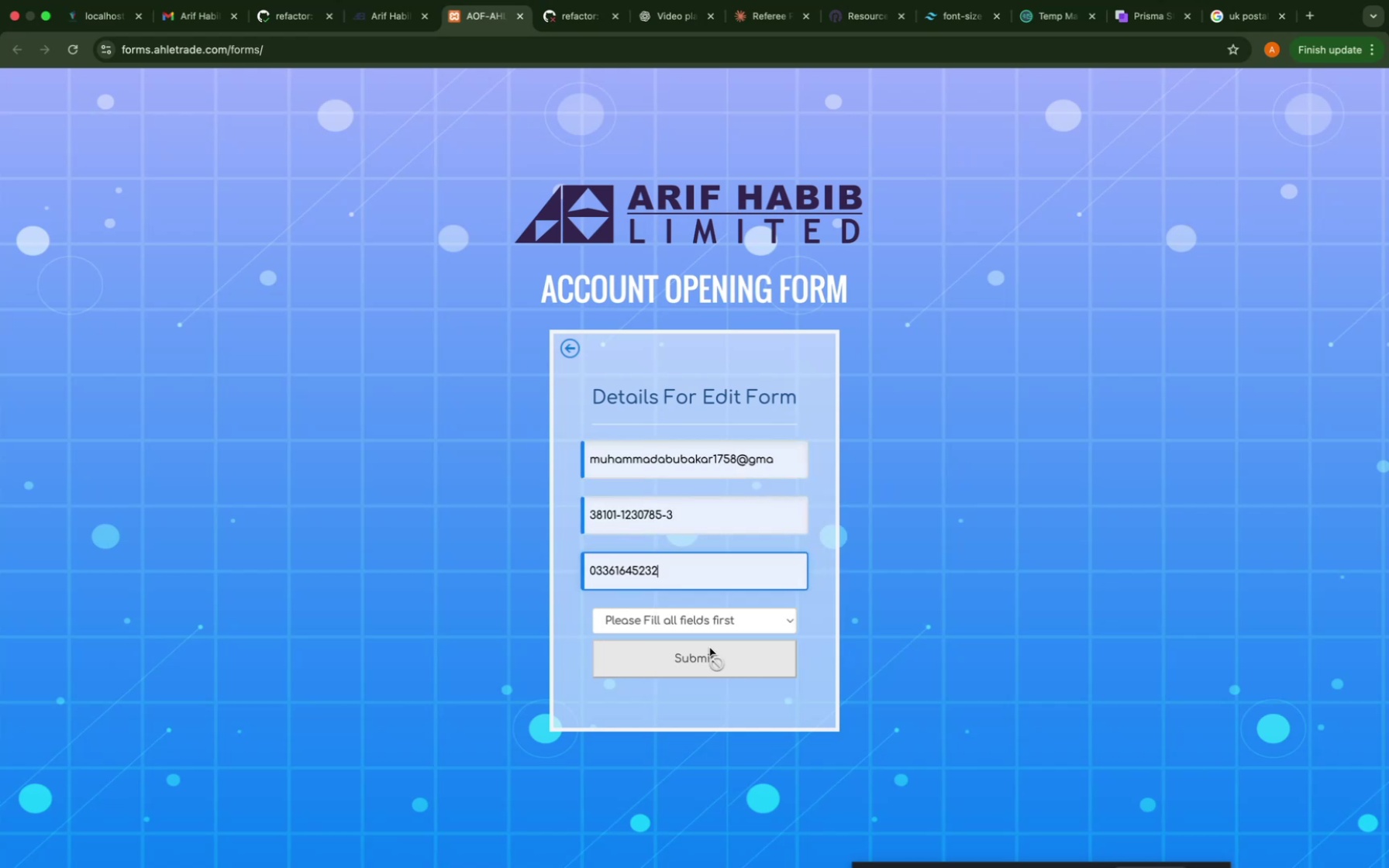 
left_click([668, 615])
 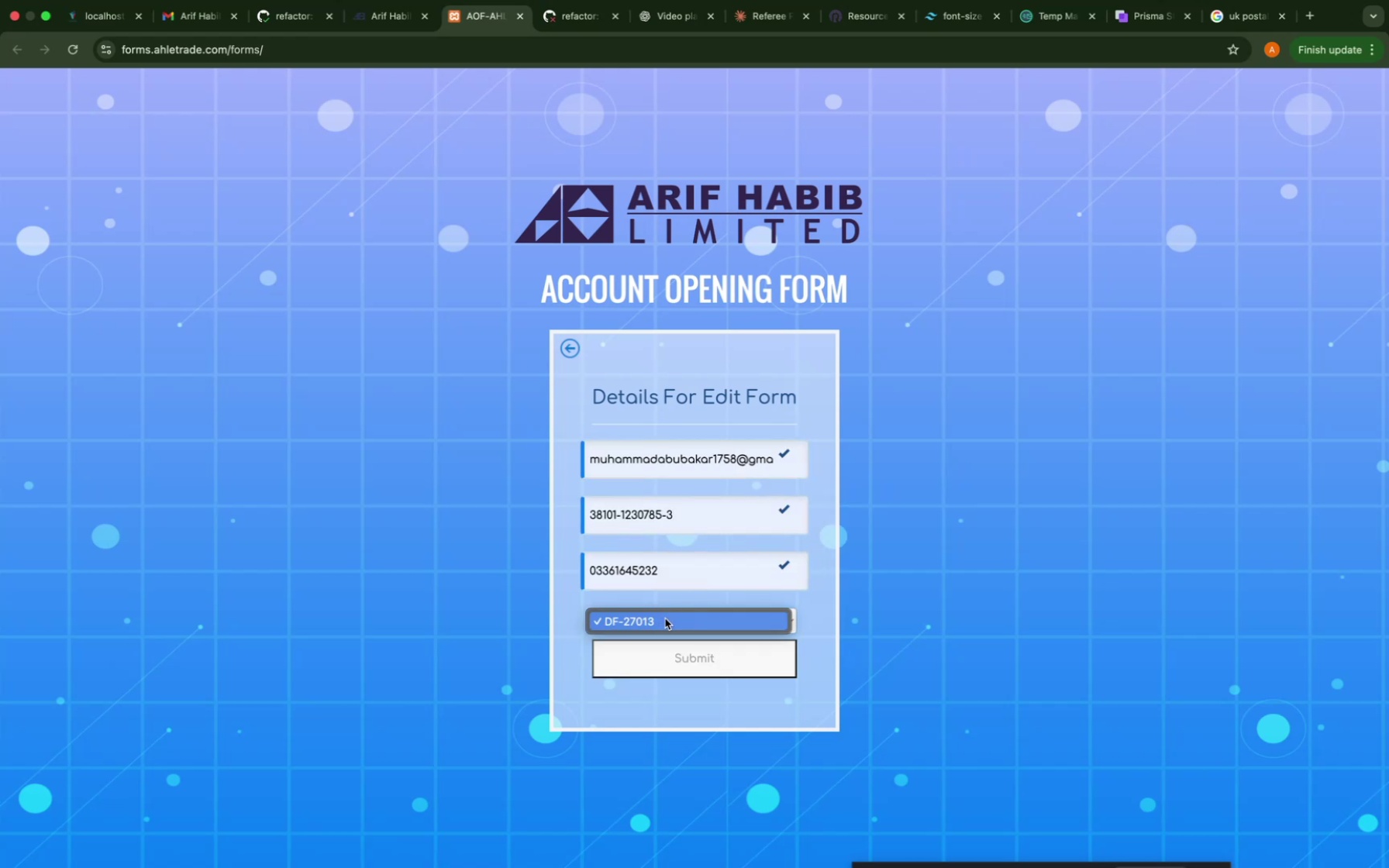 
left_click([664, 618])
 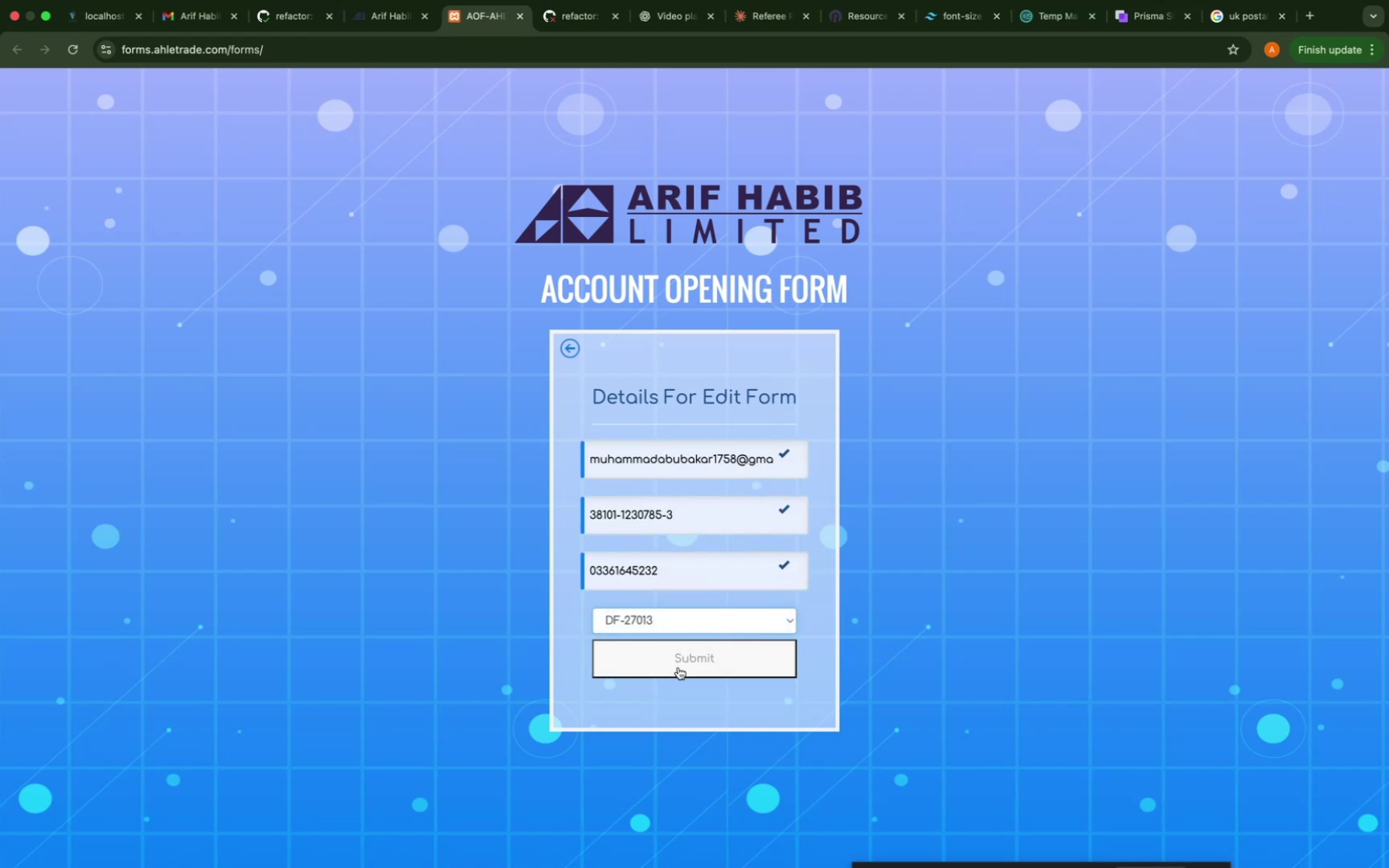 
left_click([678, 667])
 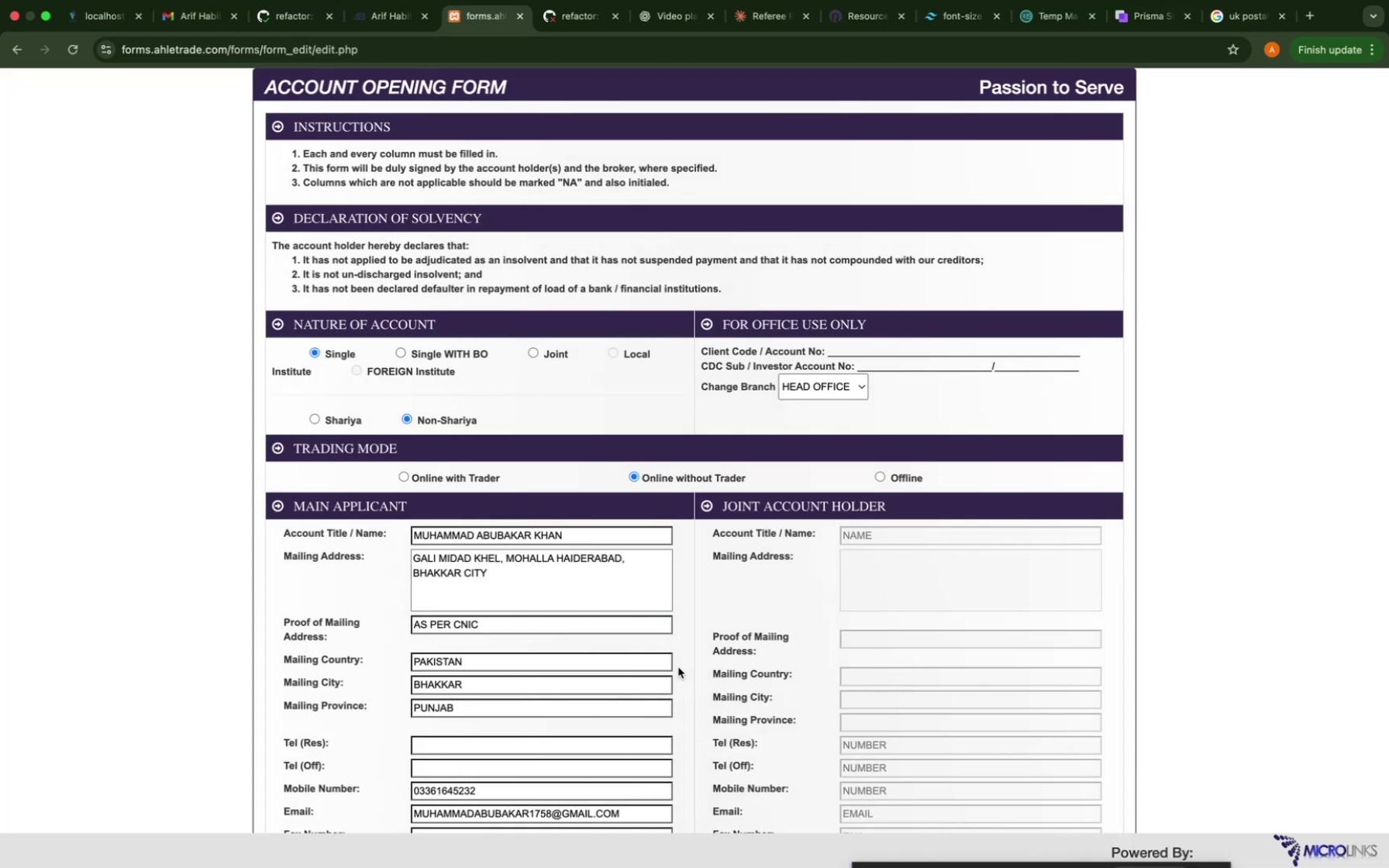 
scroll: coordinate [678, 667], scroll_direction: down, amount: 173.0
 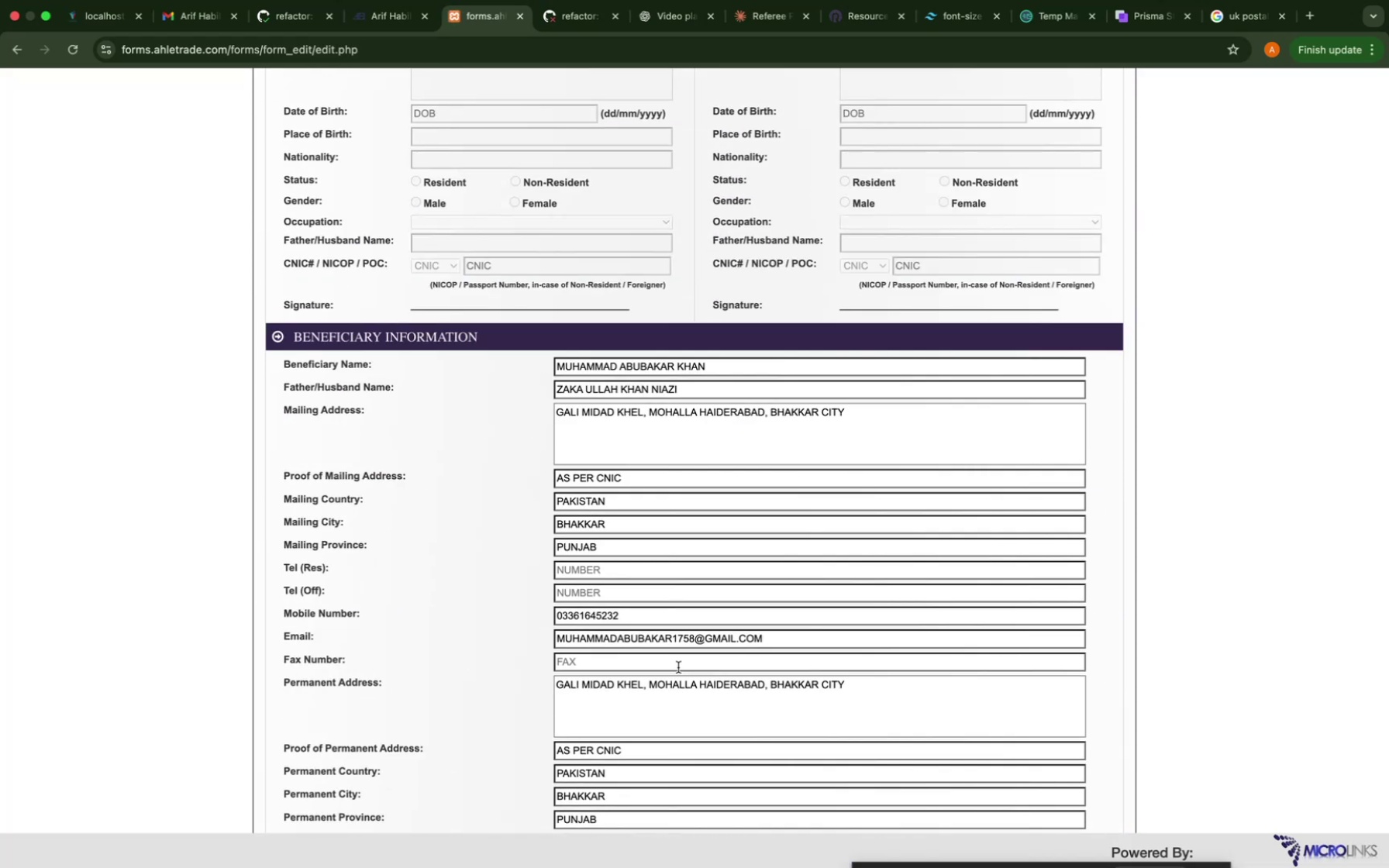 
scroll: coordinate [678, 667], scroll_direction: up, amount: 707.0
 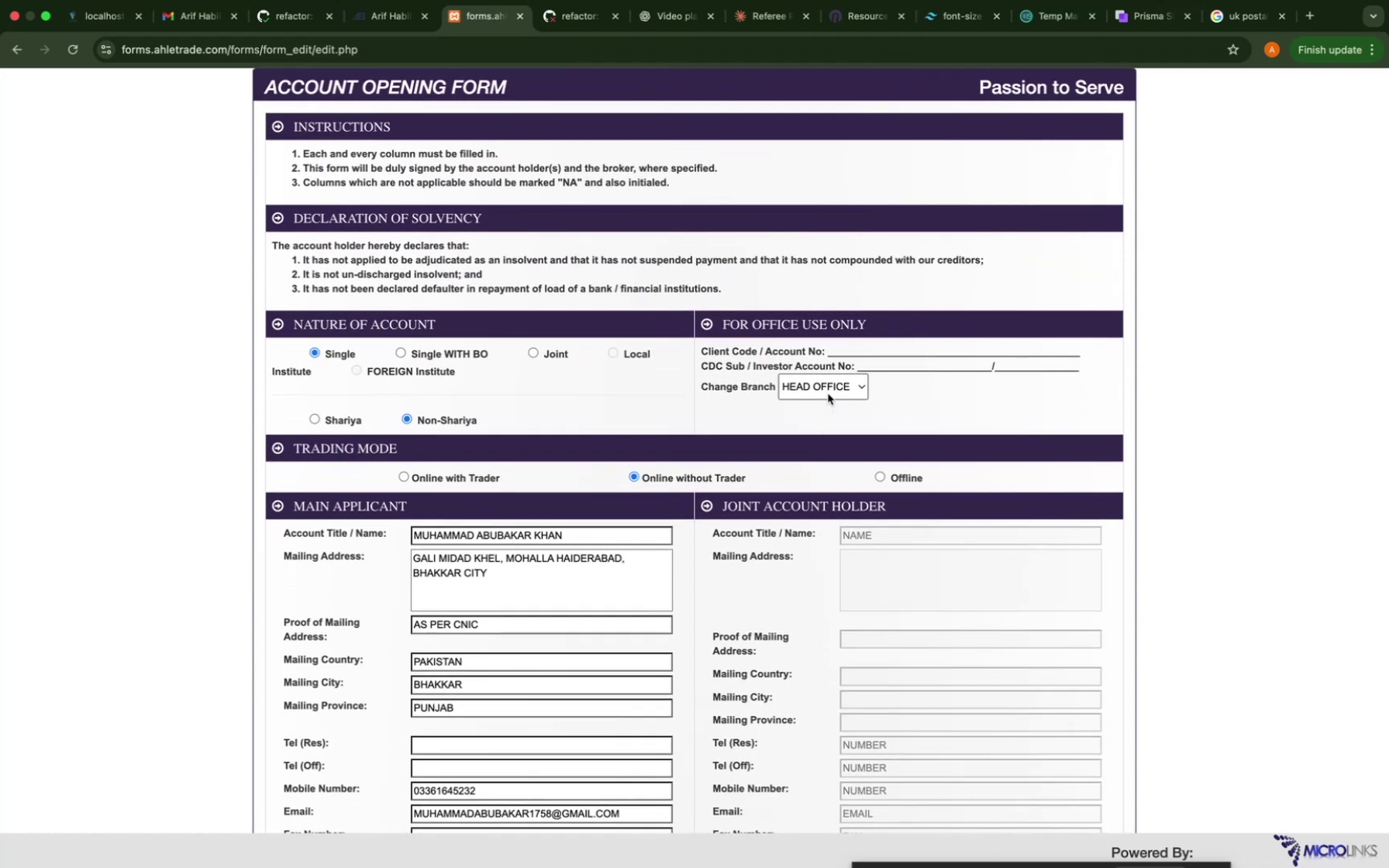 
scroll: coordinate [781, 555], scroll_direction: down, amount: 61.0
 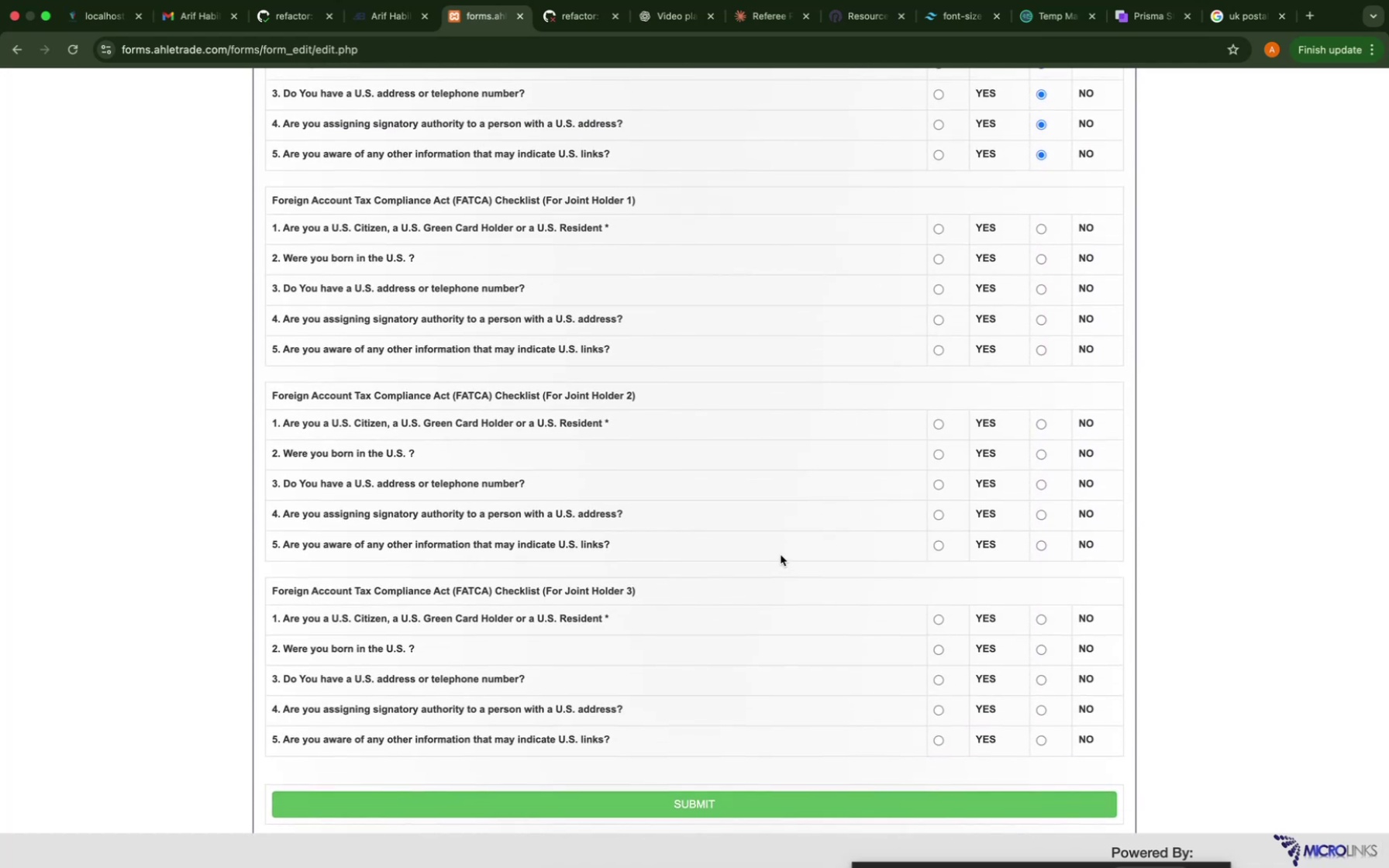 
scroll: coordinate [781, 555], scroll_direction: up, amount: 72.0
 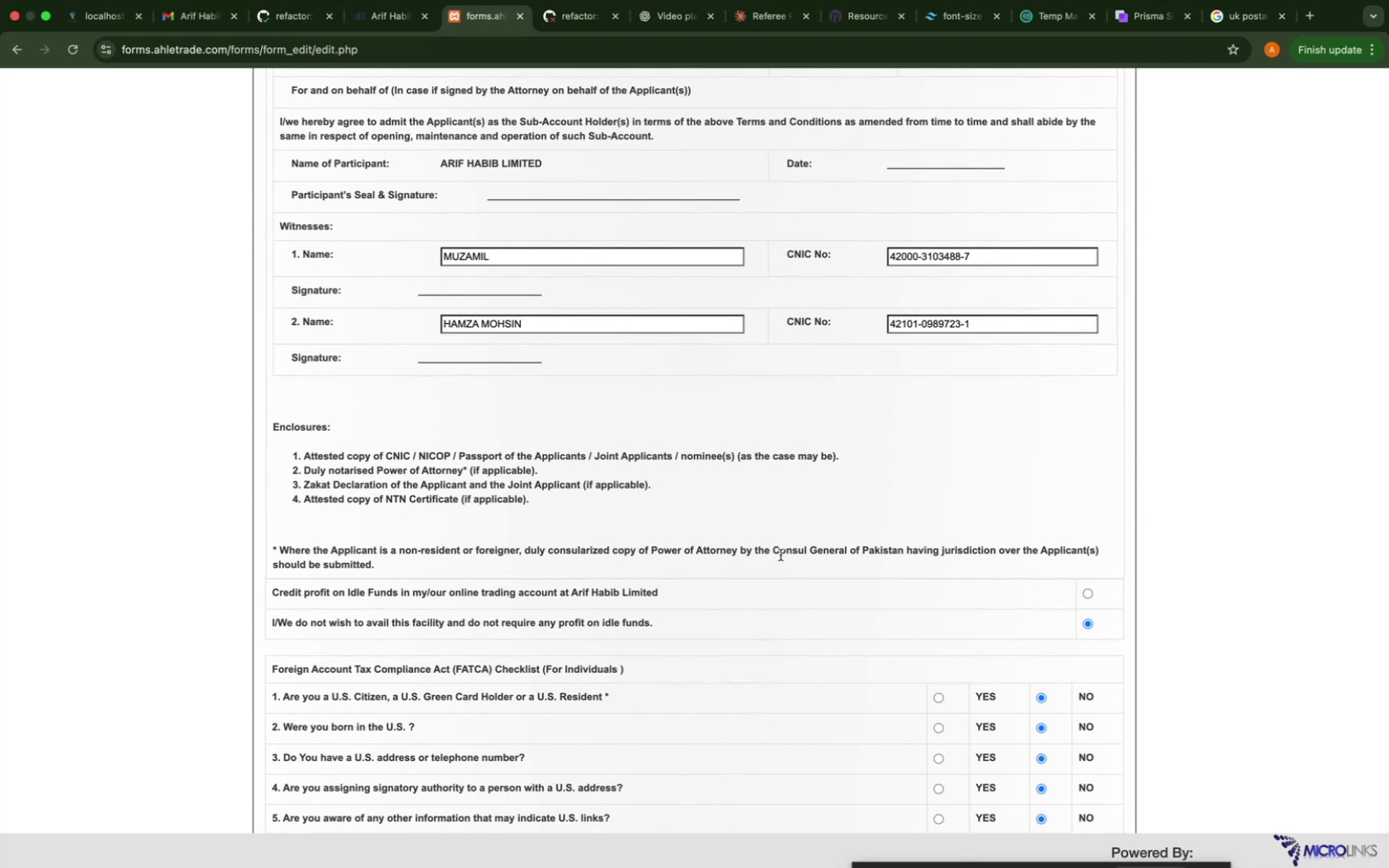 
wait(12.4)
 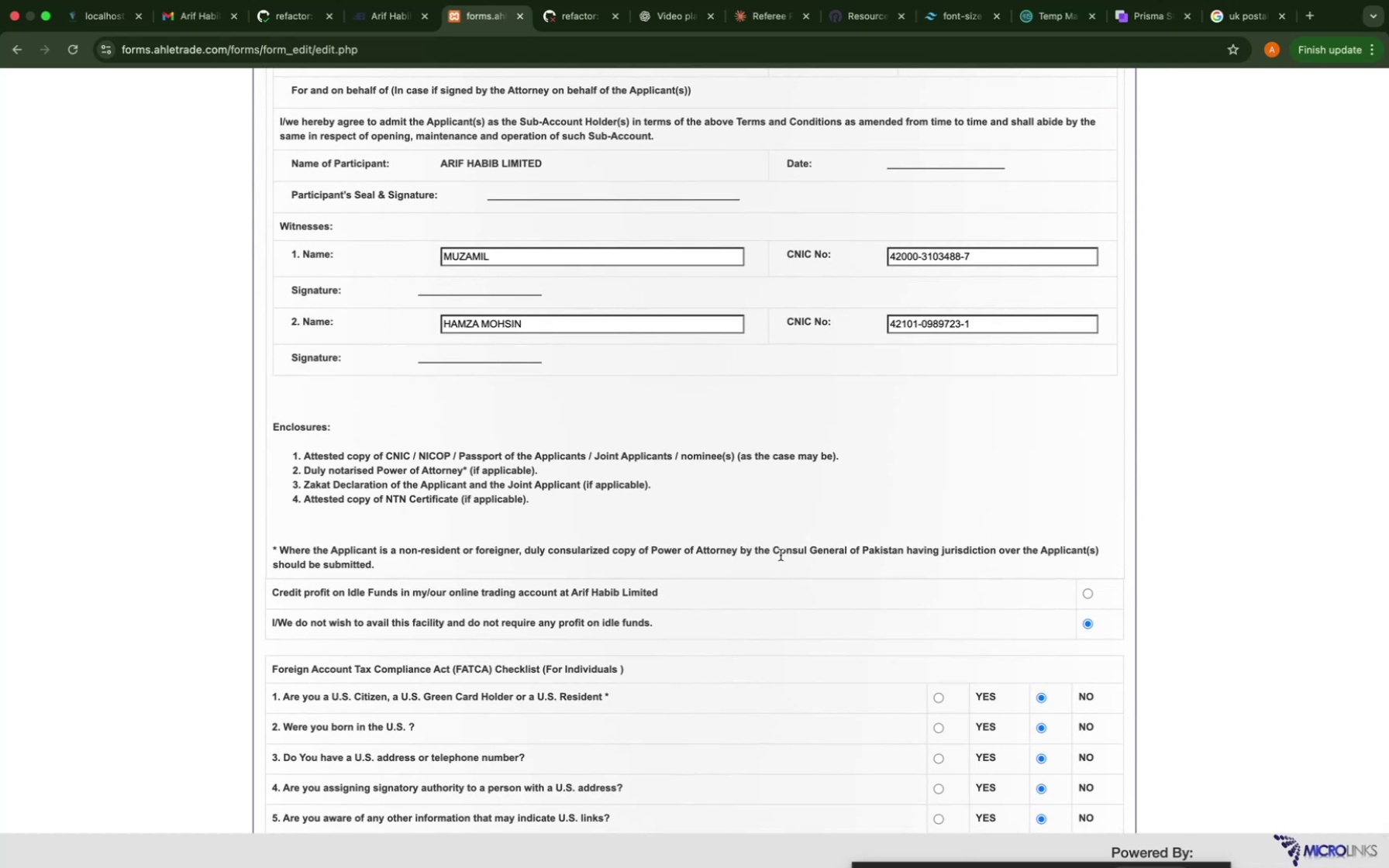 
mouse_move([482, 24])
 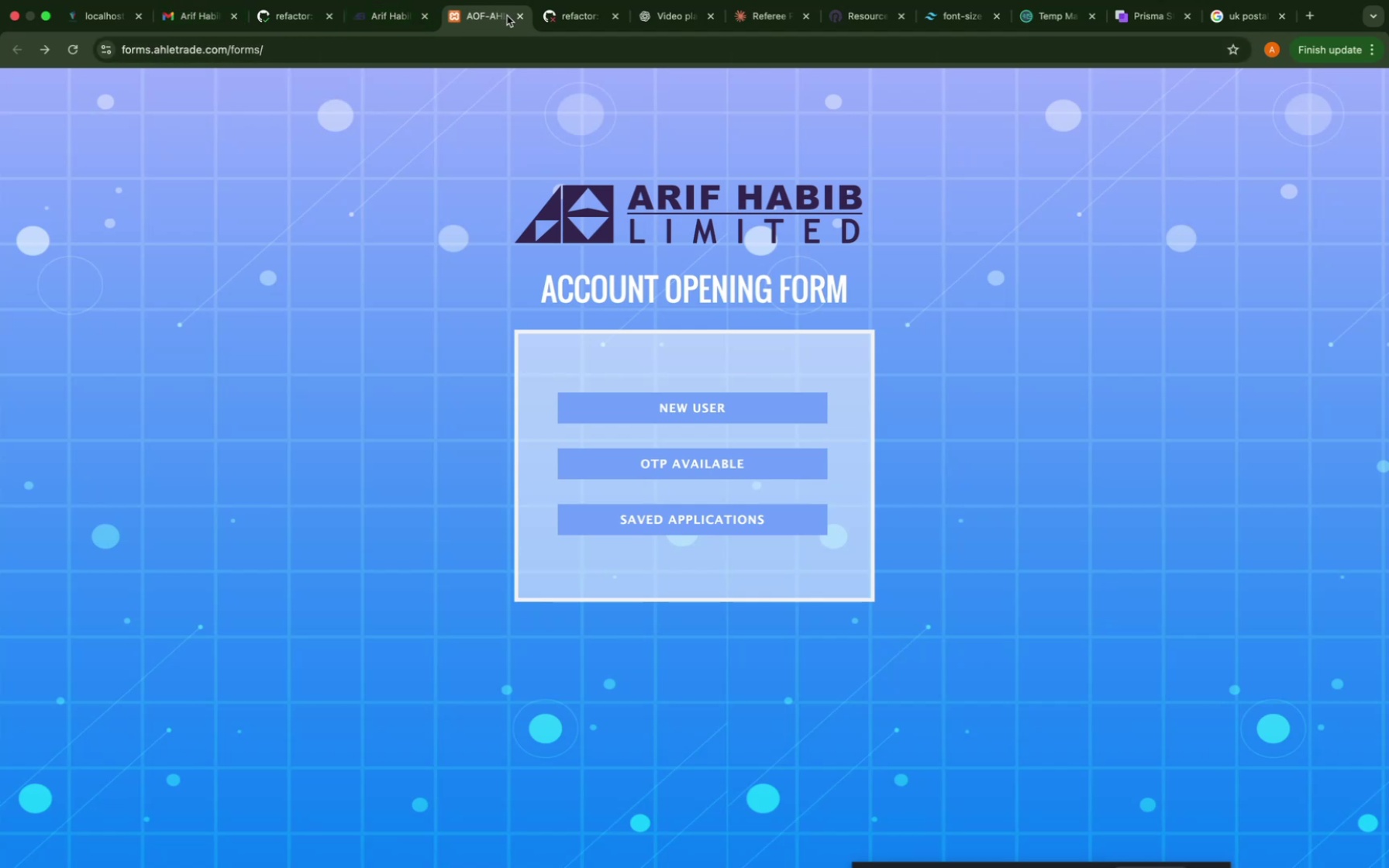 
left_click([520, 18])
 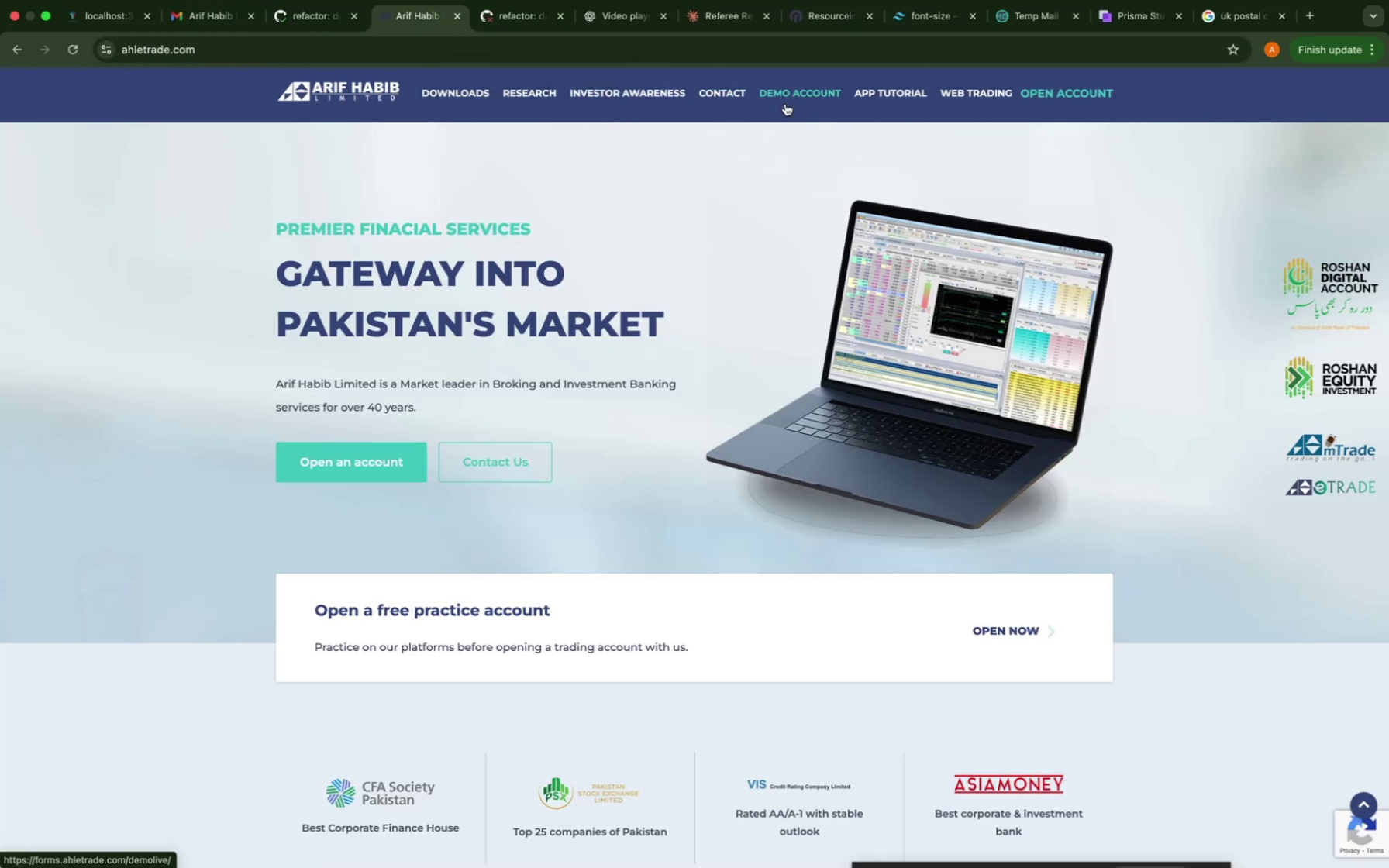 
wait(9.28)
 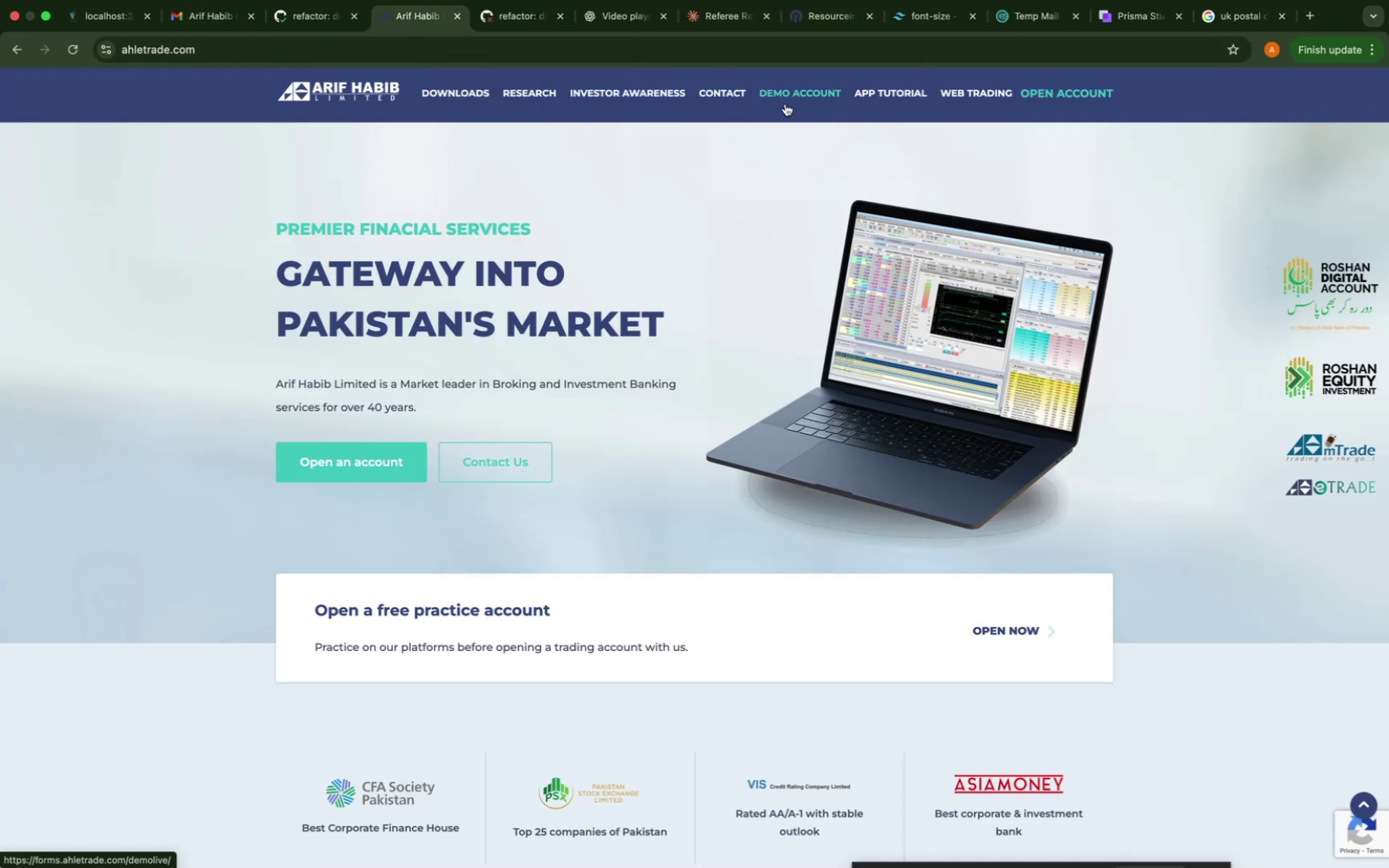 
scroll: coordinate [484, 282], scroll_direction: down, amount: 26.0
 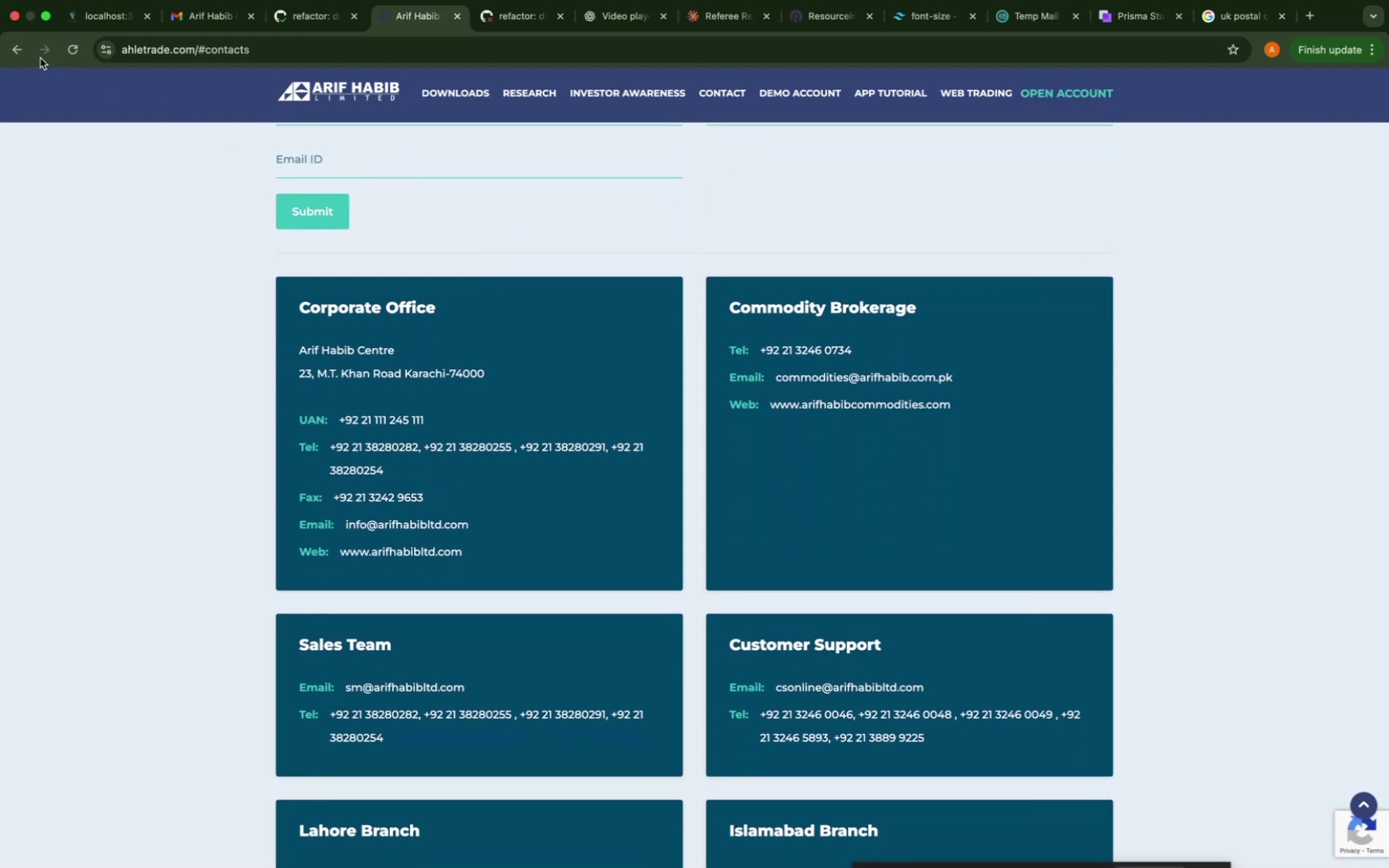 
left_click([26, 52])
 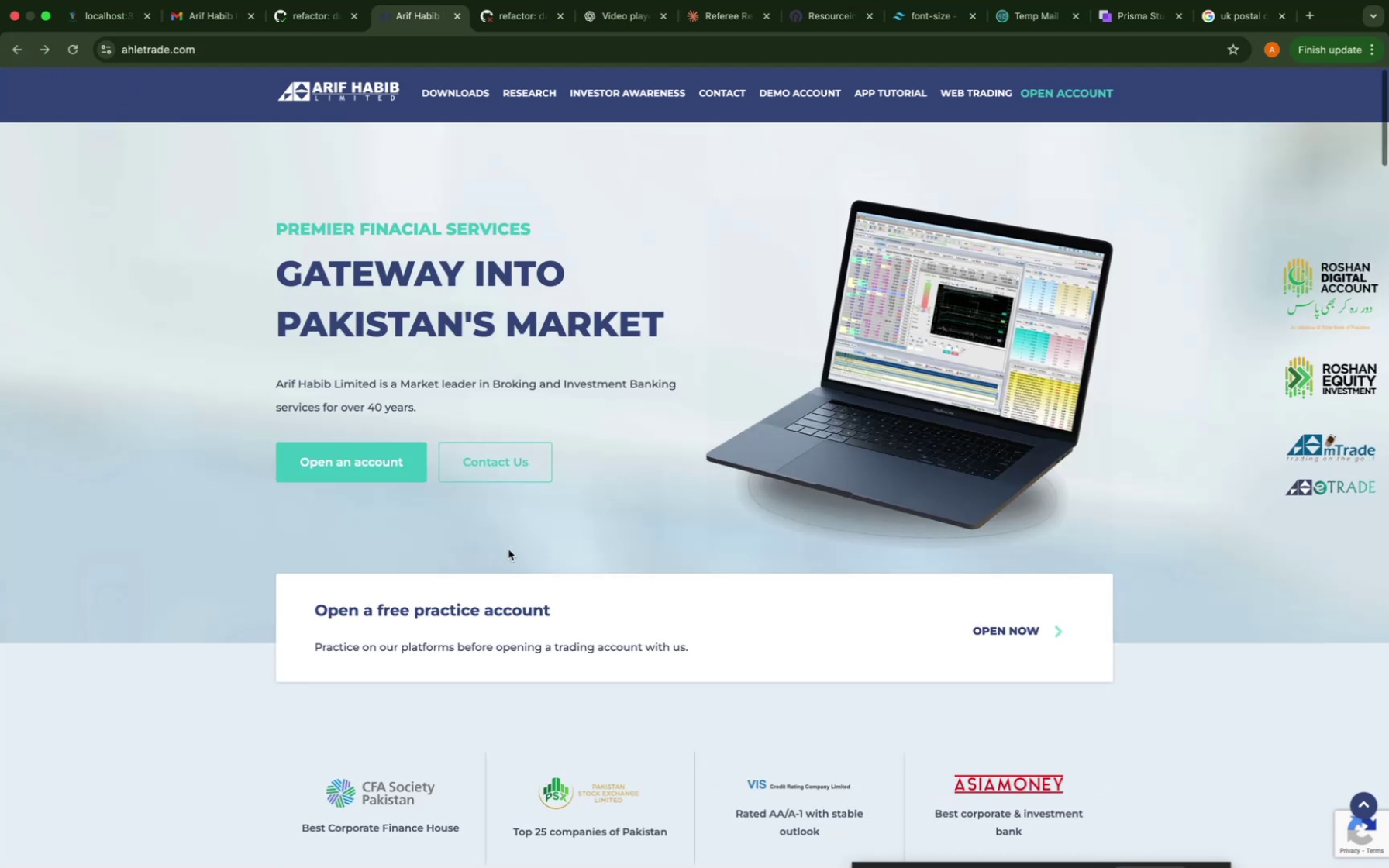 
scroll: coordinate [508, 549], scroll_direction: down, amount: 116.0
 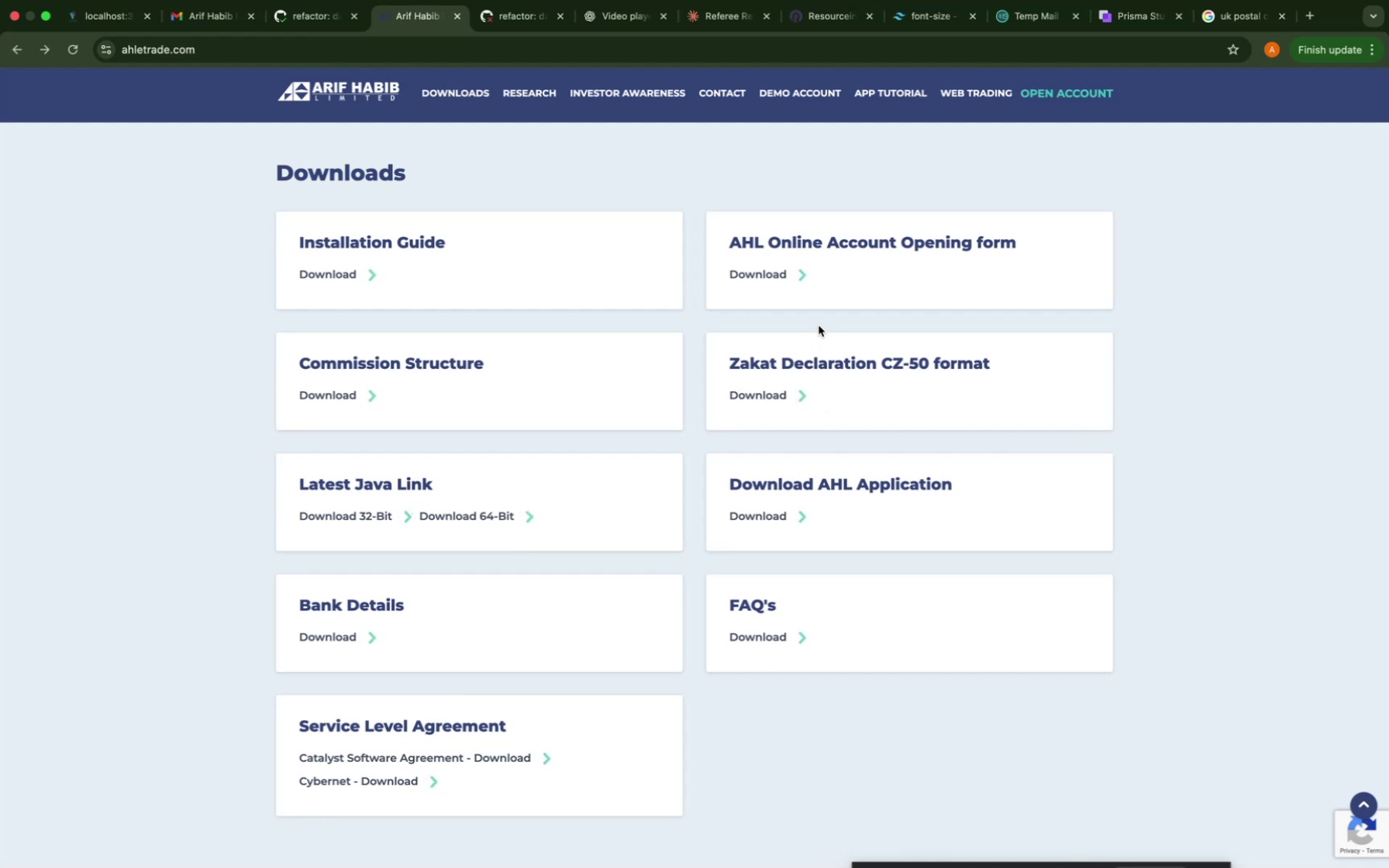 
left_click([798, 270])
 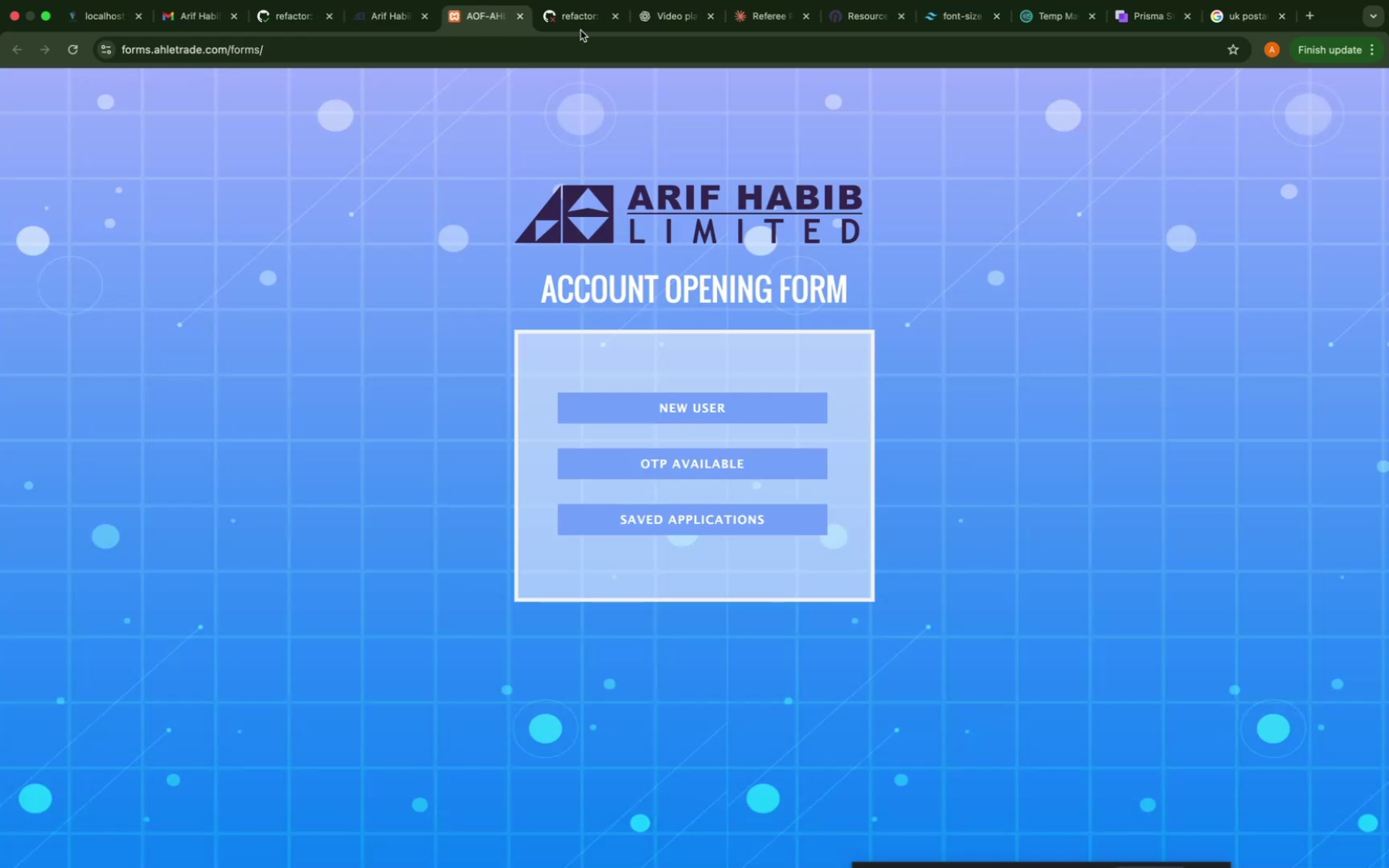 
left_click([522, 12])
 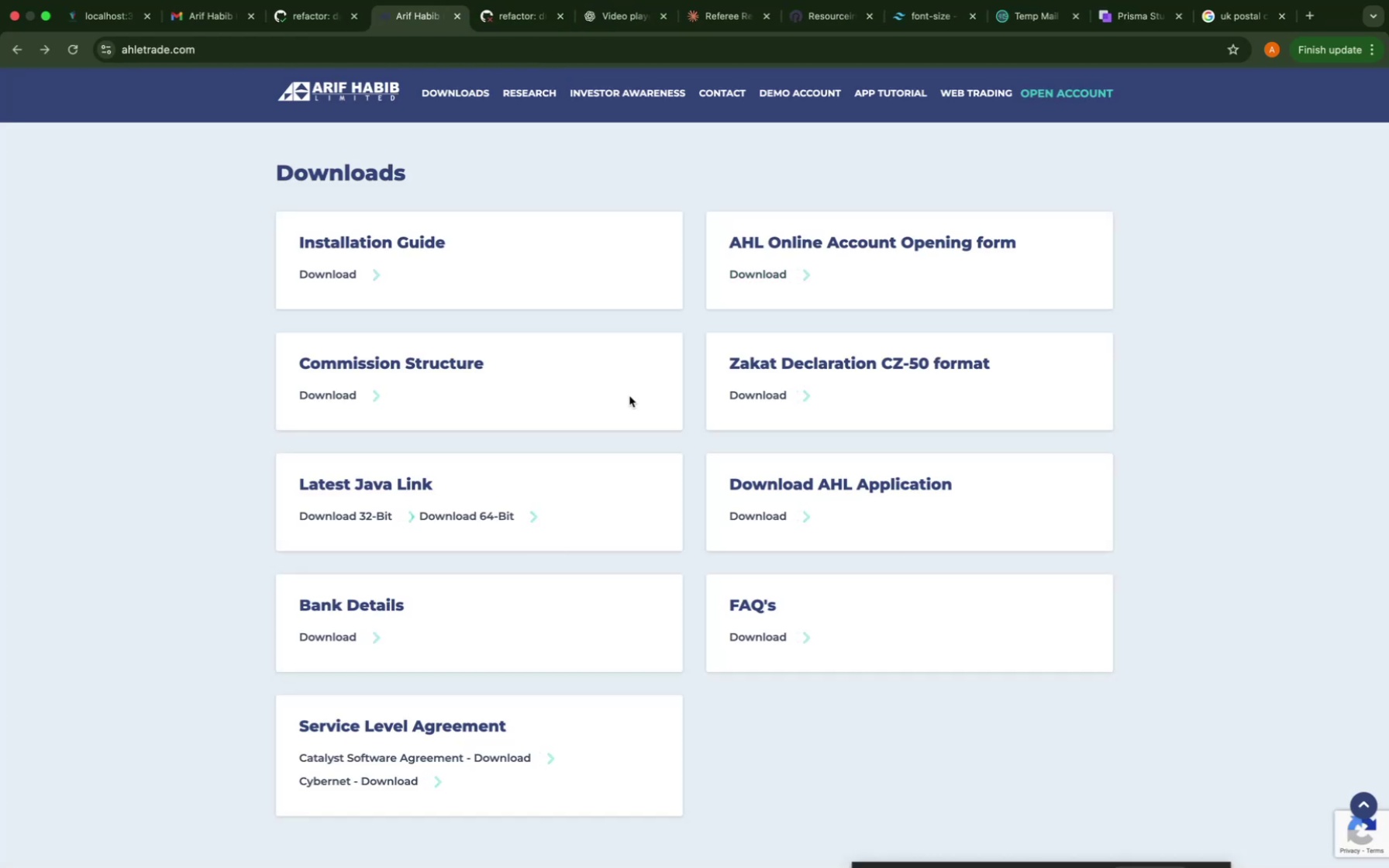 
wait(6.65)
 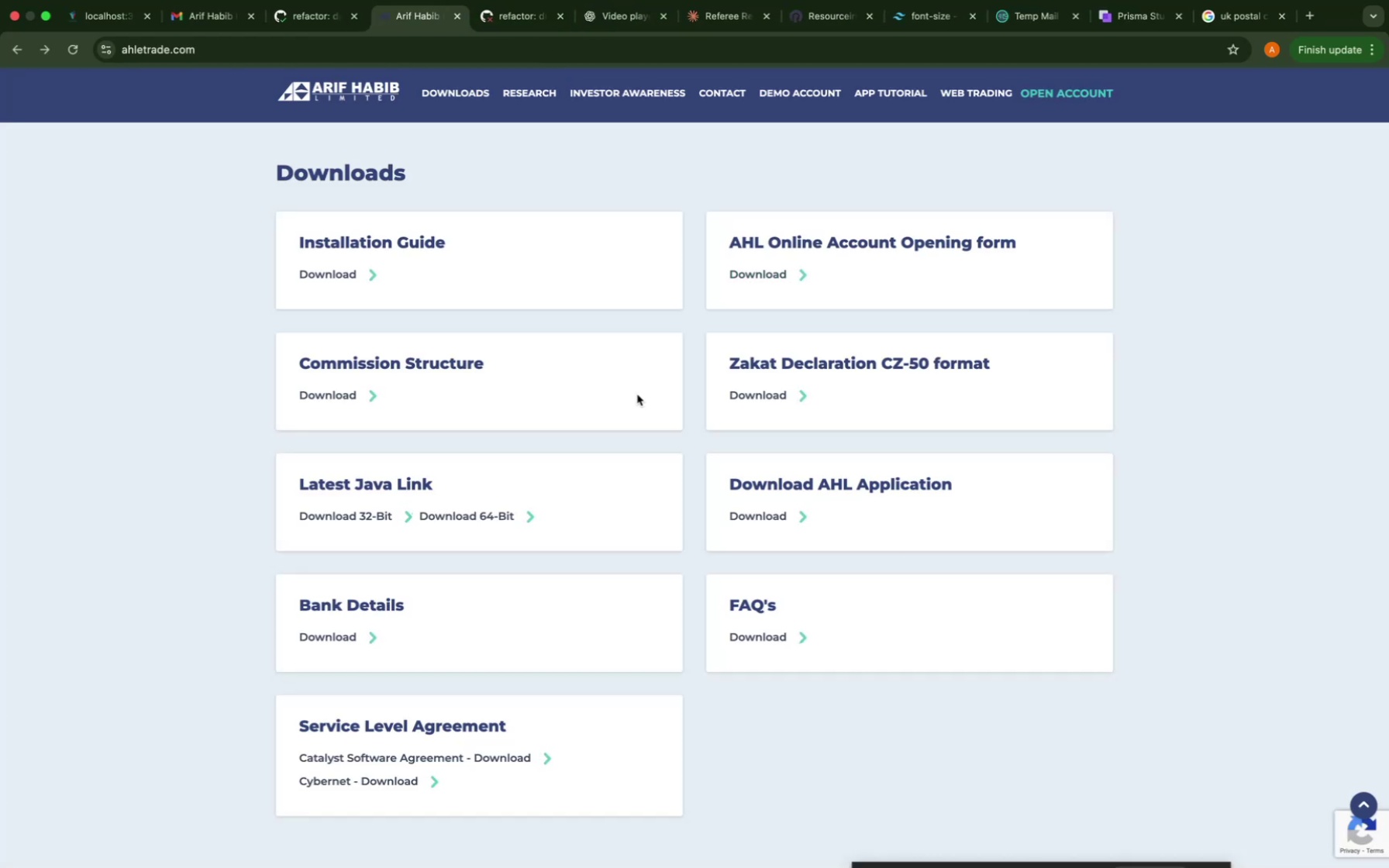 
left_click([796, 639])
 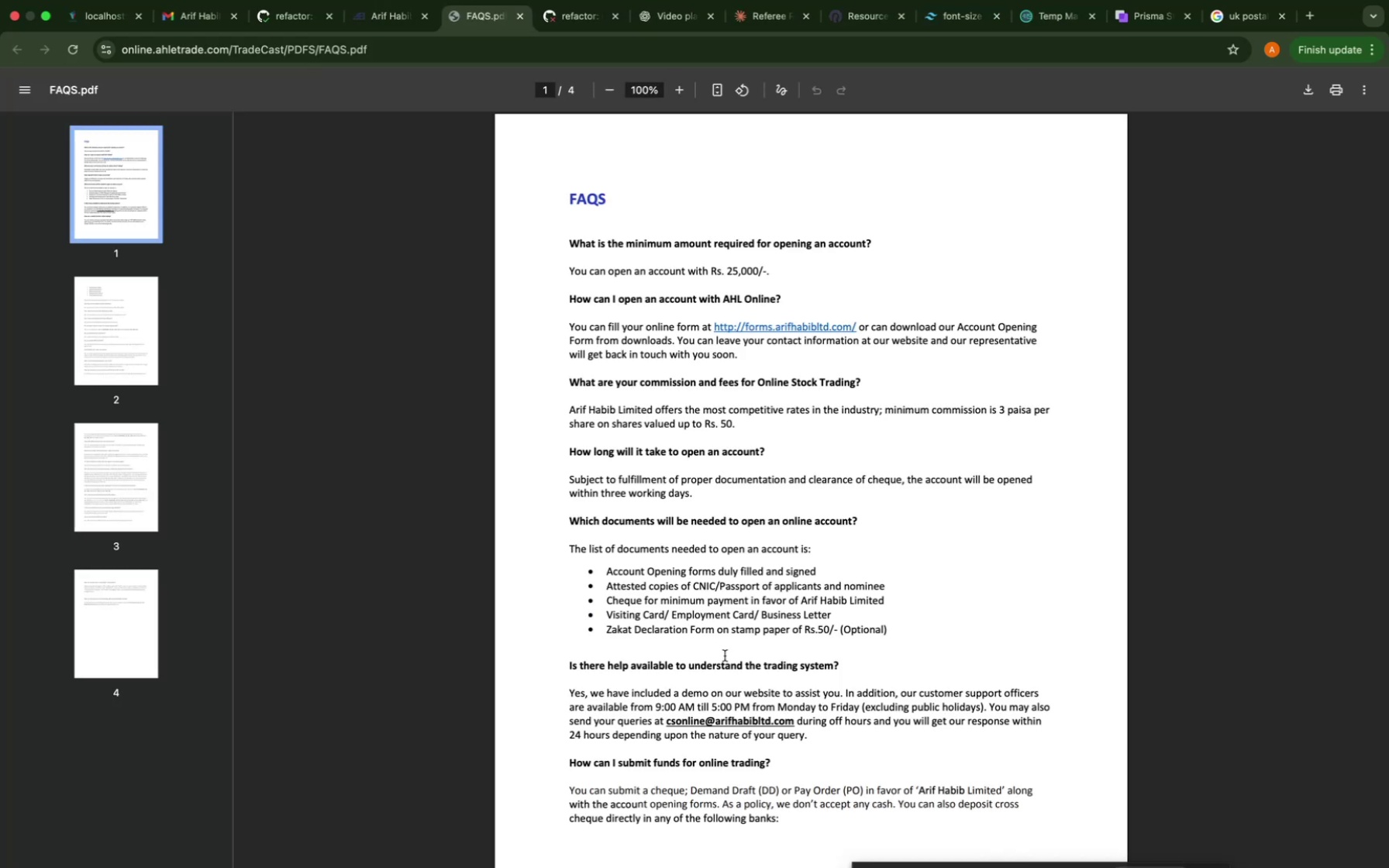 
wait(13.73)
 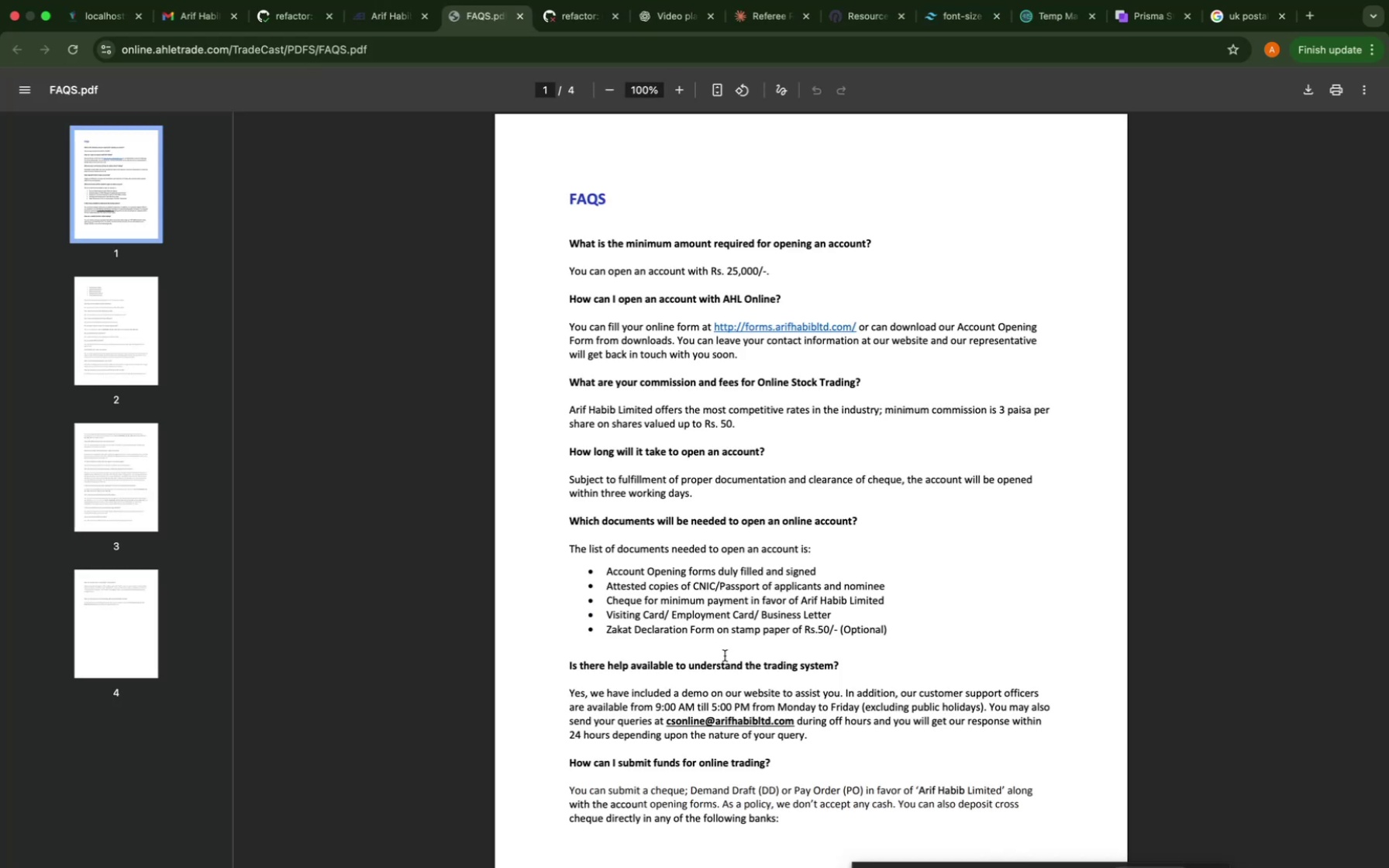 
scroll: coordinate [725, 656], scroll_direction: down, amount: 3.0
 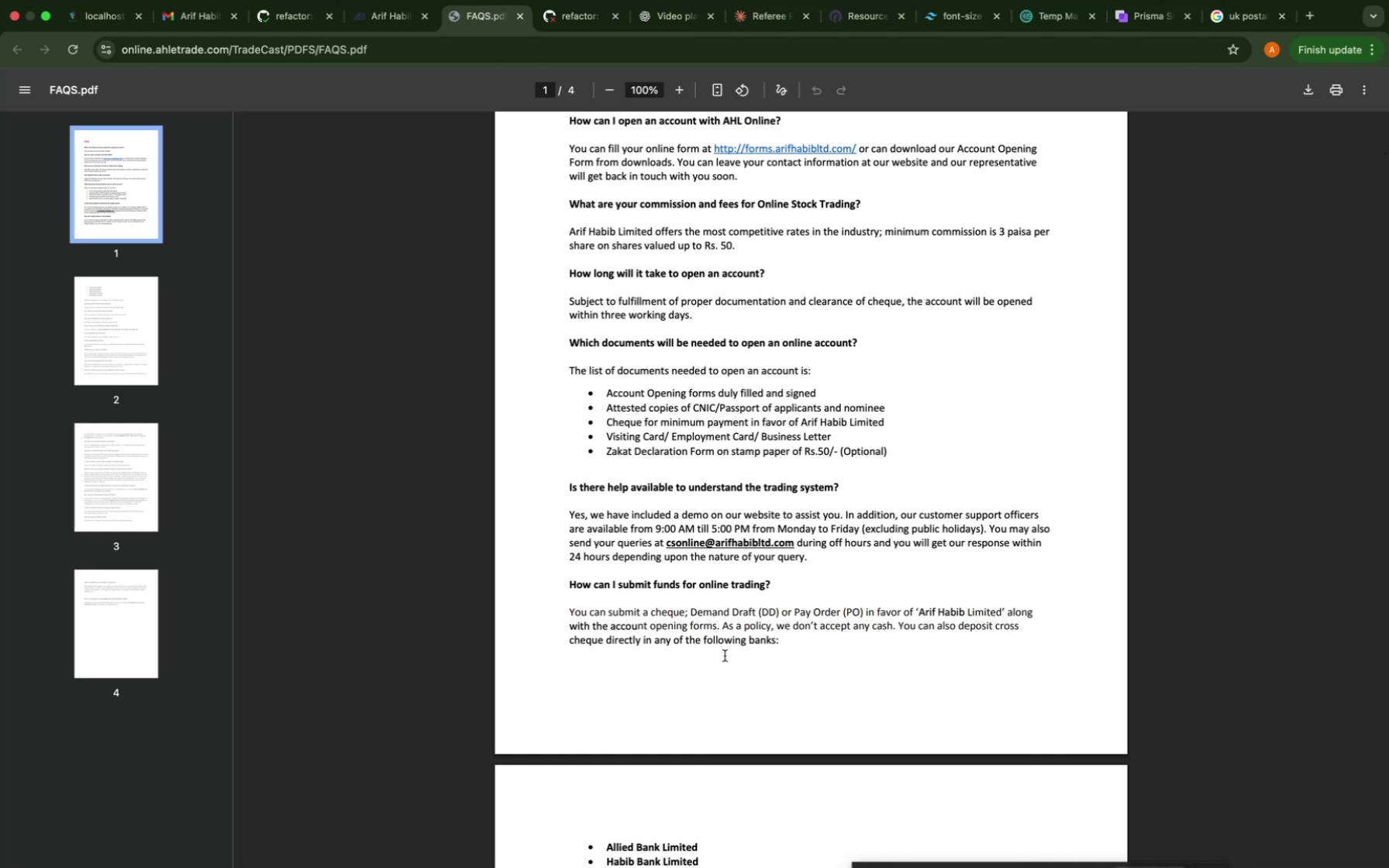 
wait(13.37)
 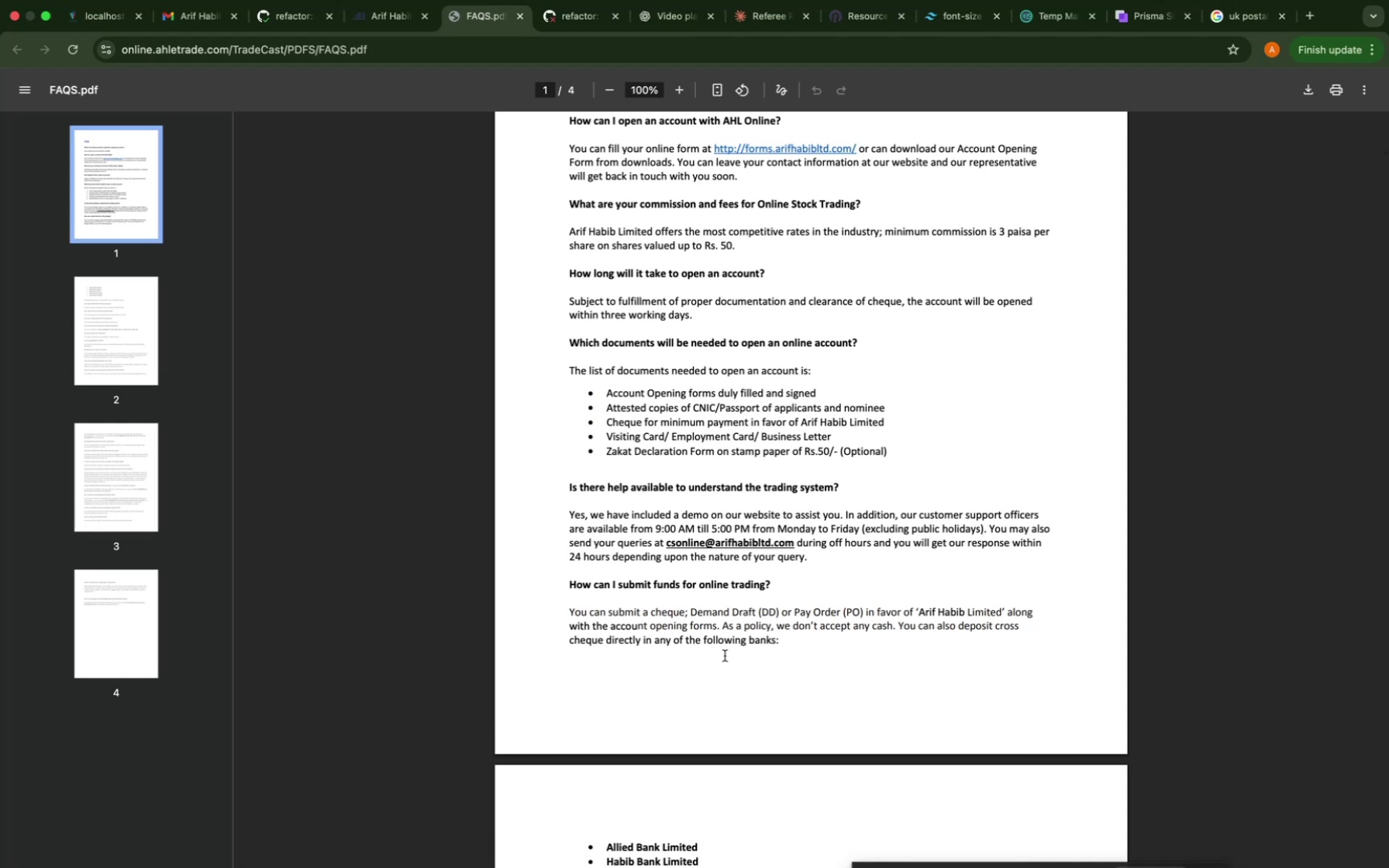 
scroll: coordinate [725, 656], scroll_direction: down, amount: 301.0
 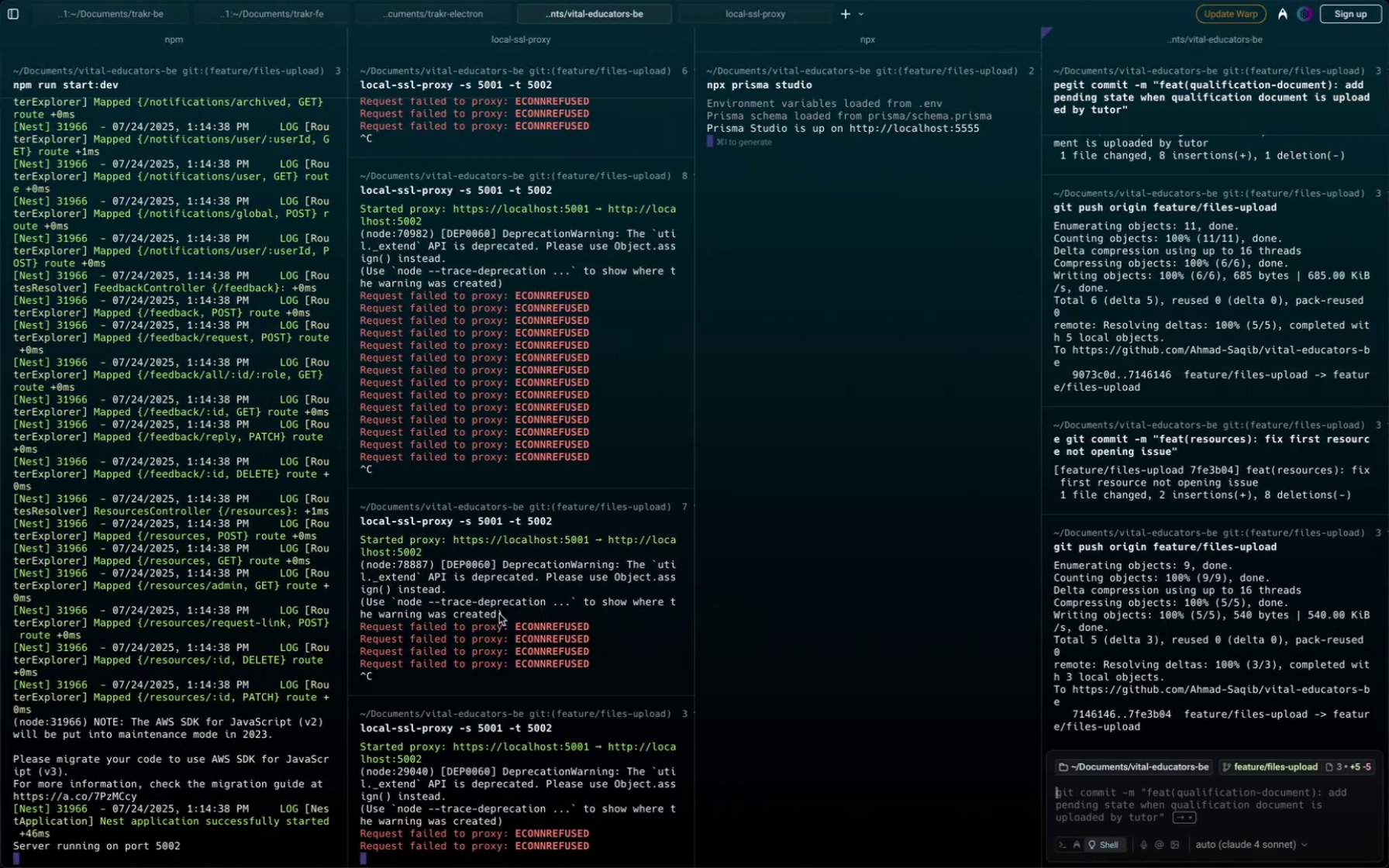 
wait(14.23)
 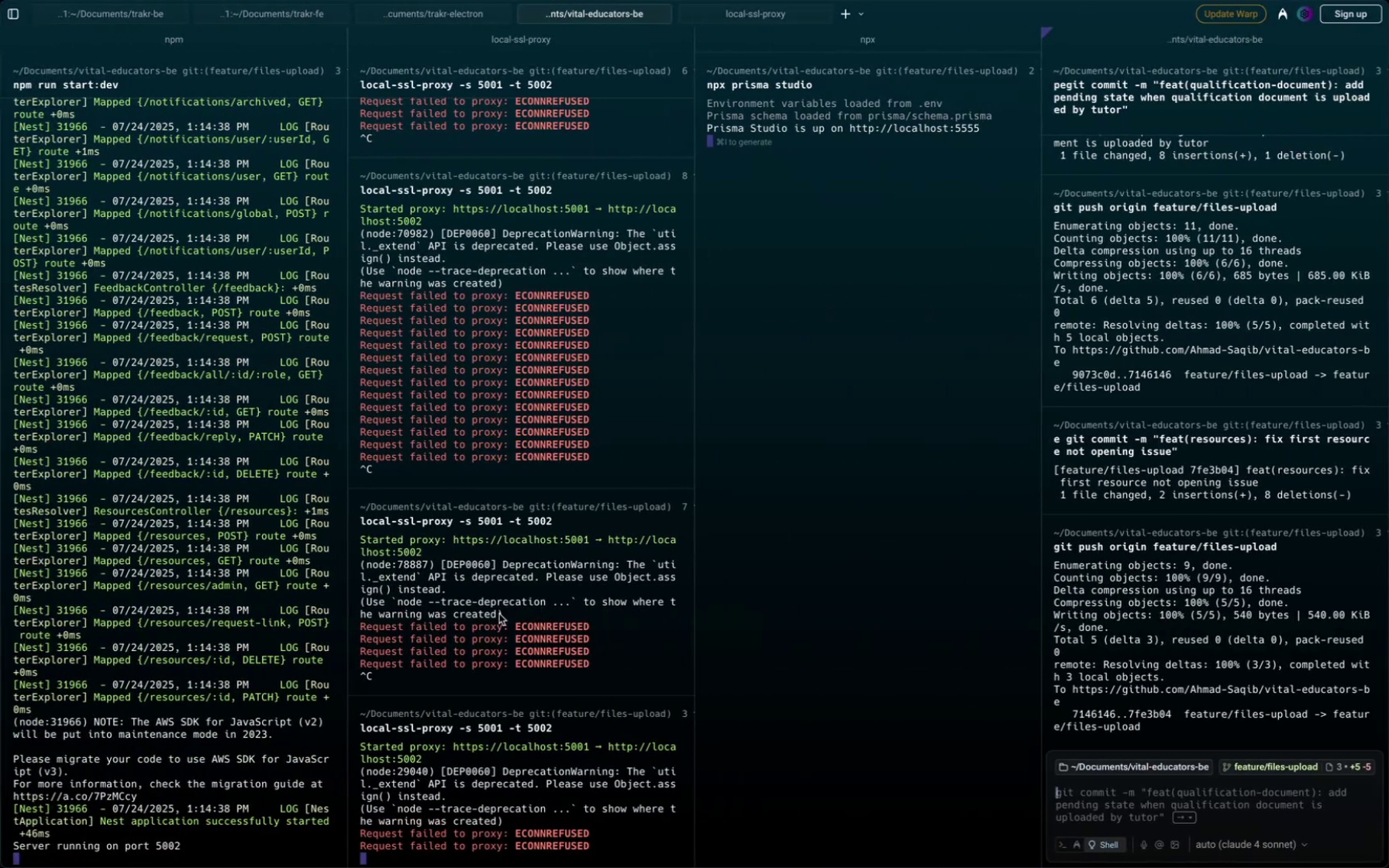 
left_click([499, 614])
 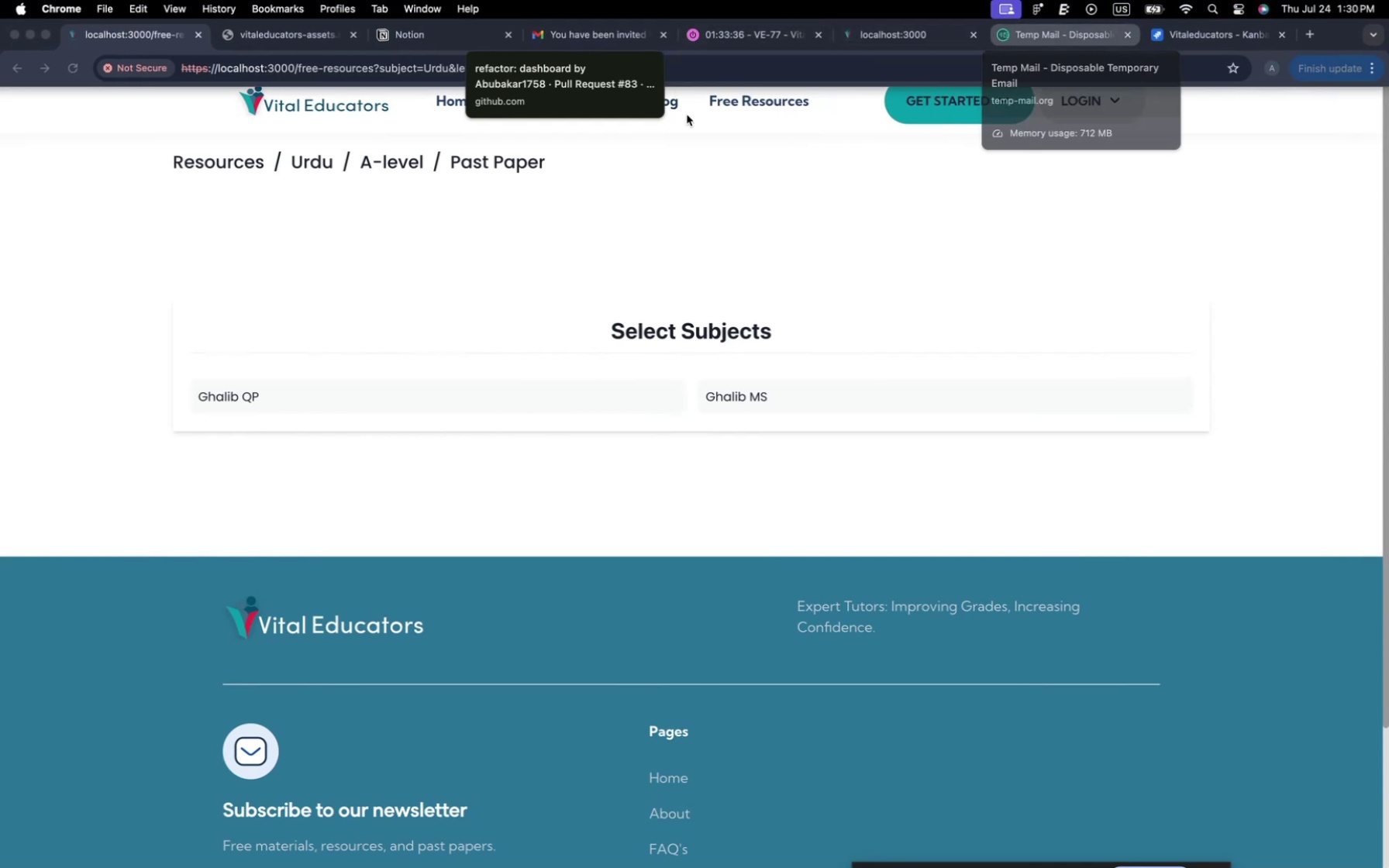 
wait(23.75)
 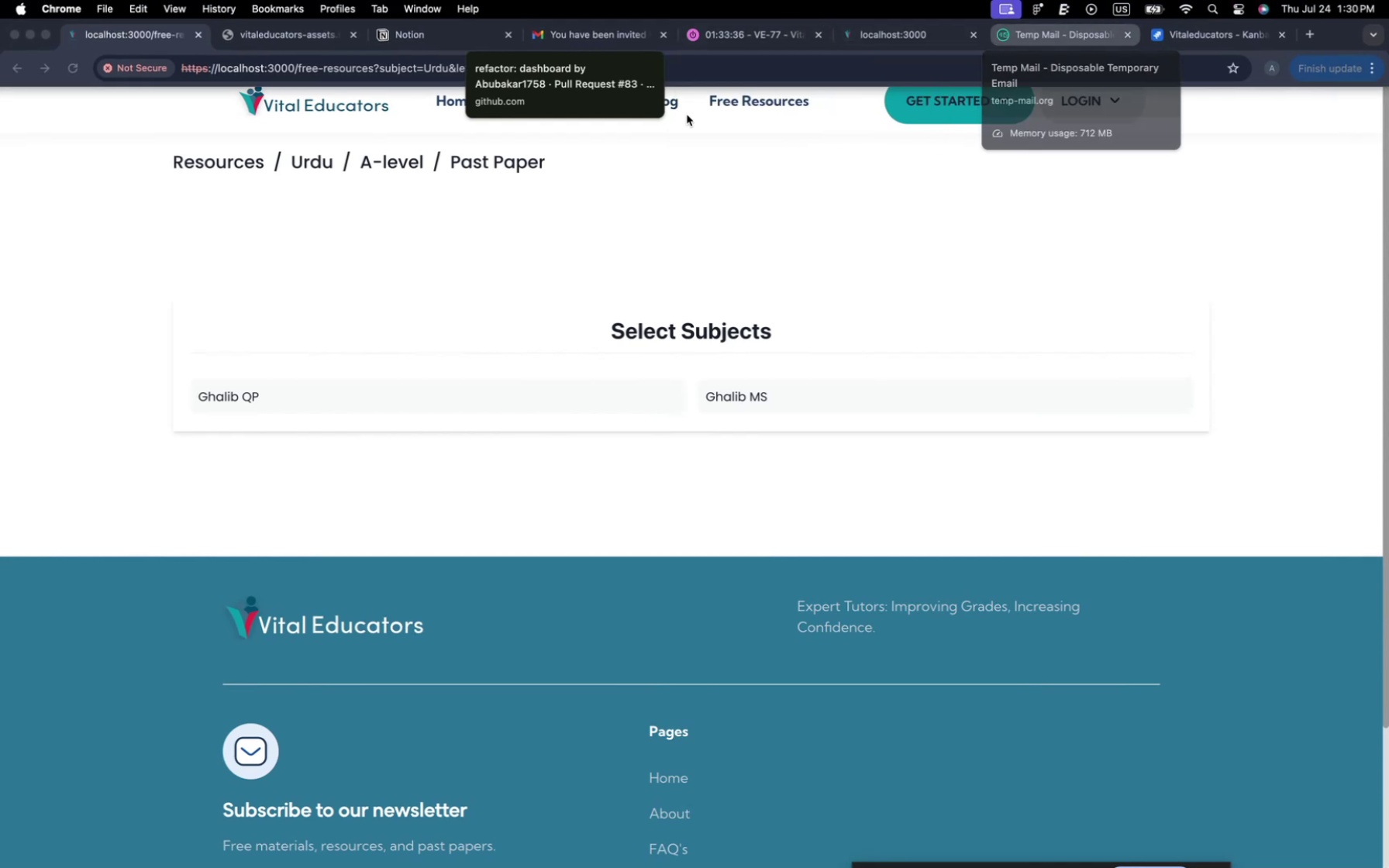 
left_click([66, 504])
 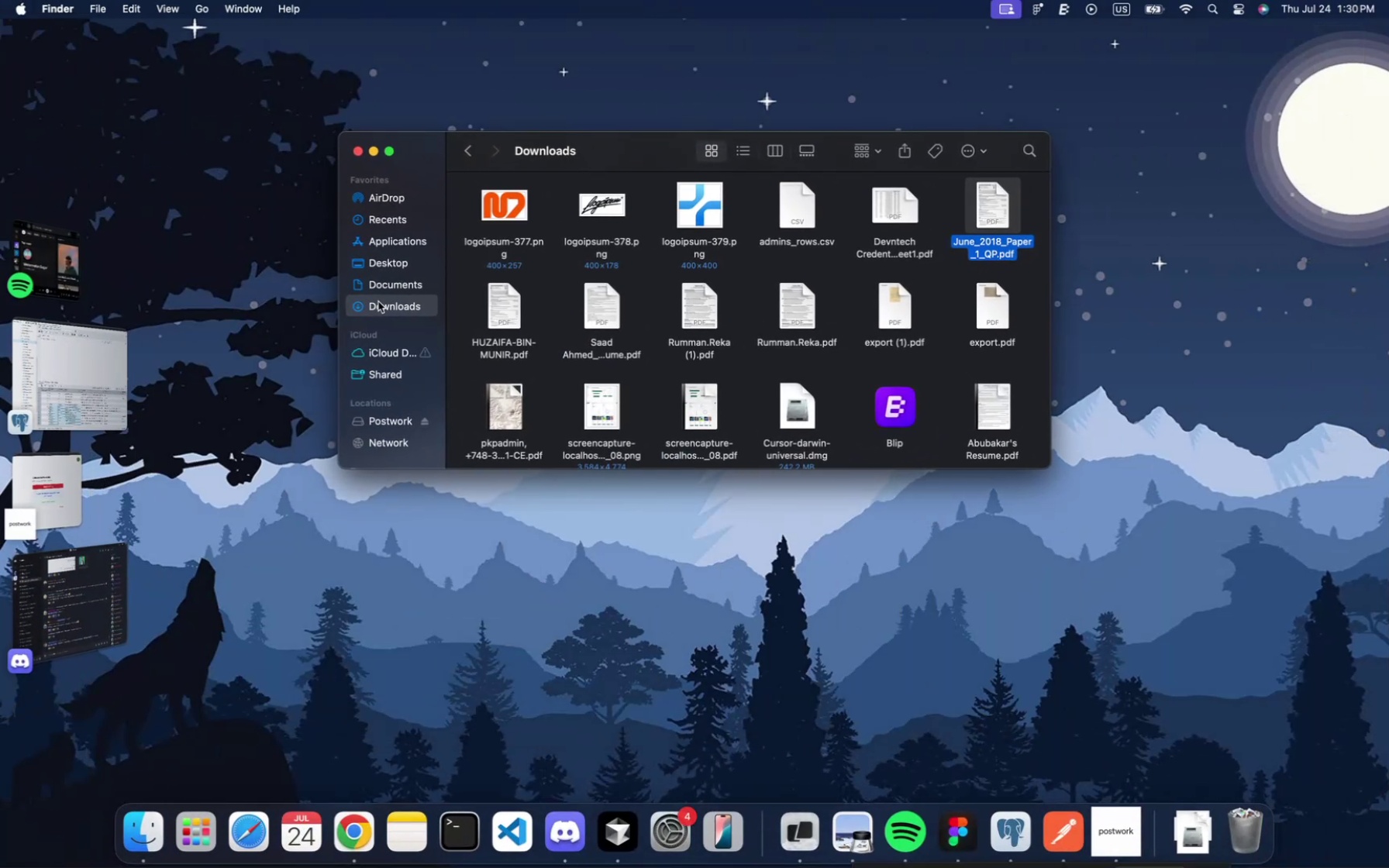 
scroll: coordinate [617, 309], scroll_direction: up, amount: 220.0
 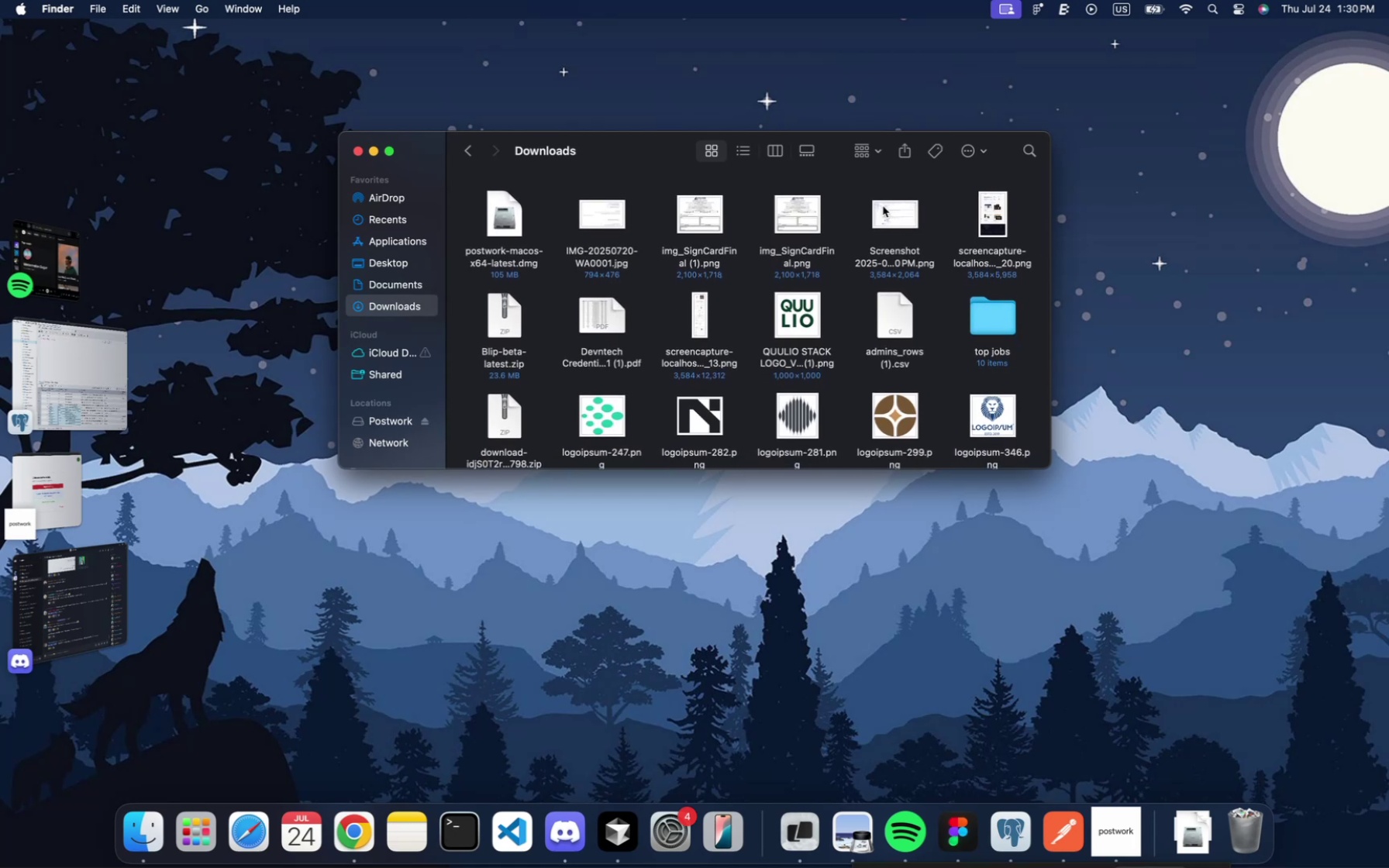 
double_click([791, 220])
 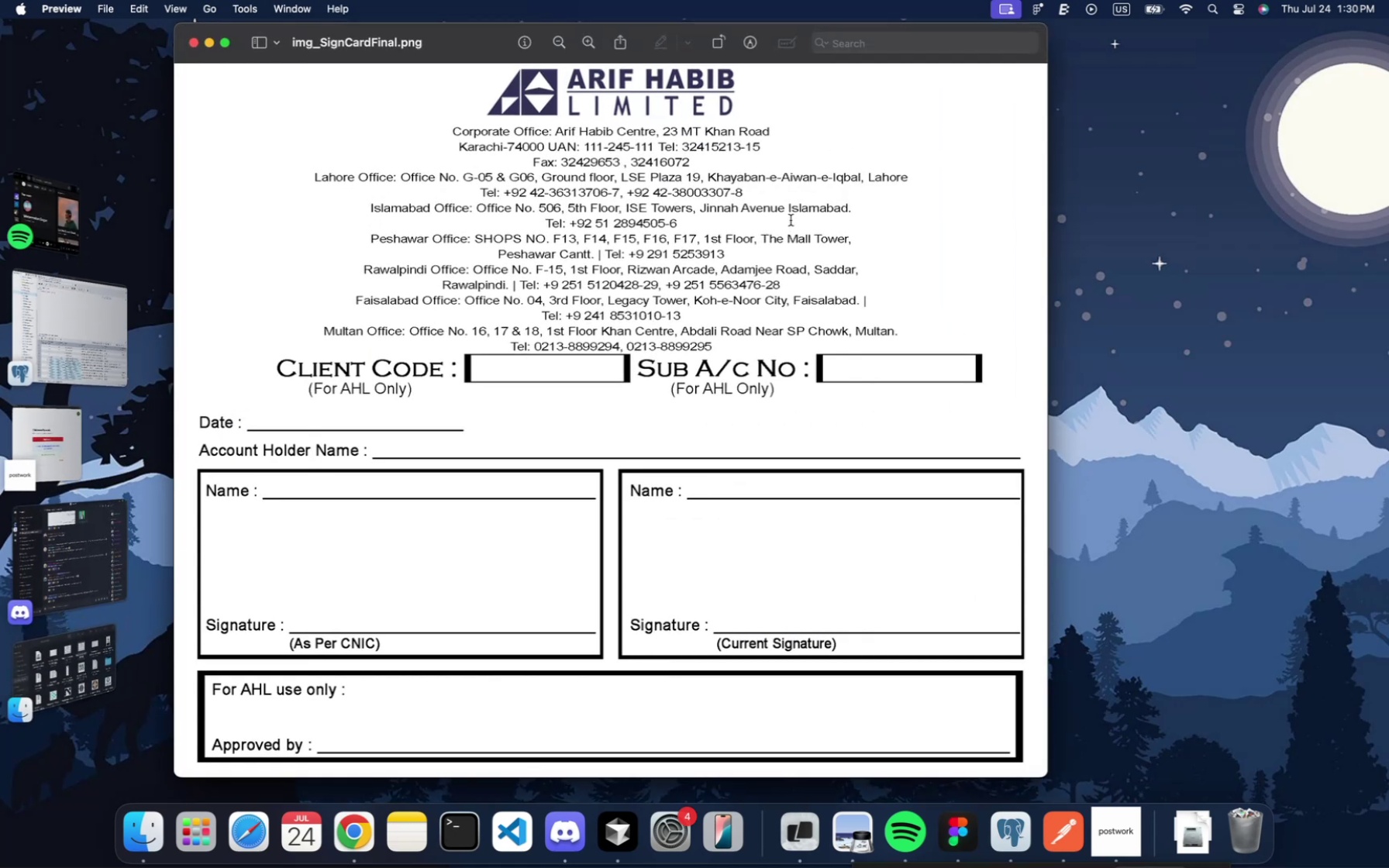 
scroll: coordinate [791, 220], scroll_direction: down, amount: 24.0
 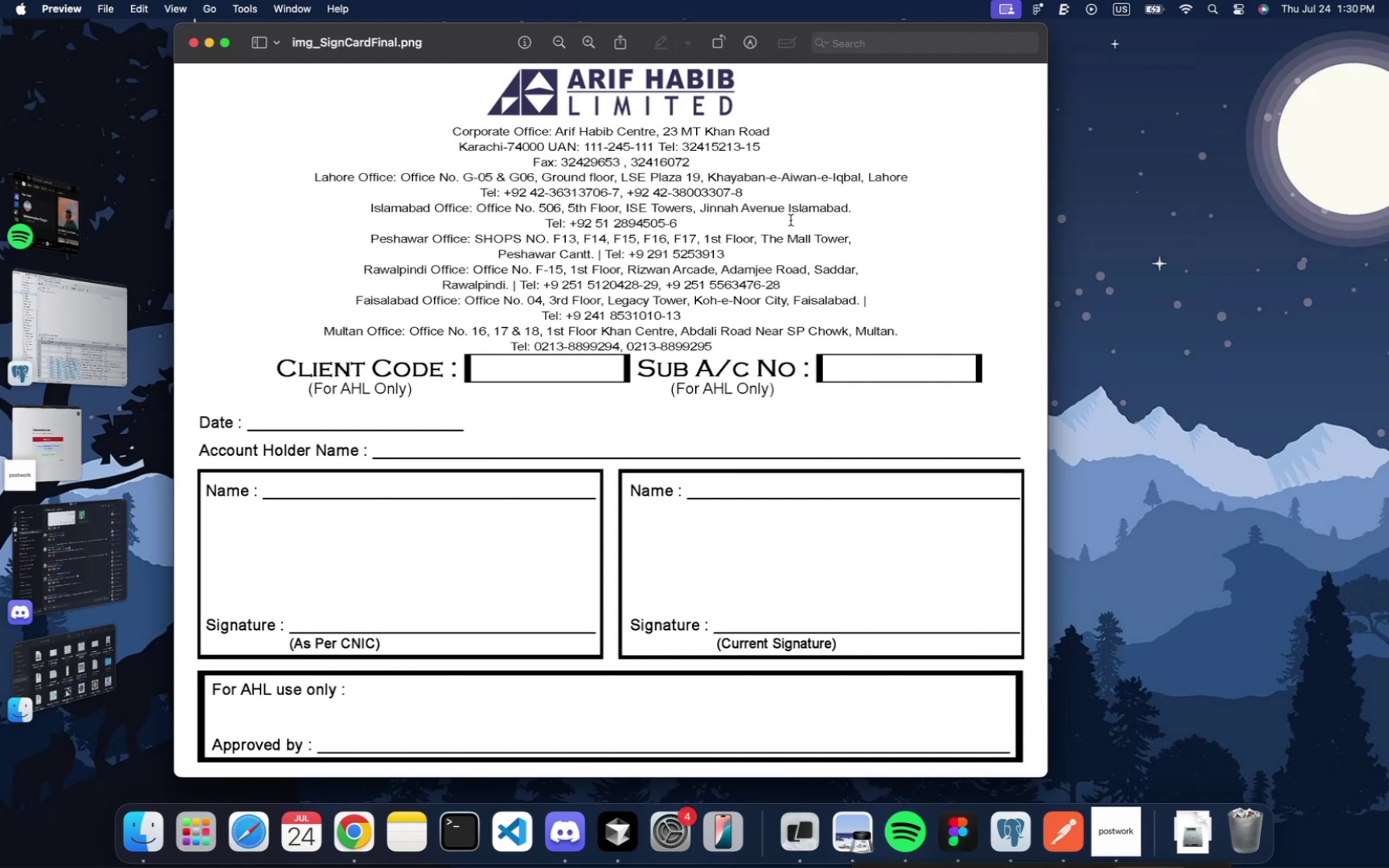 
scroll: coordinate [791, 220], scroll_direction: up, amount: 87.0
 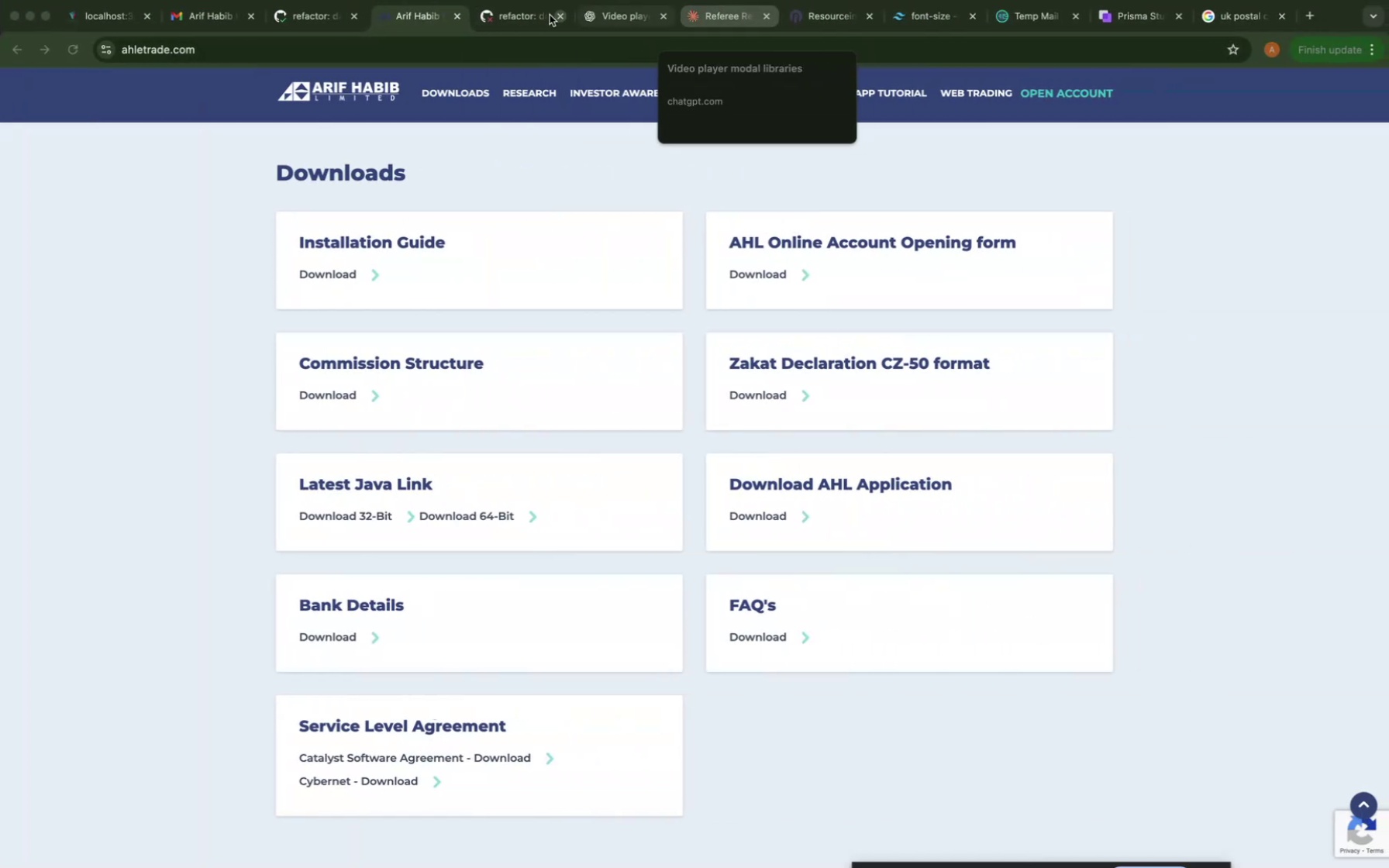 
wait(14.92)
 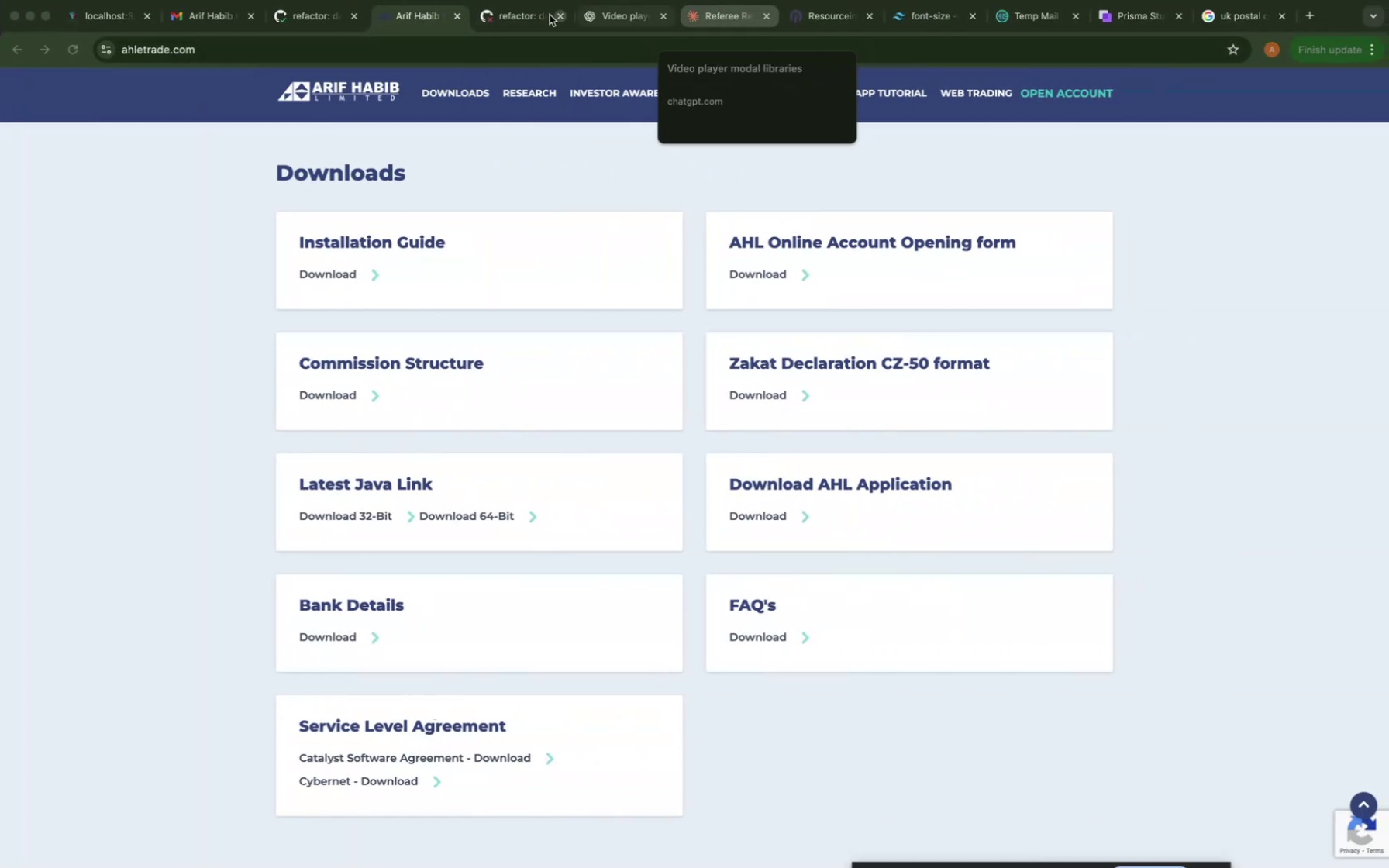 
left_click([800, 274])
 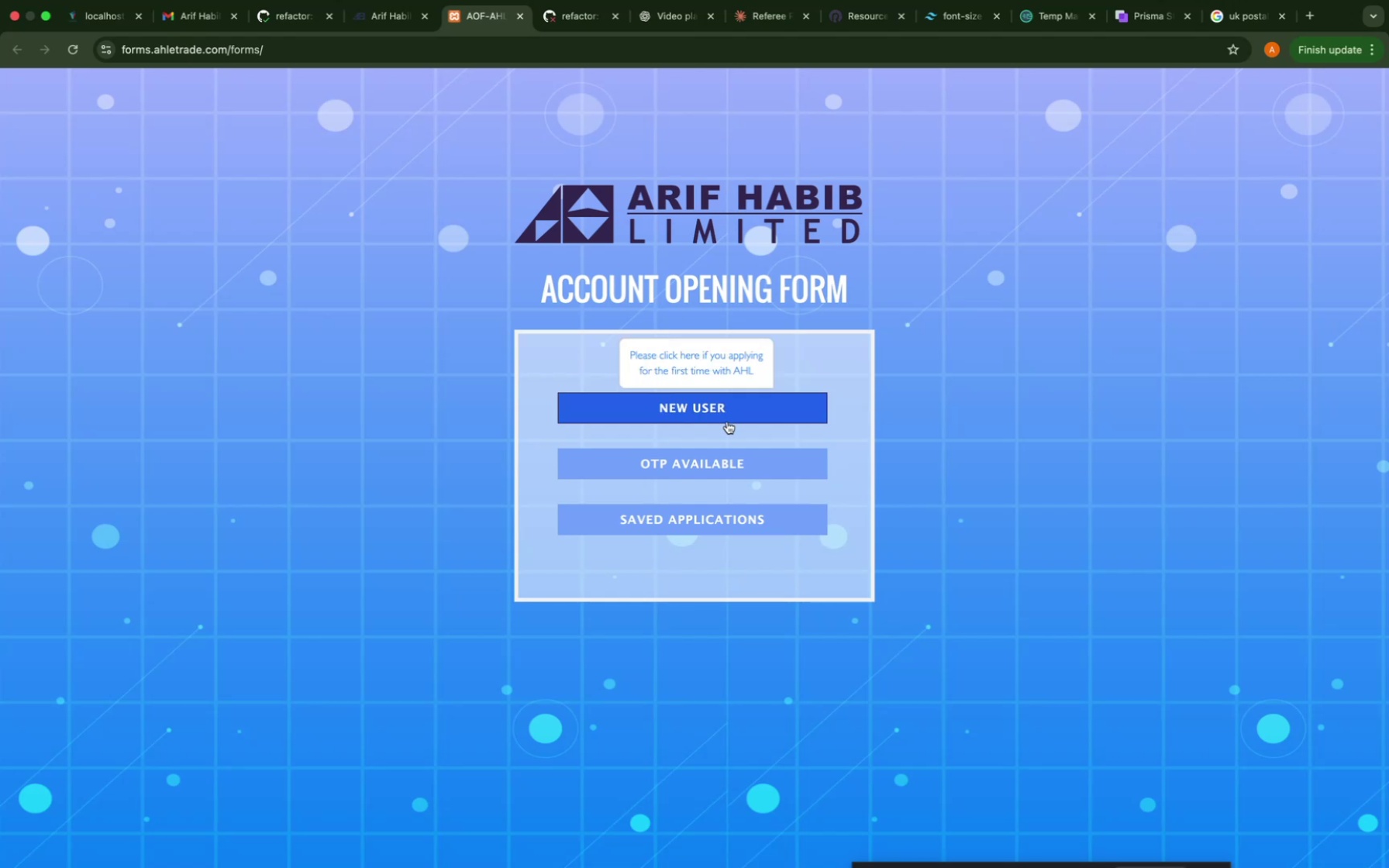 
left_click([719, 477])
 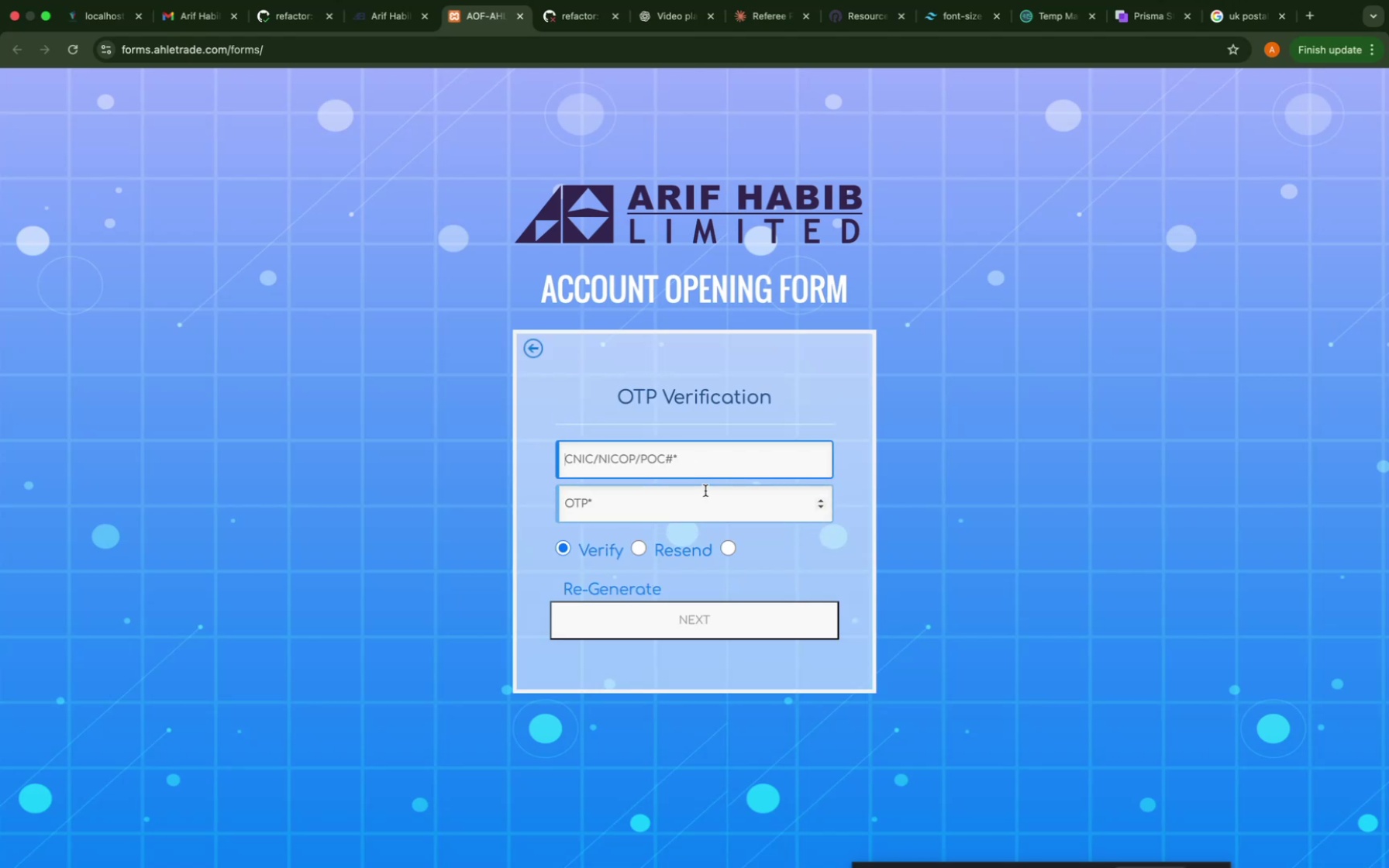 
type(3810112307853)
 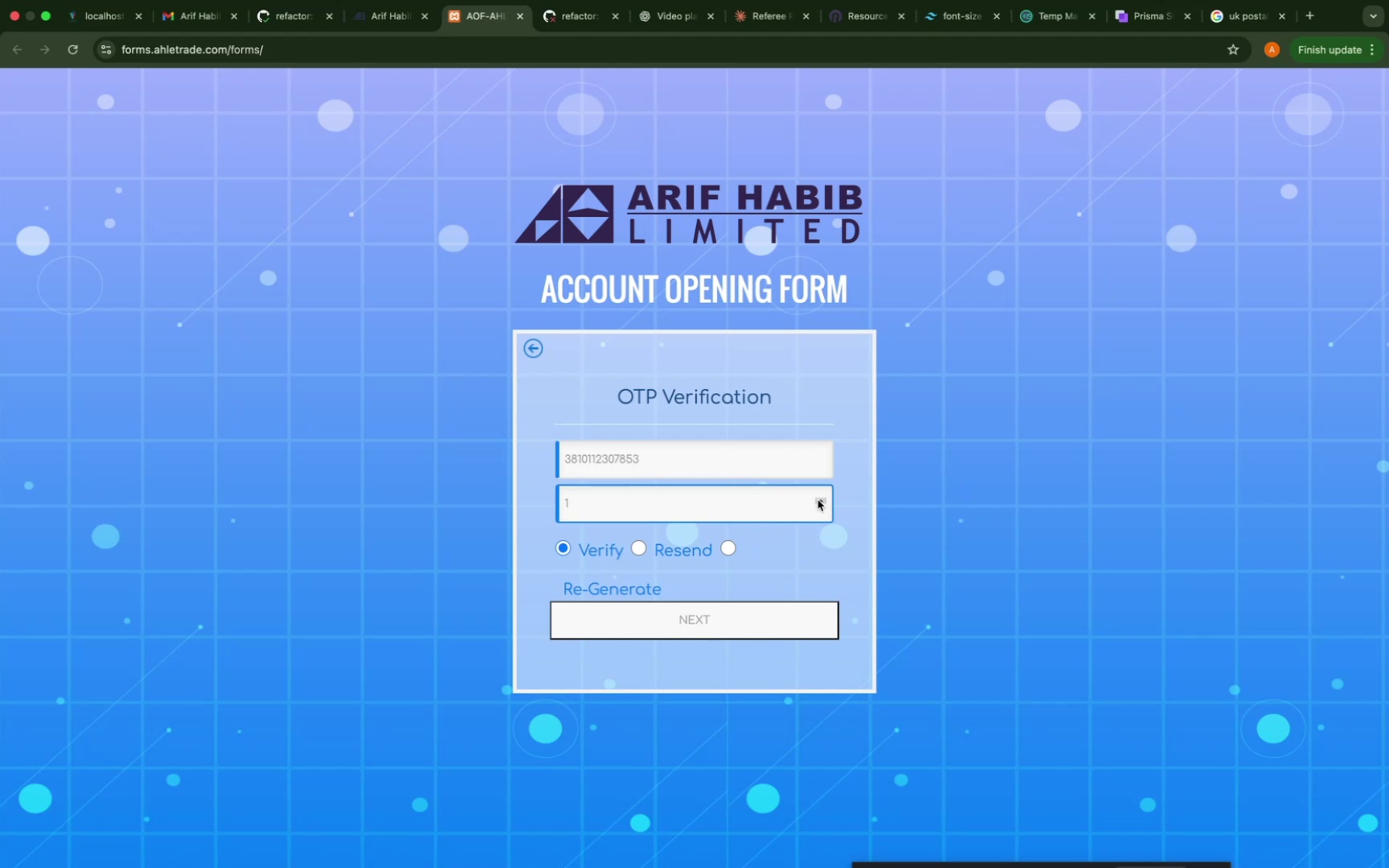 
wait(20.63)
 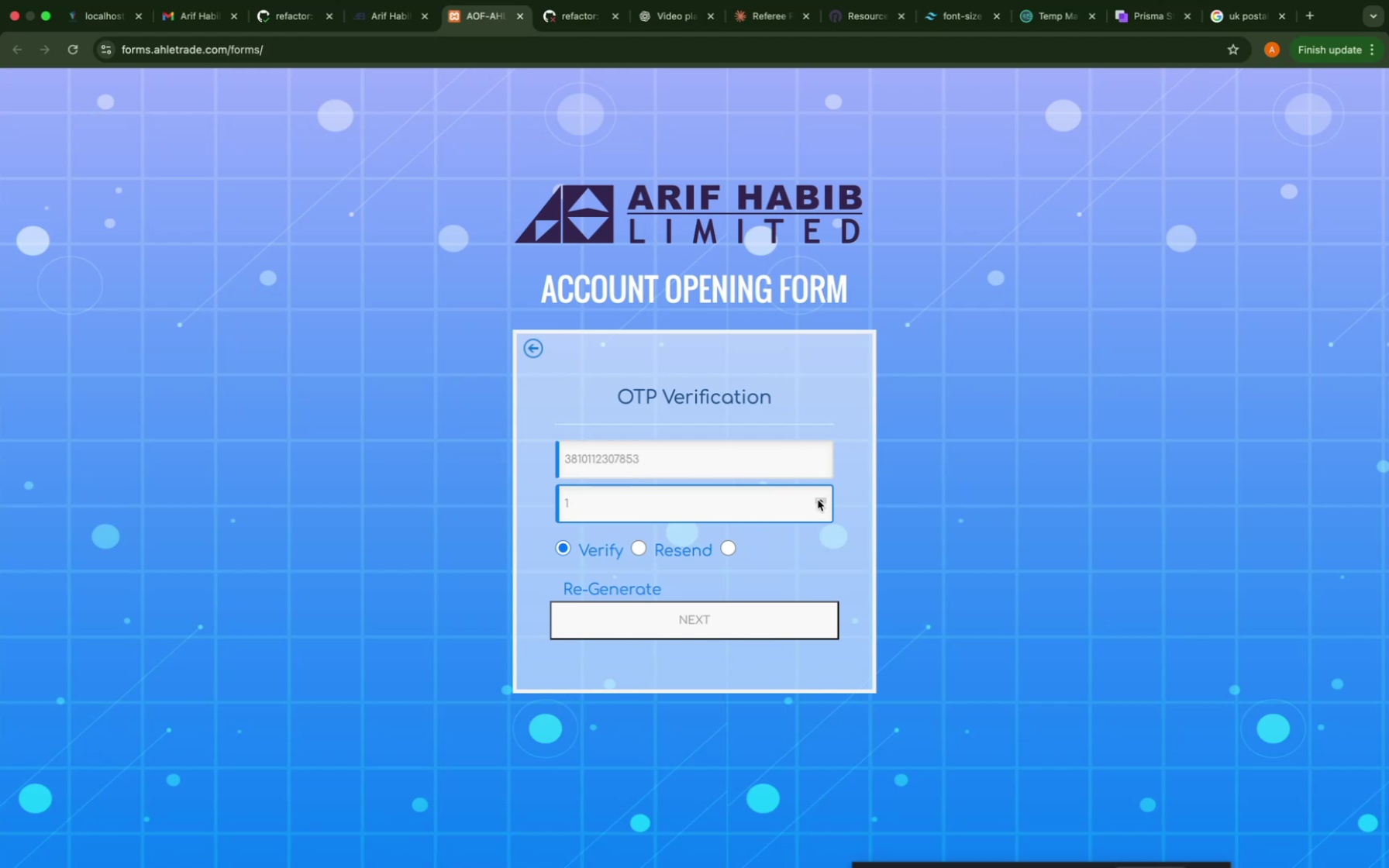 
key(Backspace)
type(914710)
 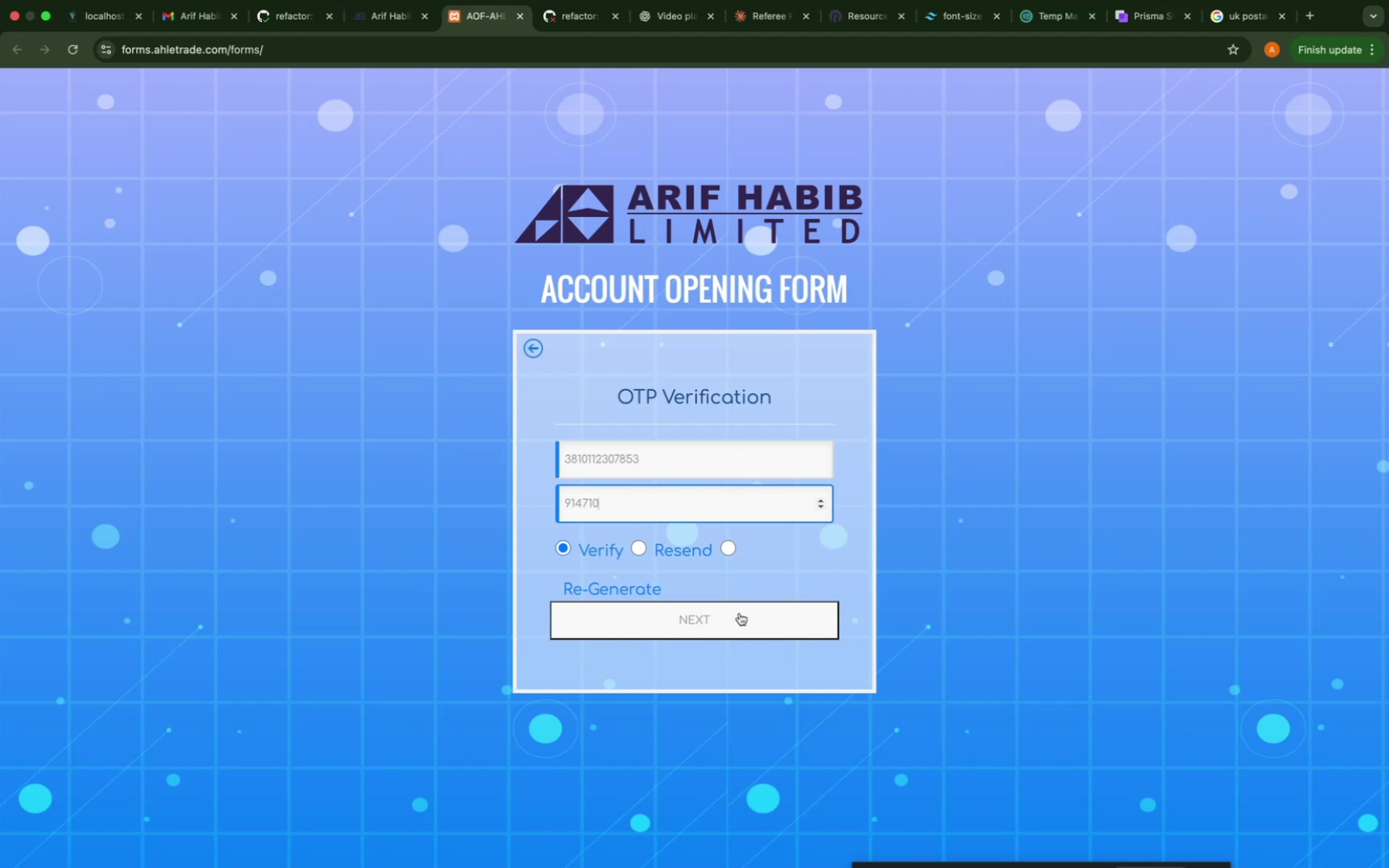 
left_click([732, 617])
 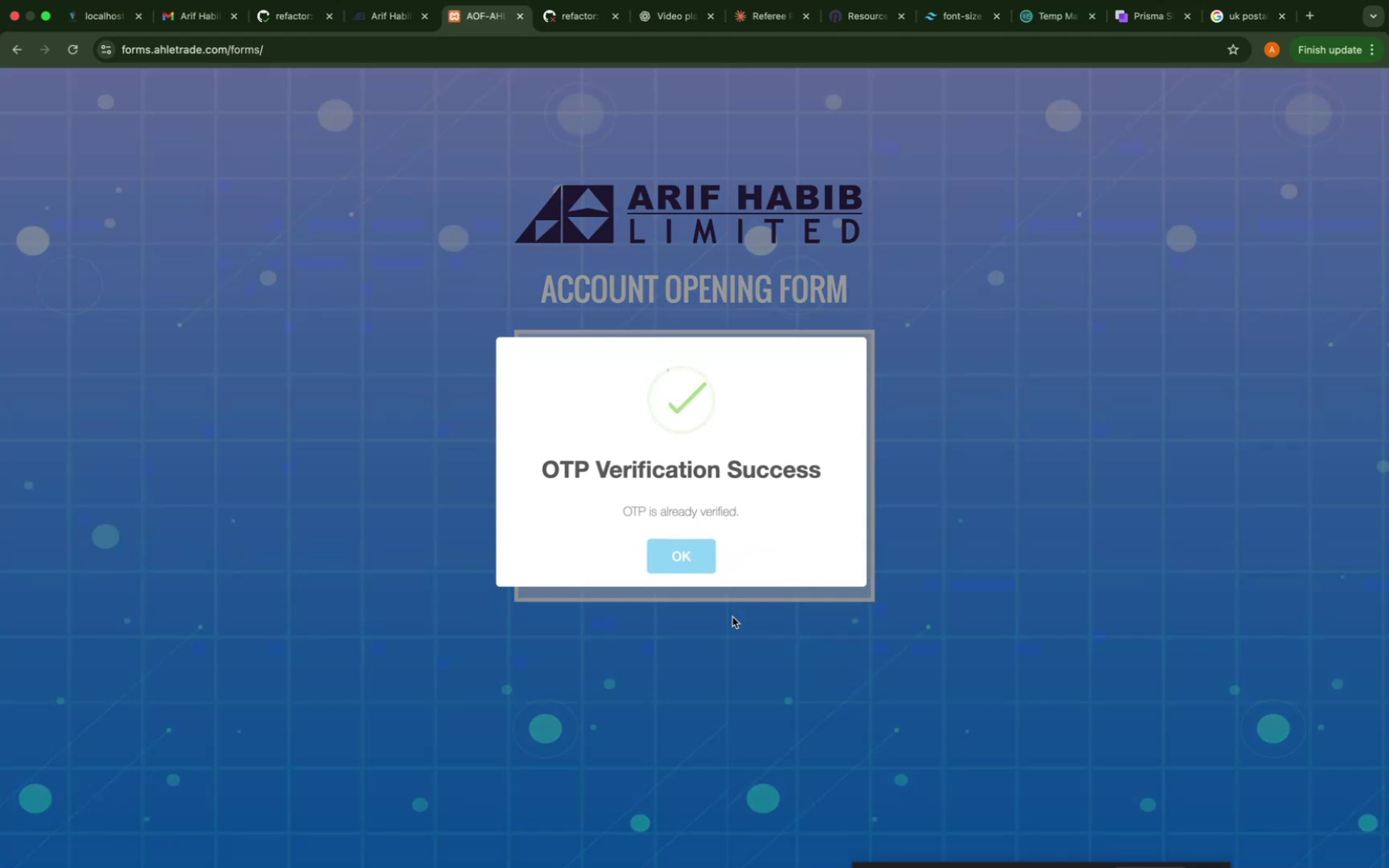 
left_click([695, 566])
 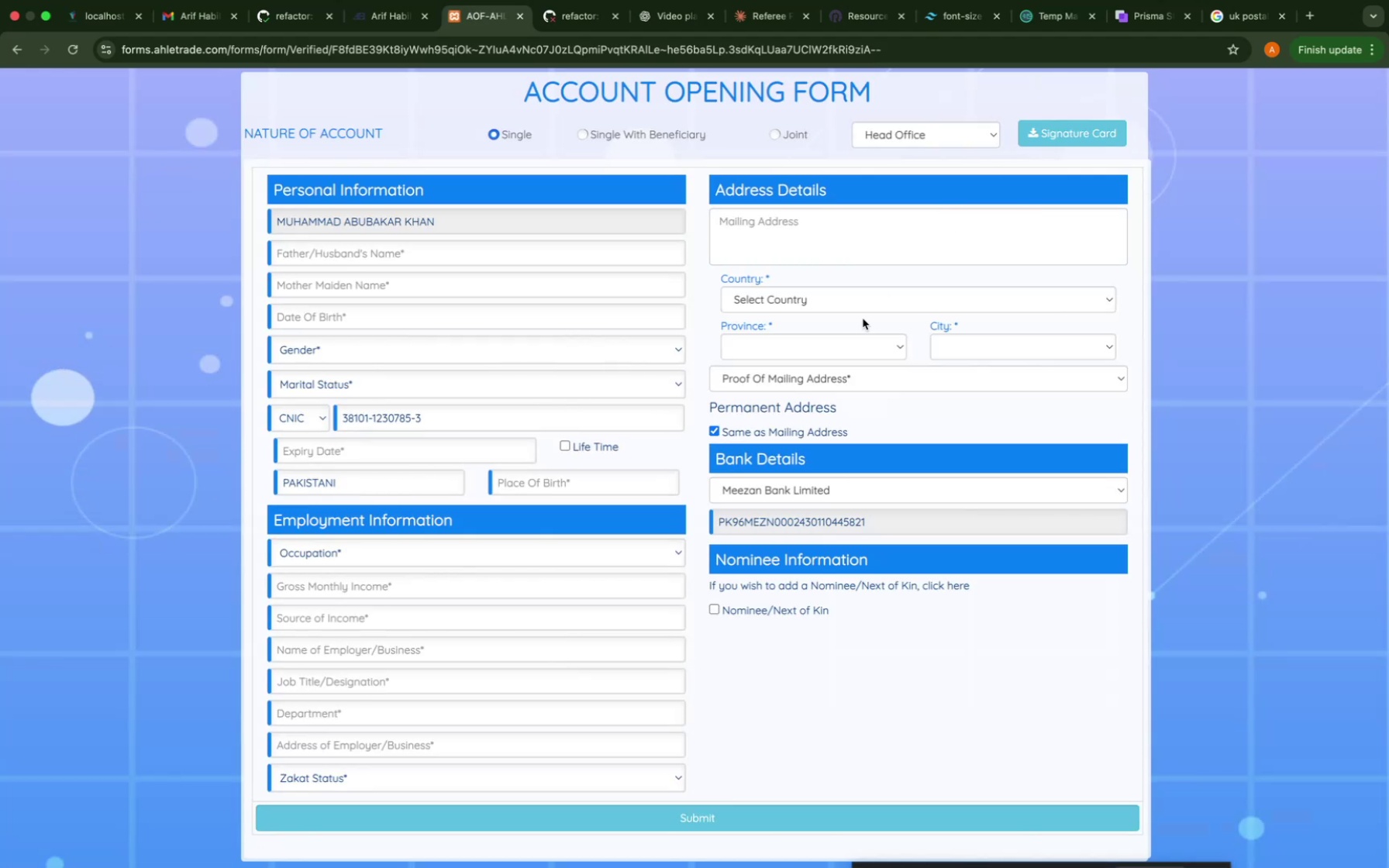 
wait(5.76)
 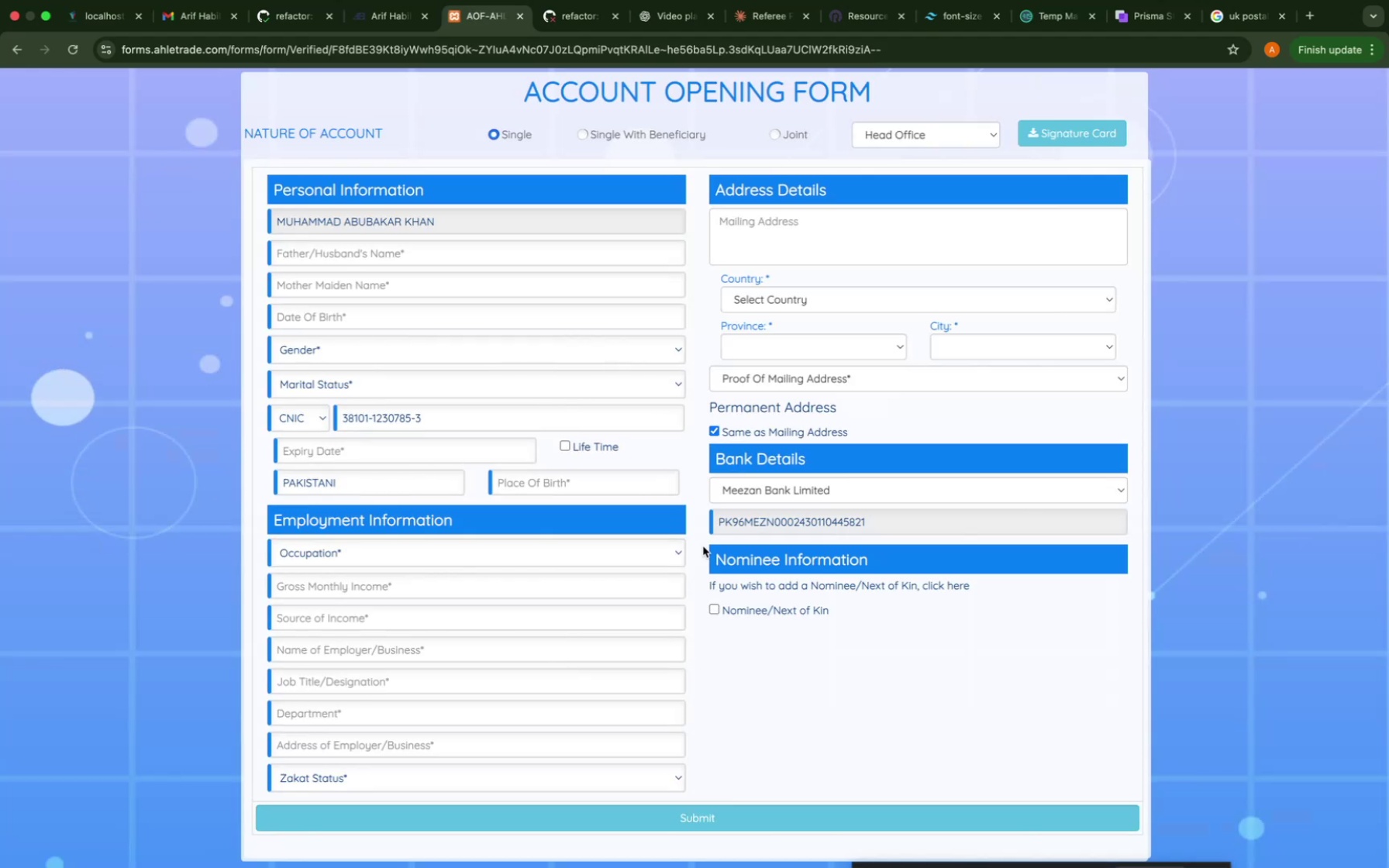 
scroll: coordinate [863, 318], scroll_direction: down, amount: 28.0
 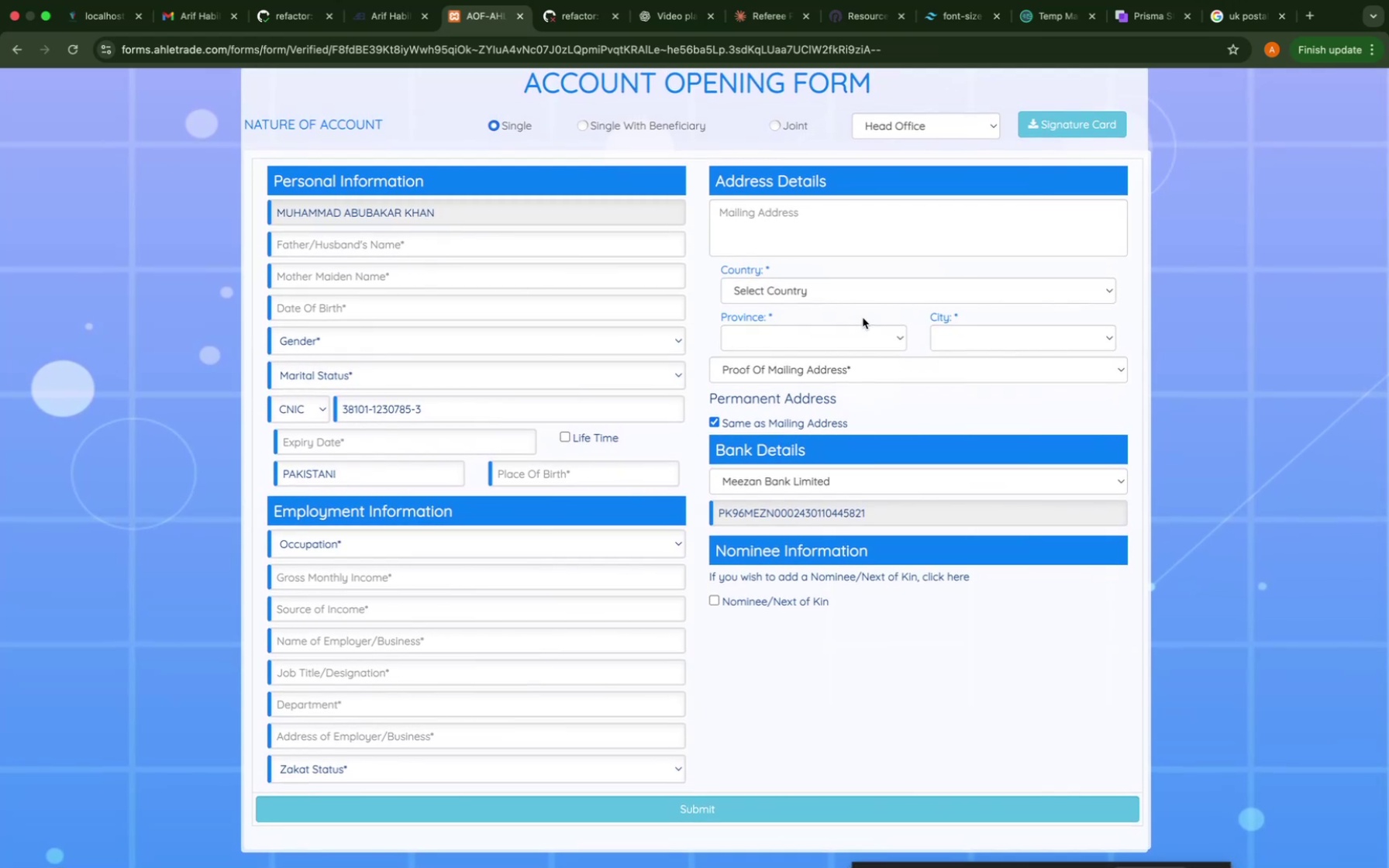 
scroll: coordinate [863, 318], scroll_direction: up, amount: 3.0
 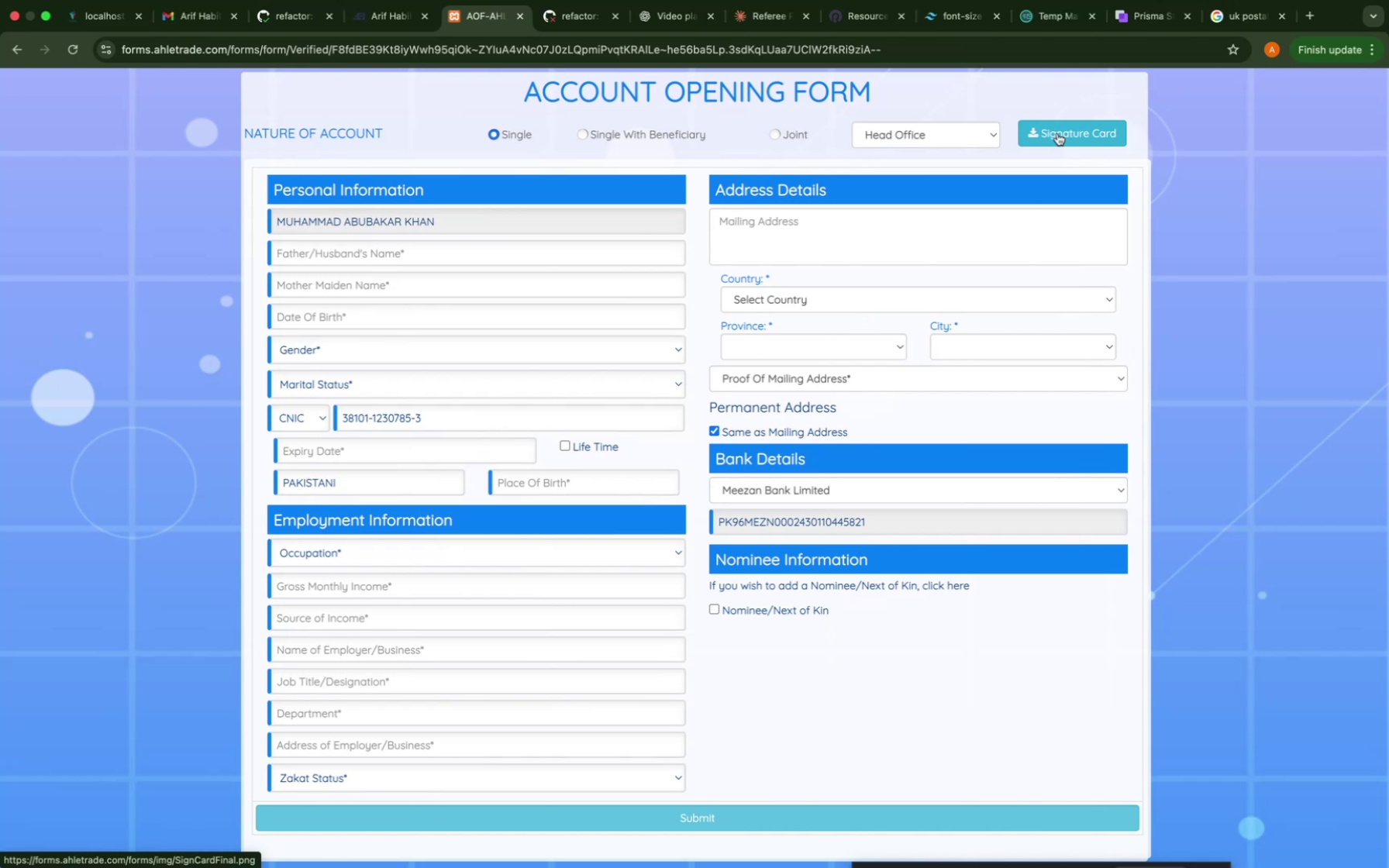 
wait(6.63)
 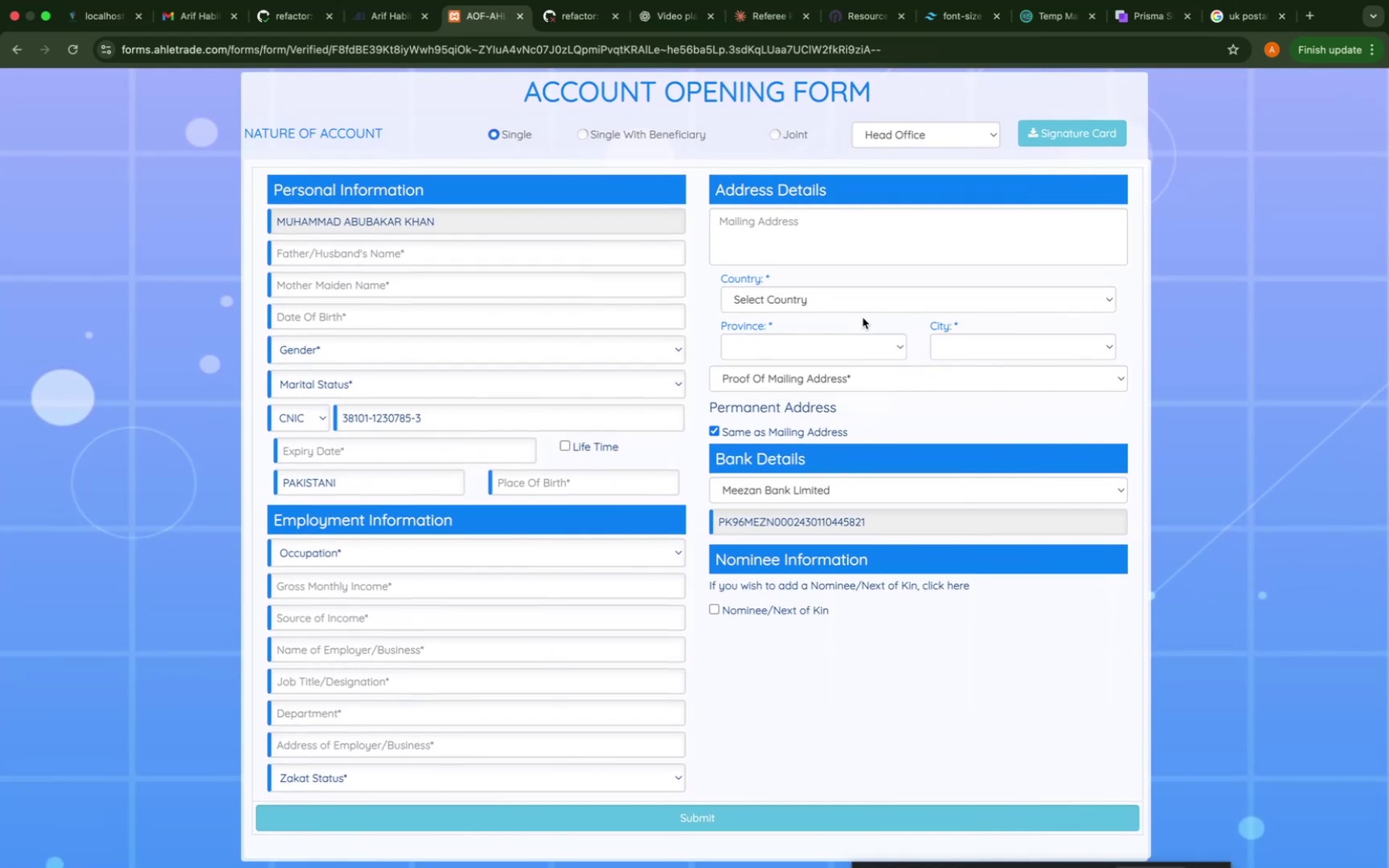 
scroll: coordinate [329, 282], scroll_direction: down, amount: 28.0
 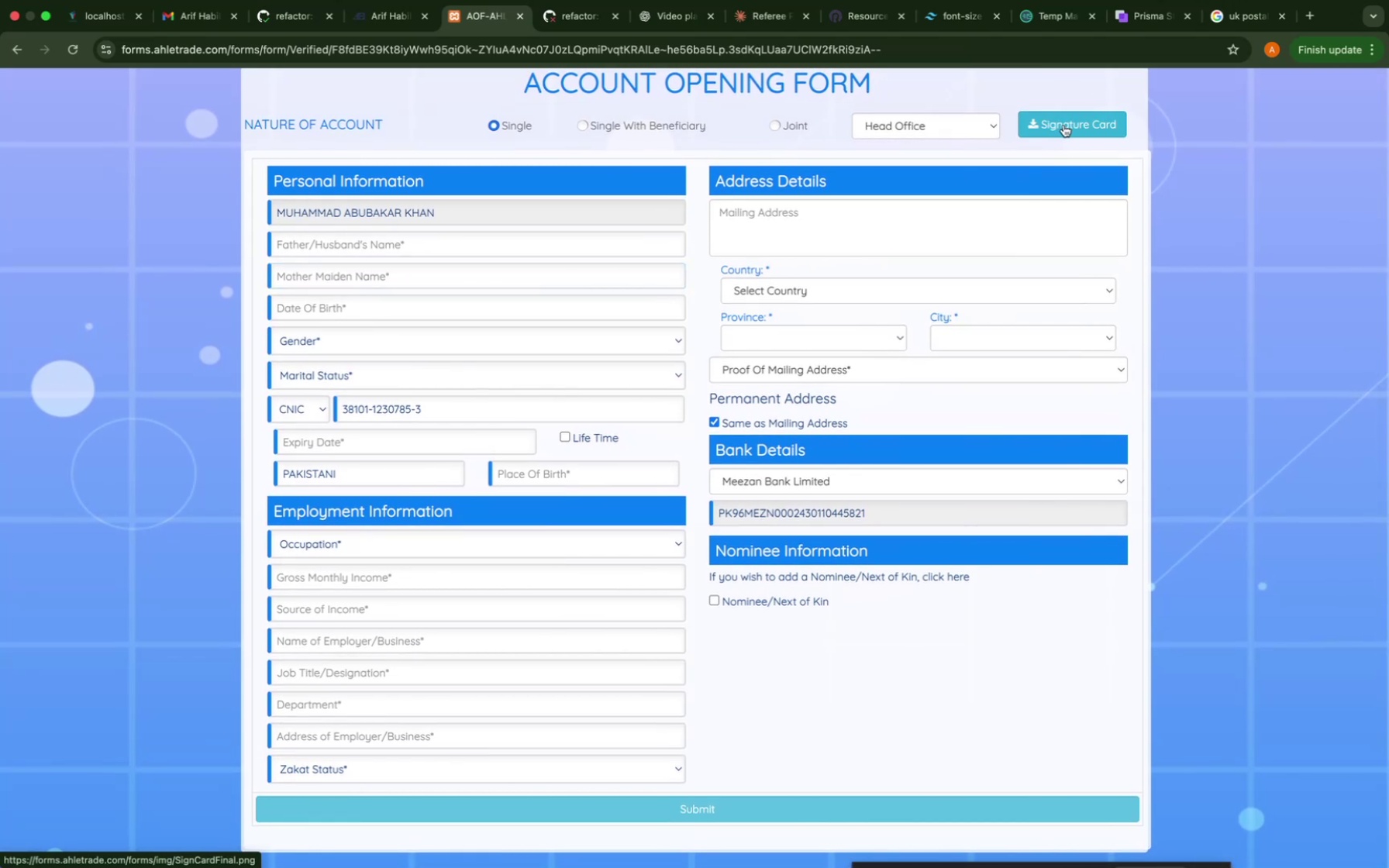 
wait(6.24)
 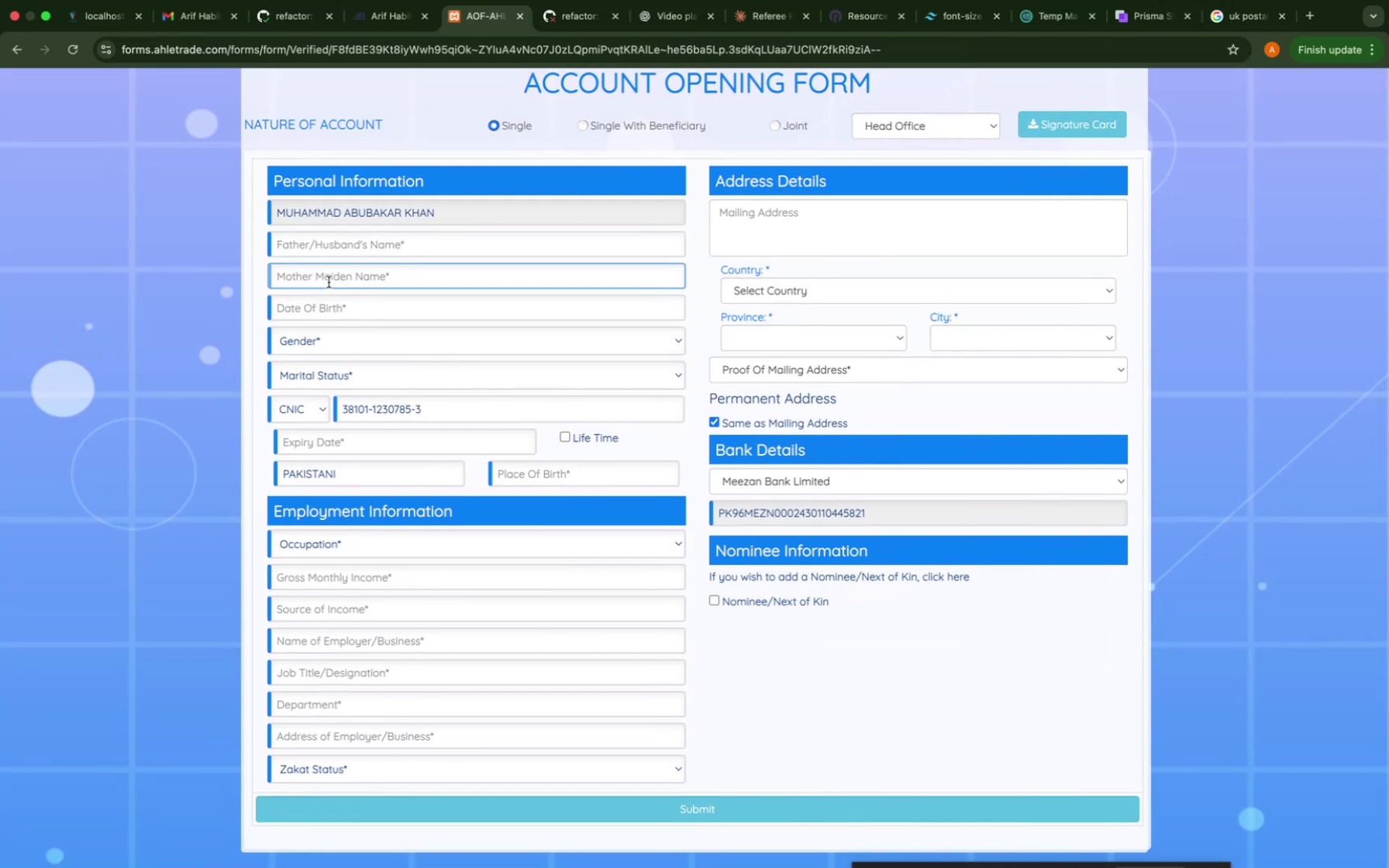 
scroll: coordinate [865, 291], scroll_direction: up, amount: 29.0
 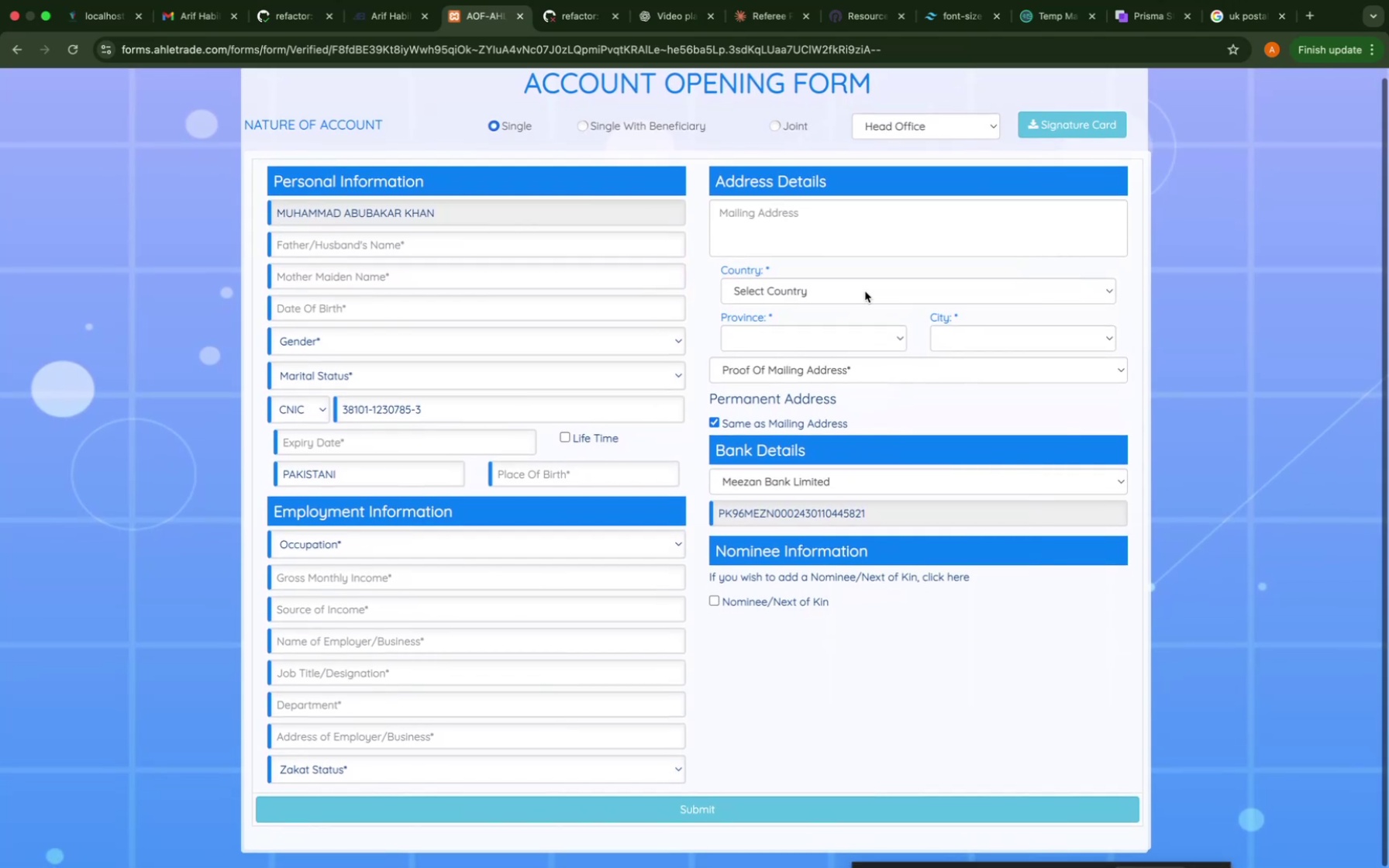 
scroll: coordinate [865, 291], scroll_direction: down, amount: 3.0
 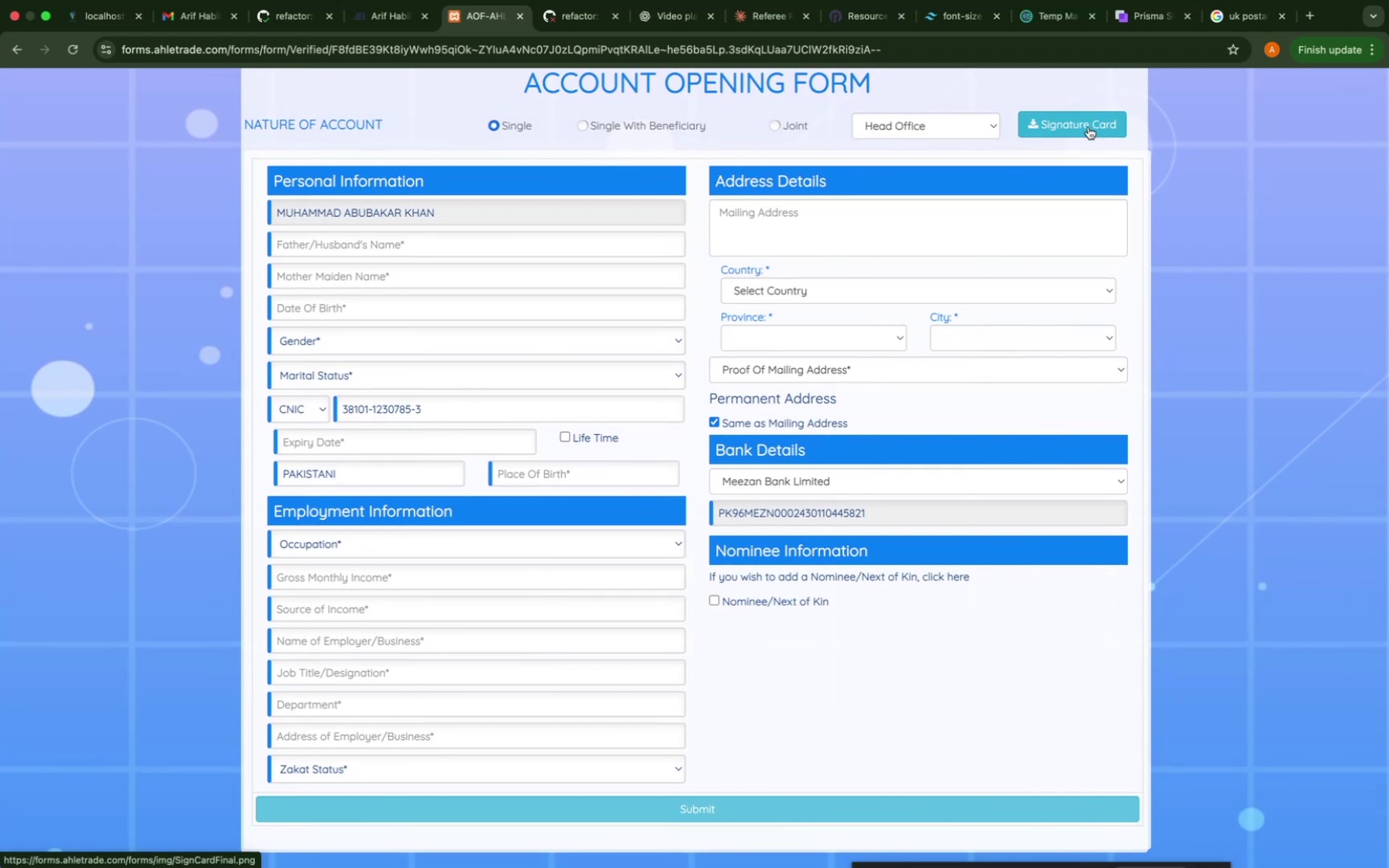 
left_click([1088, 127])
 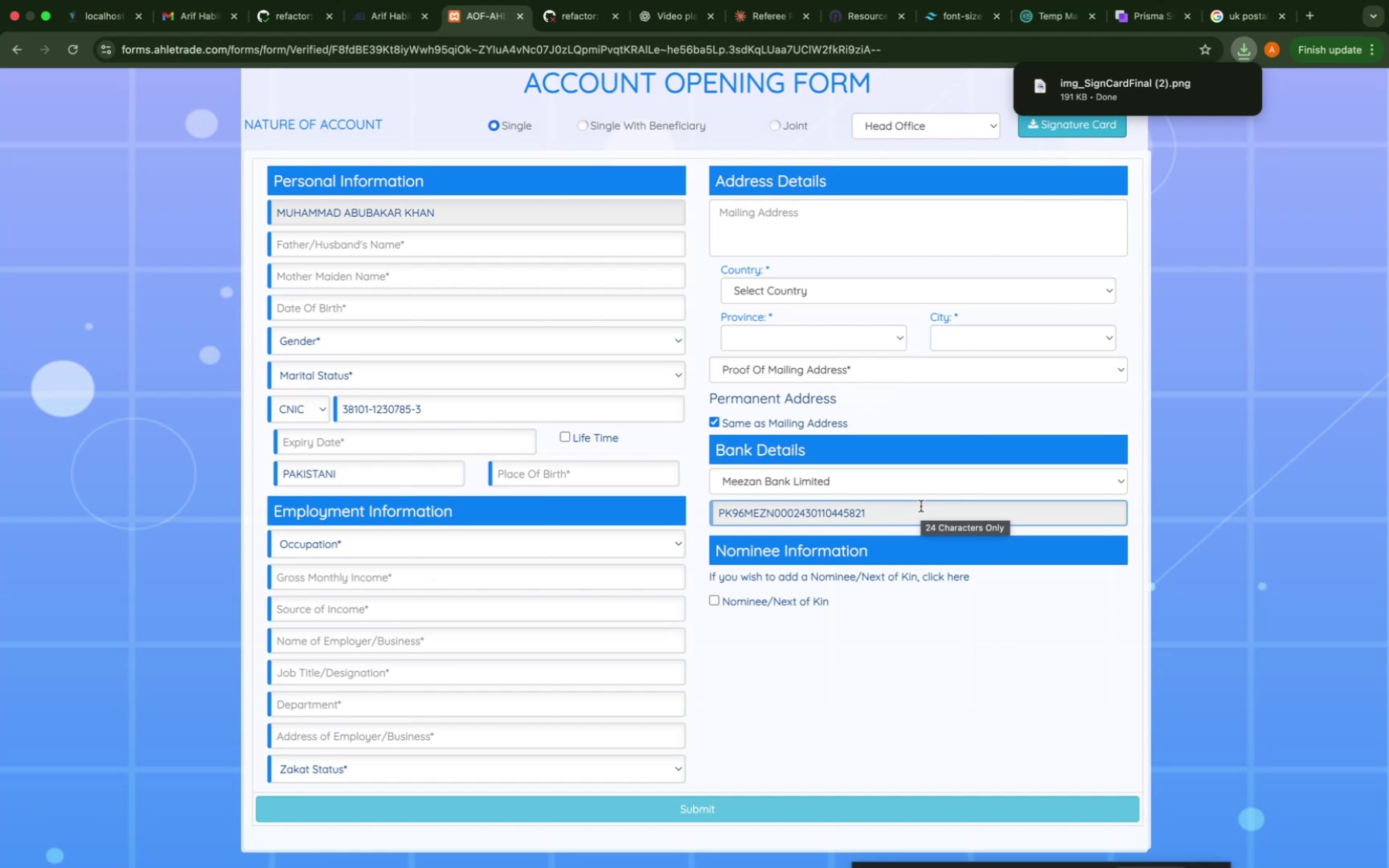 
wait(17.19)
 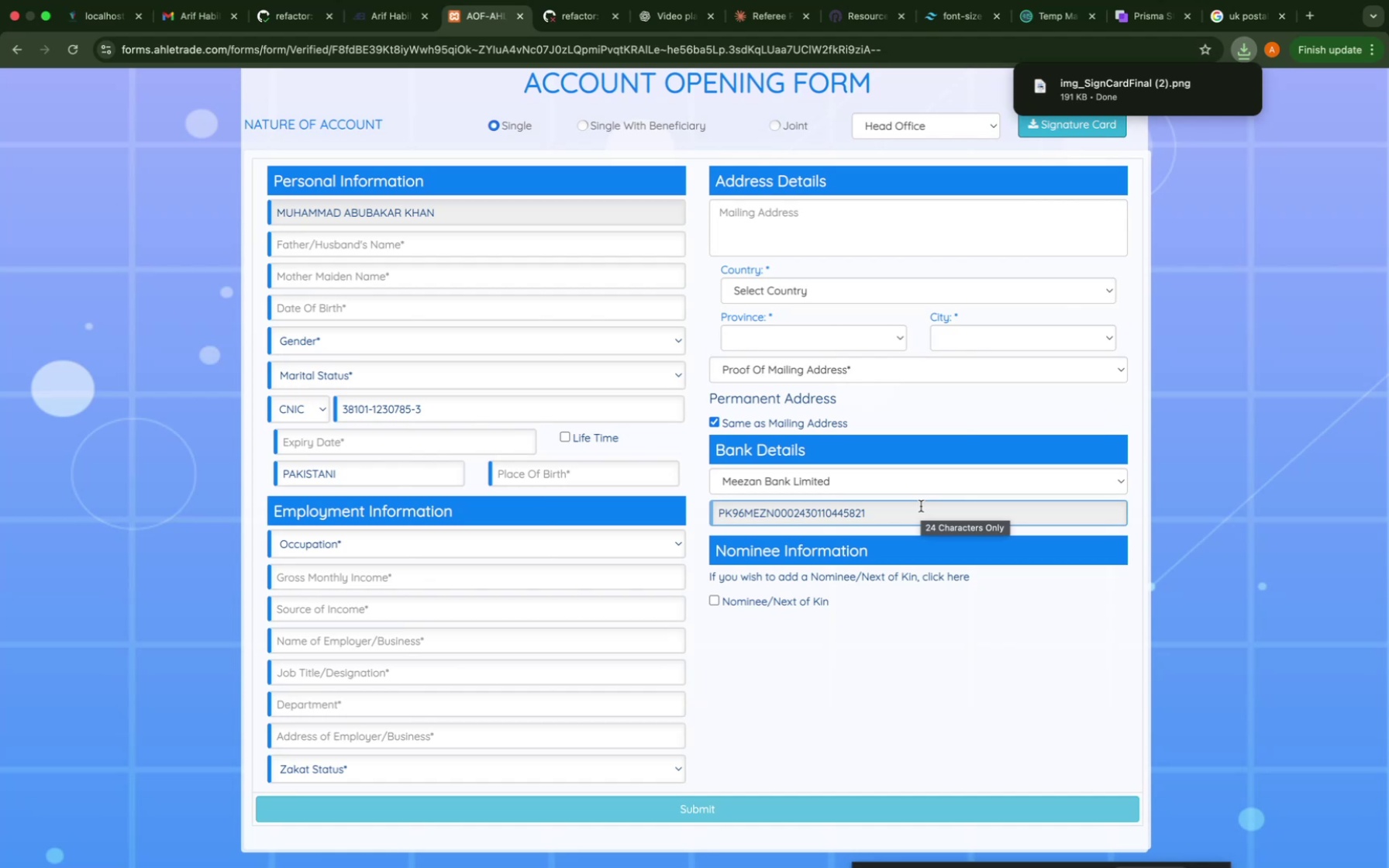 
left_click([515, 13])
 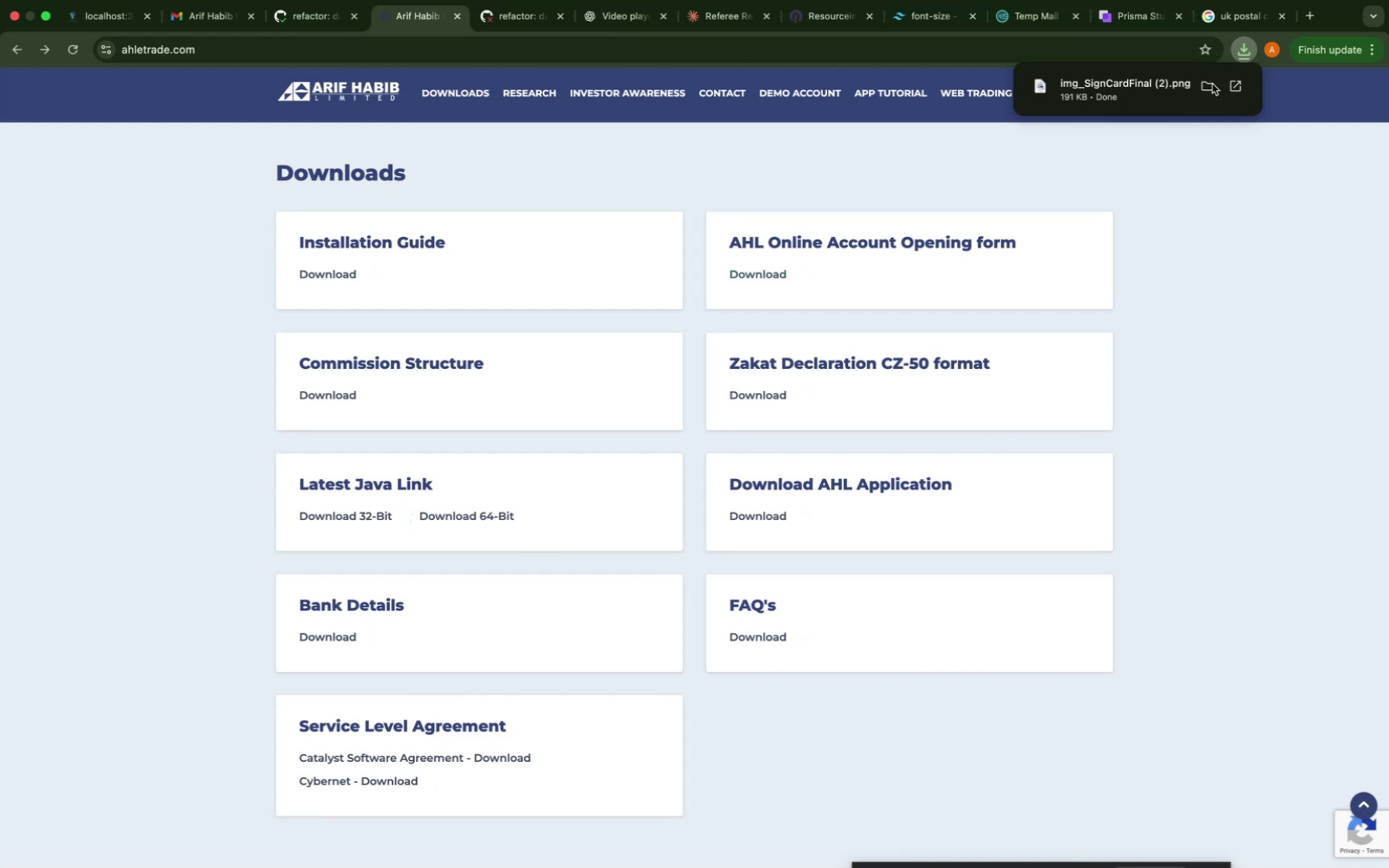 
left_click([1245, 42])
 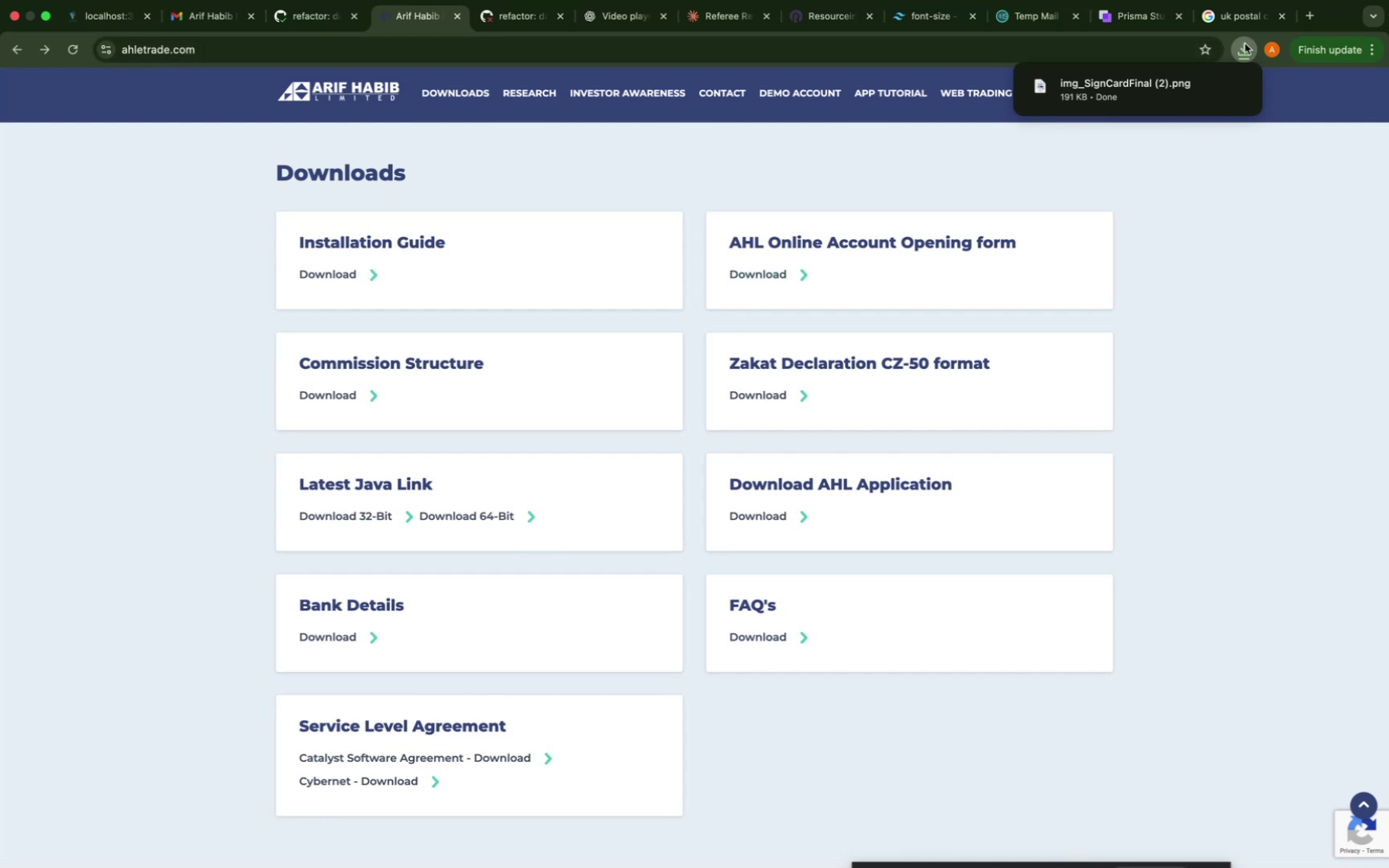 
left_click([1243, 485])
 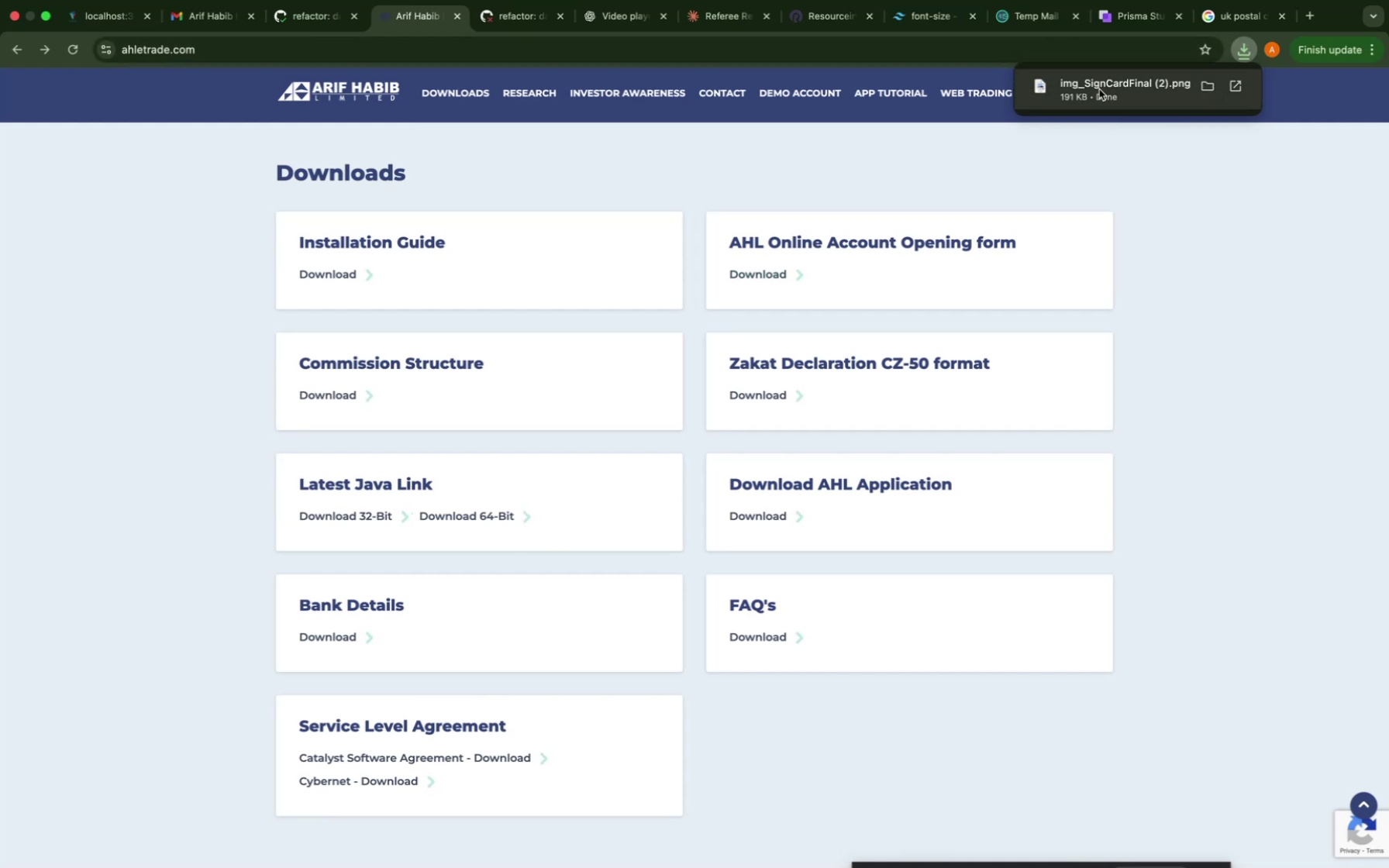 
left_click_drag(start_coordinate=[1097, 88], to_coordinate=[1101, 91])
 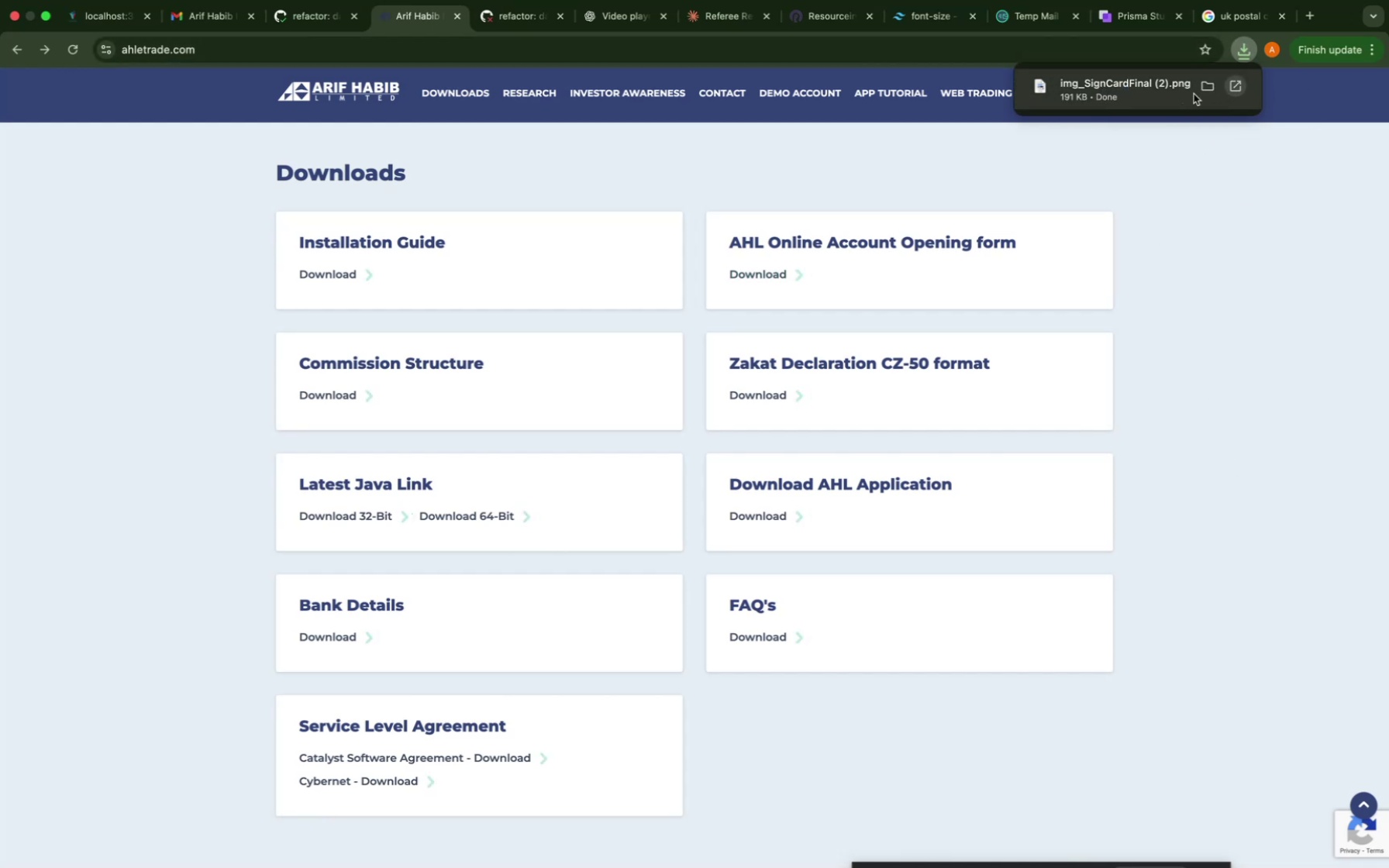 
left_click([1062, 133])
 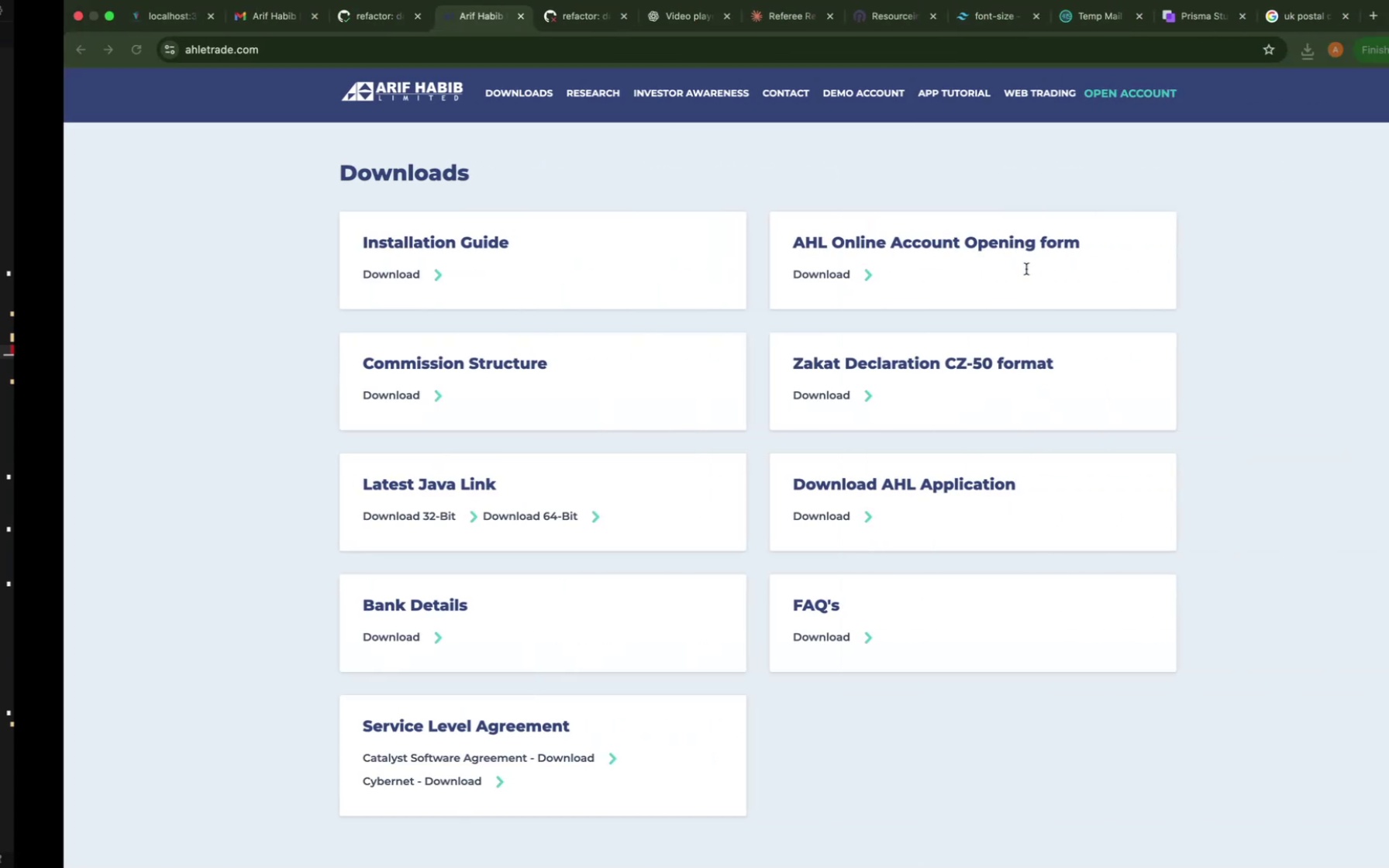 
wait(18.92)
 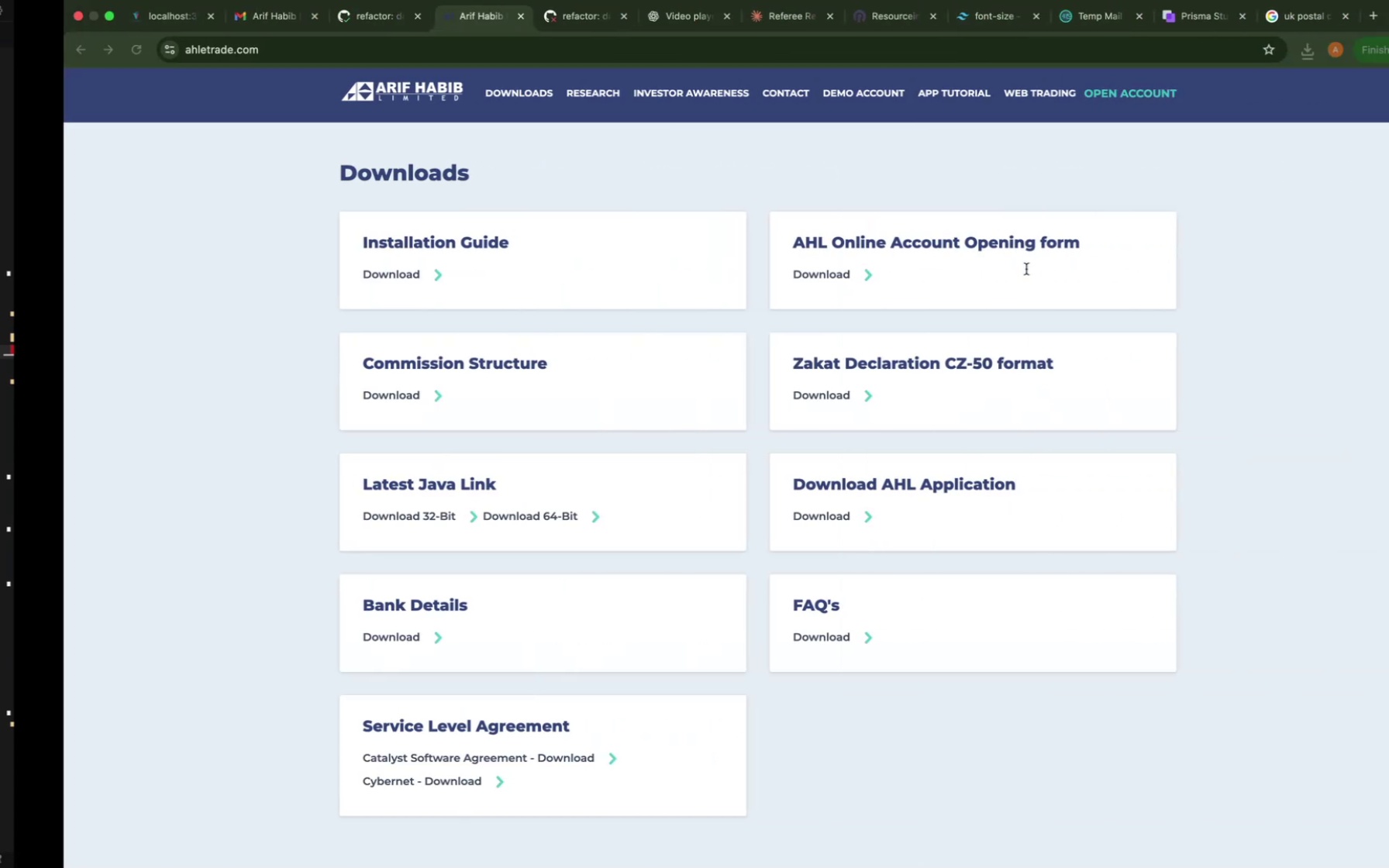 
scroll: coordinate [725, 577], scroll_direction: up, amount: 375.0
 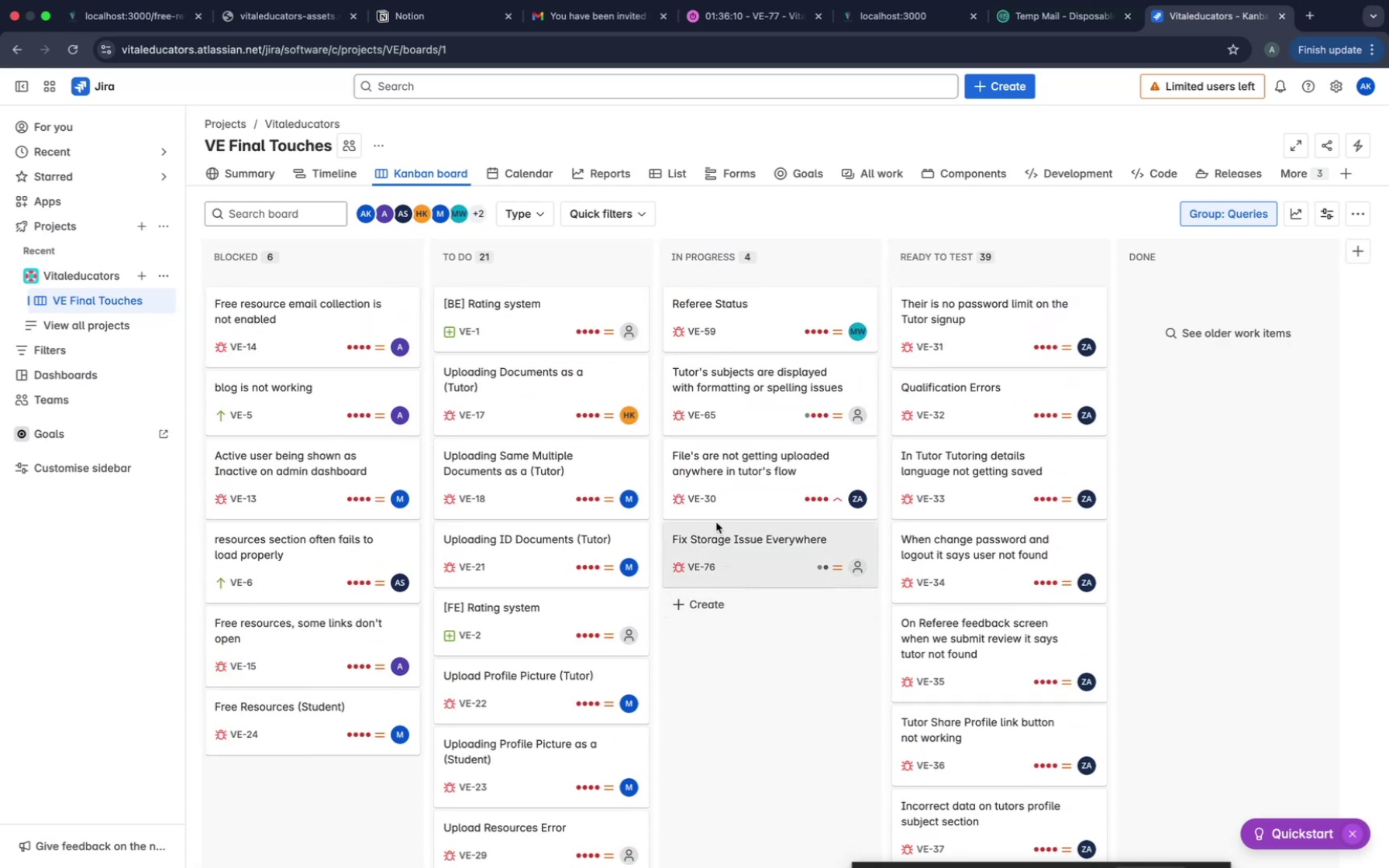 
mouse_move([611, 436])
 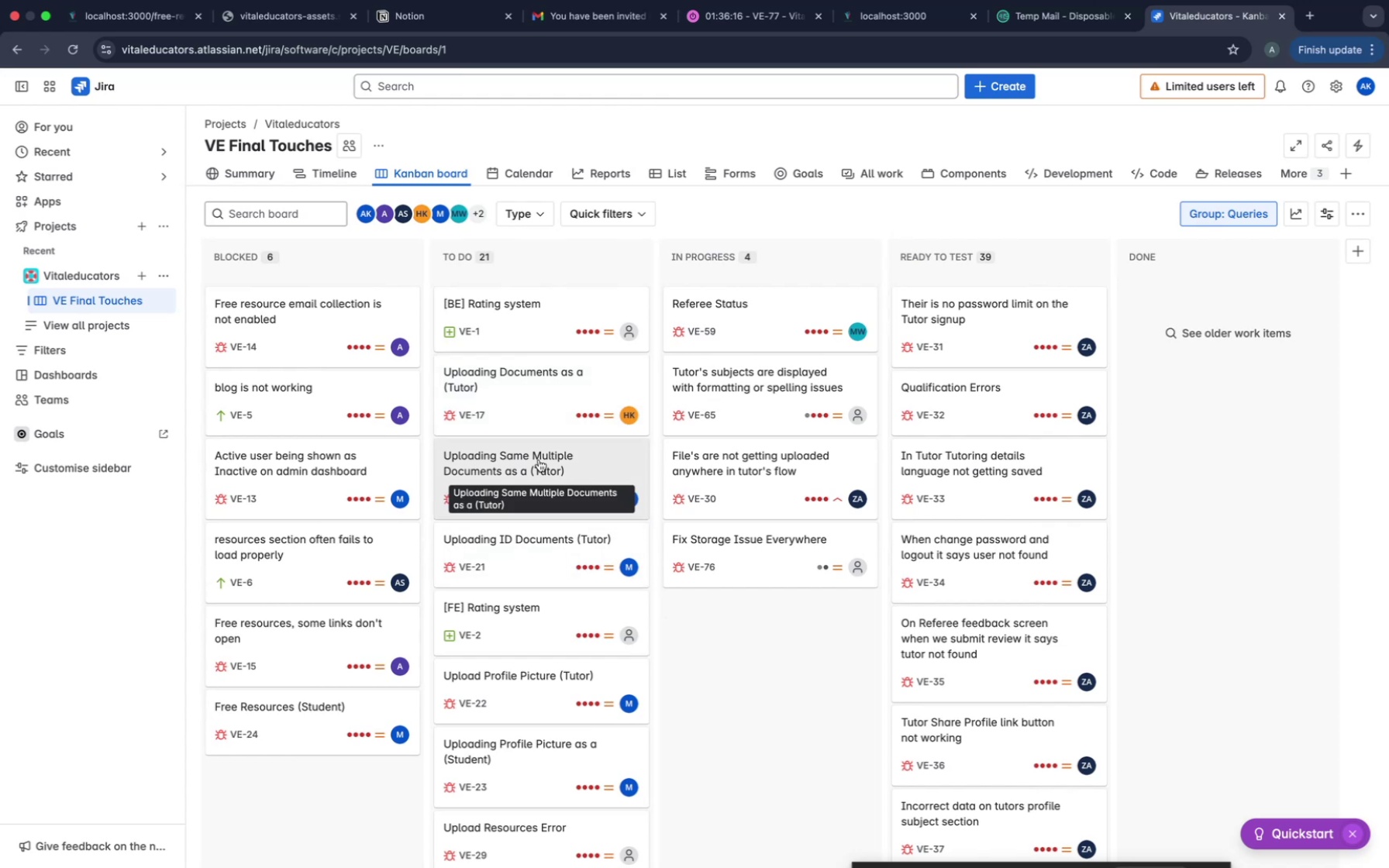 
scroll: coordinate [539, 460], scroll_direction: down, amount: 9.0
 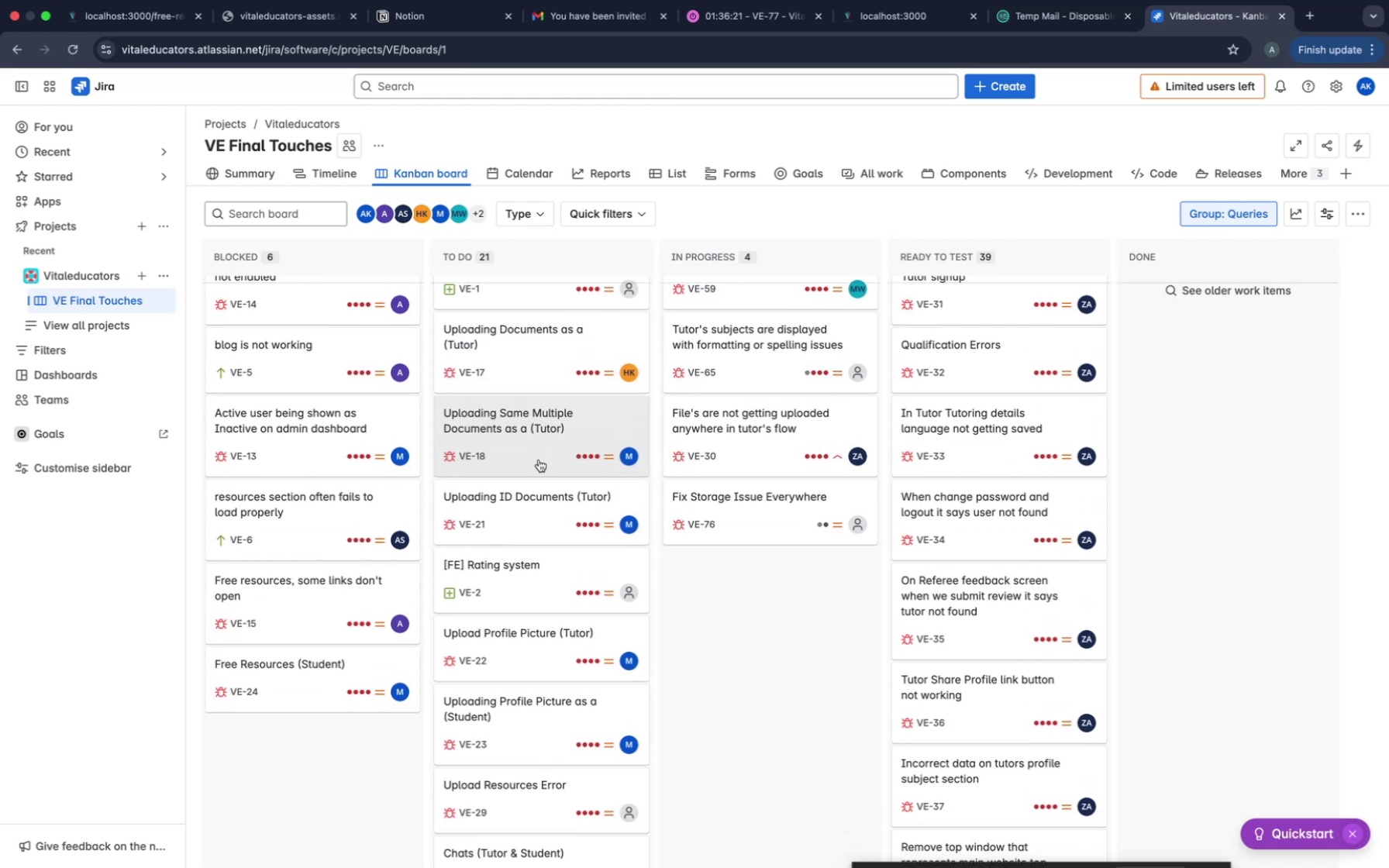 
wait(9.07)
 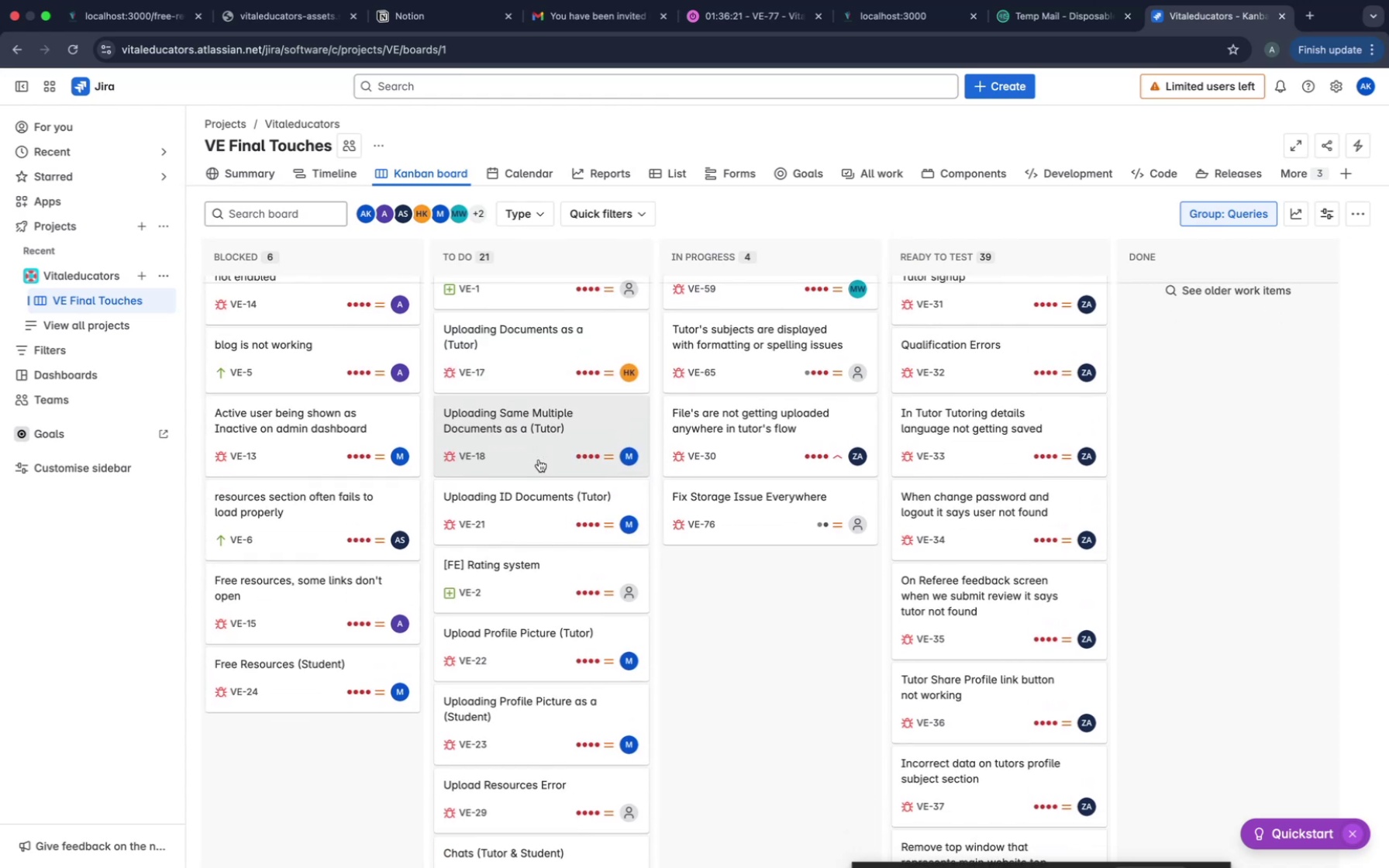 
scroll: coordinate [932, 471], scroll_direction: up, amount: 158.0
 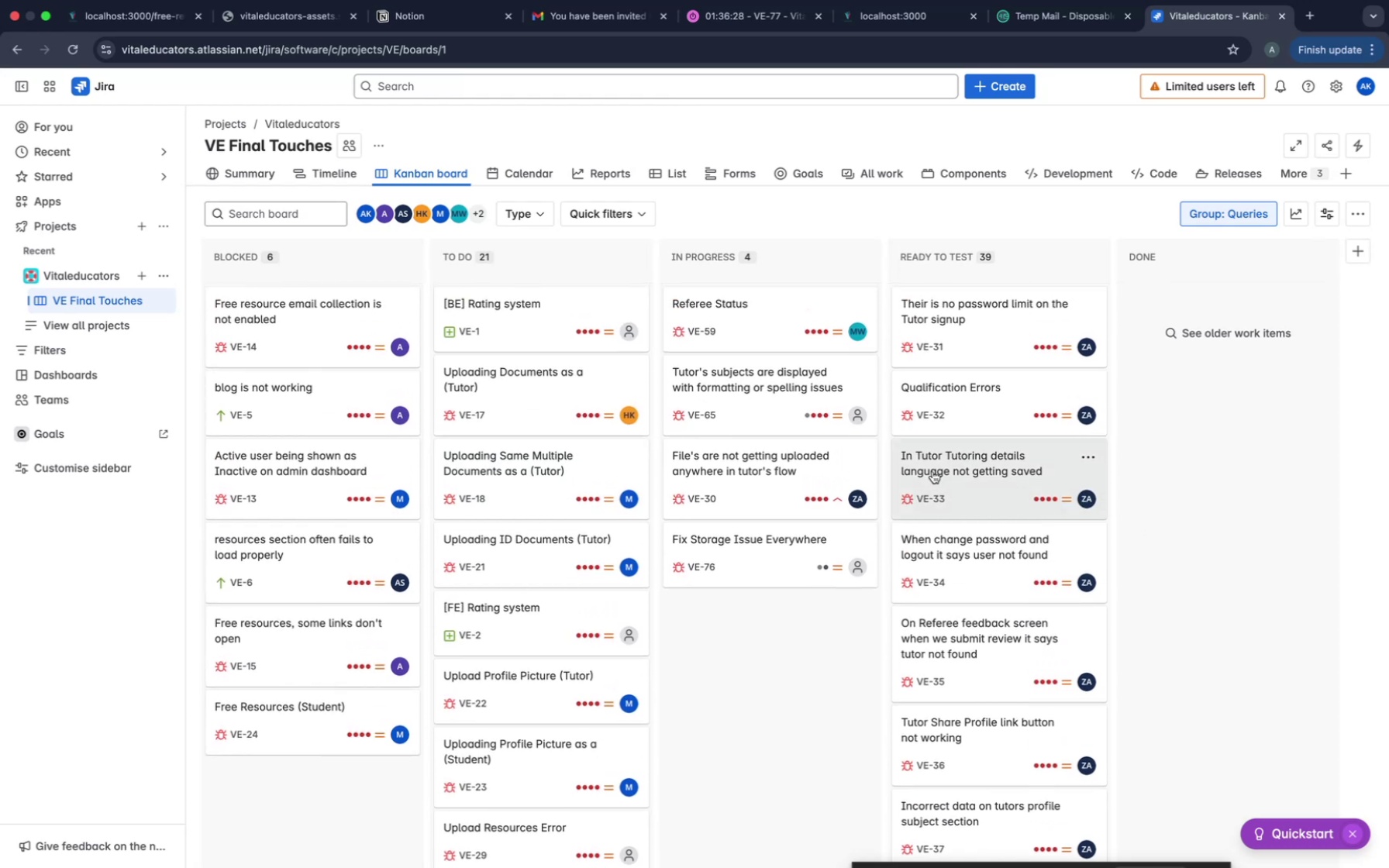 
mouse_move([798, 549])
 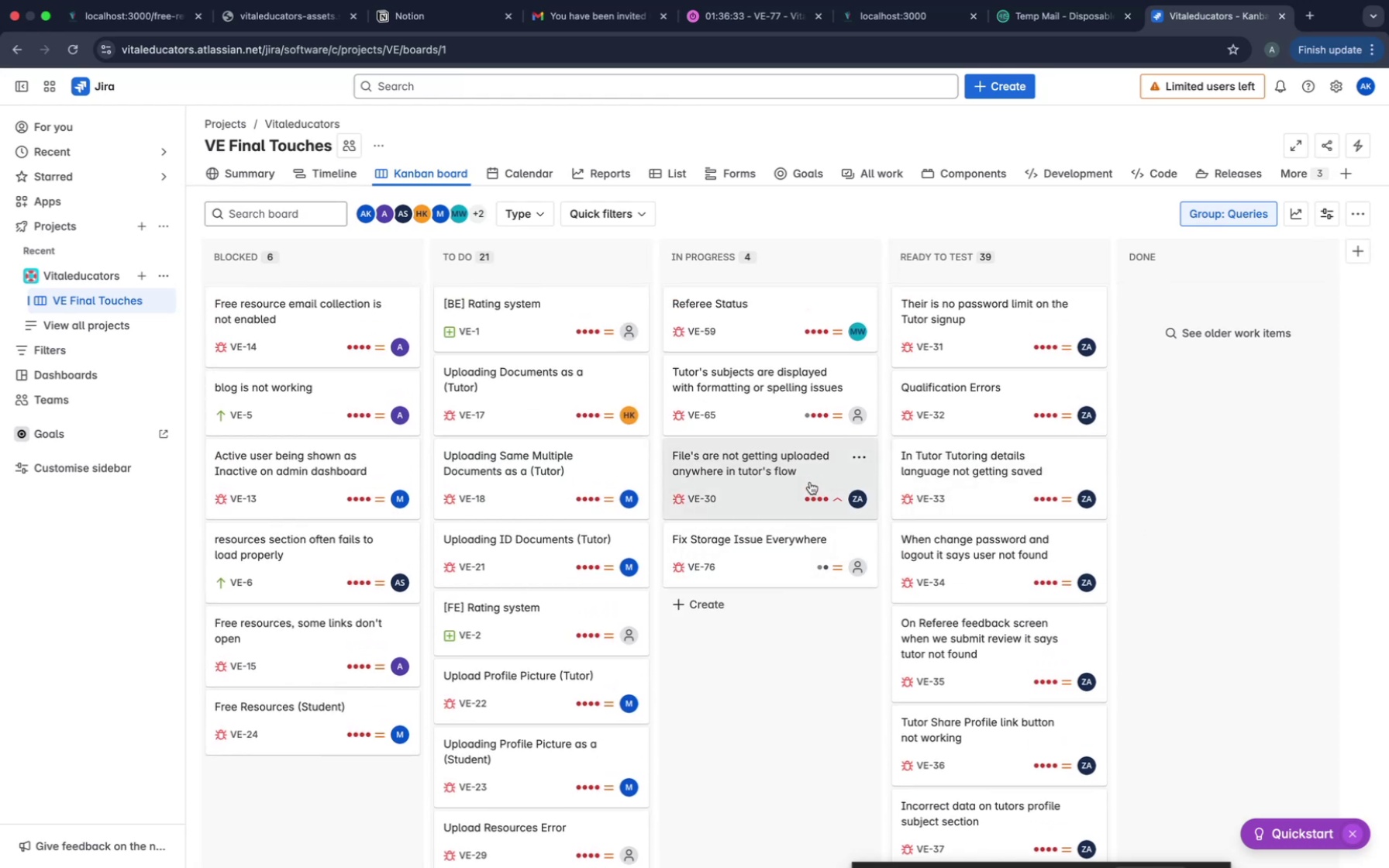 
scroll: coordinate [530, 588], scroll_direction: up, amount: 8.0
 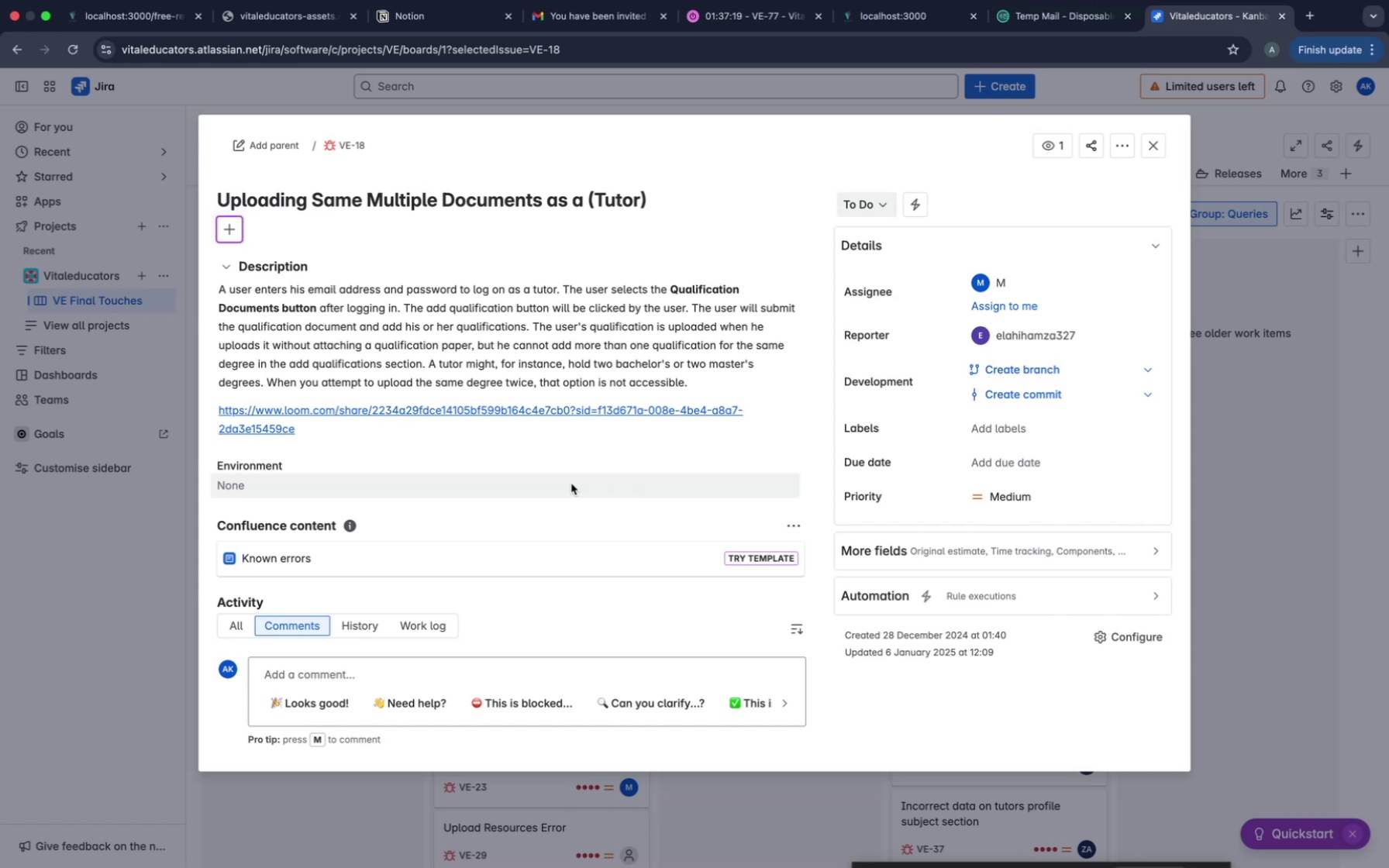 
wait(49.63)
 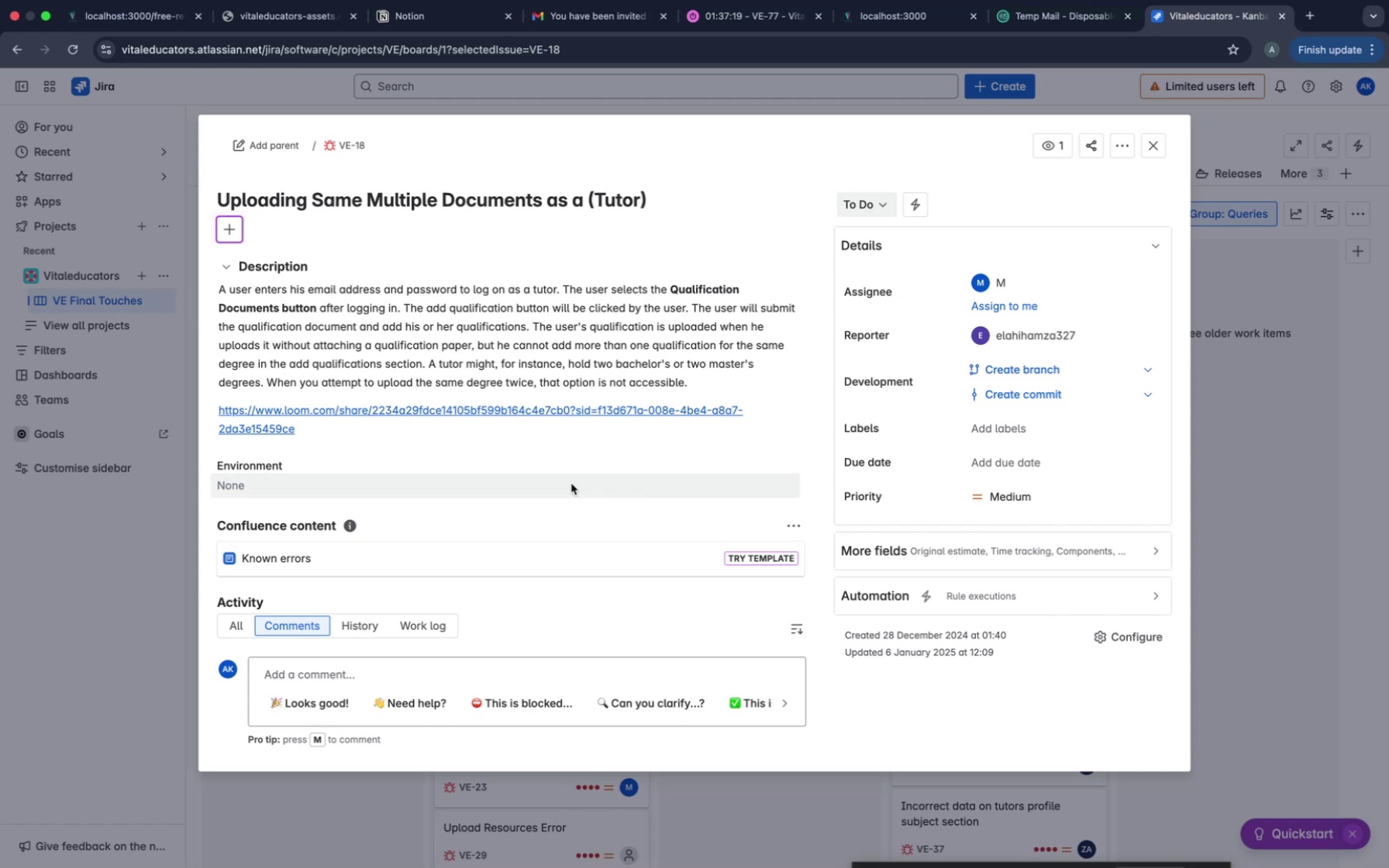 
left_click([537, 413])
 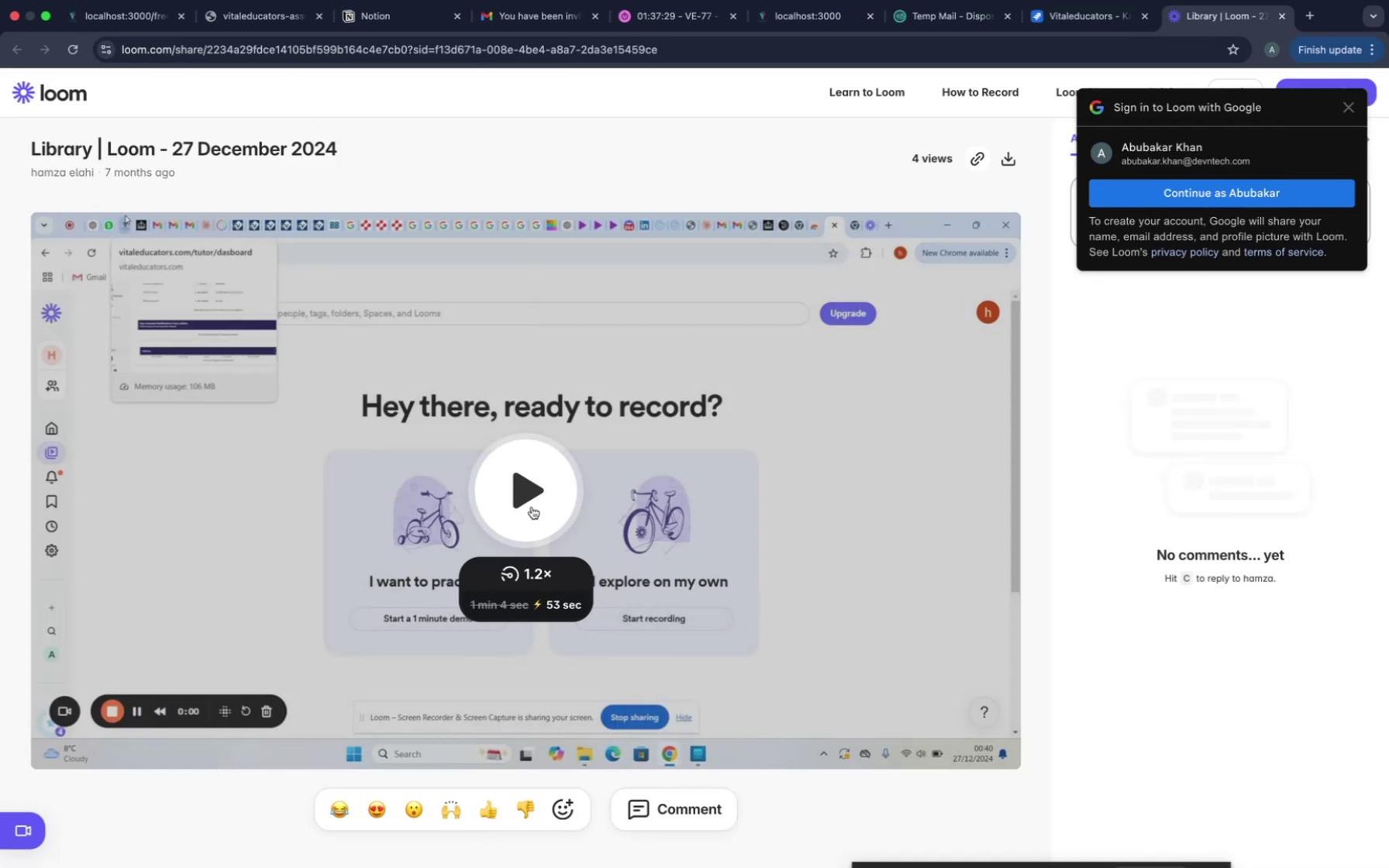 
wait(6.68)
 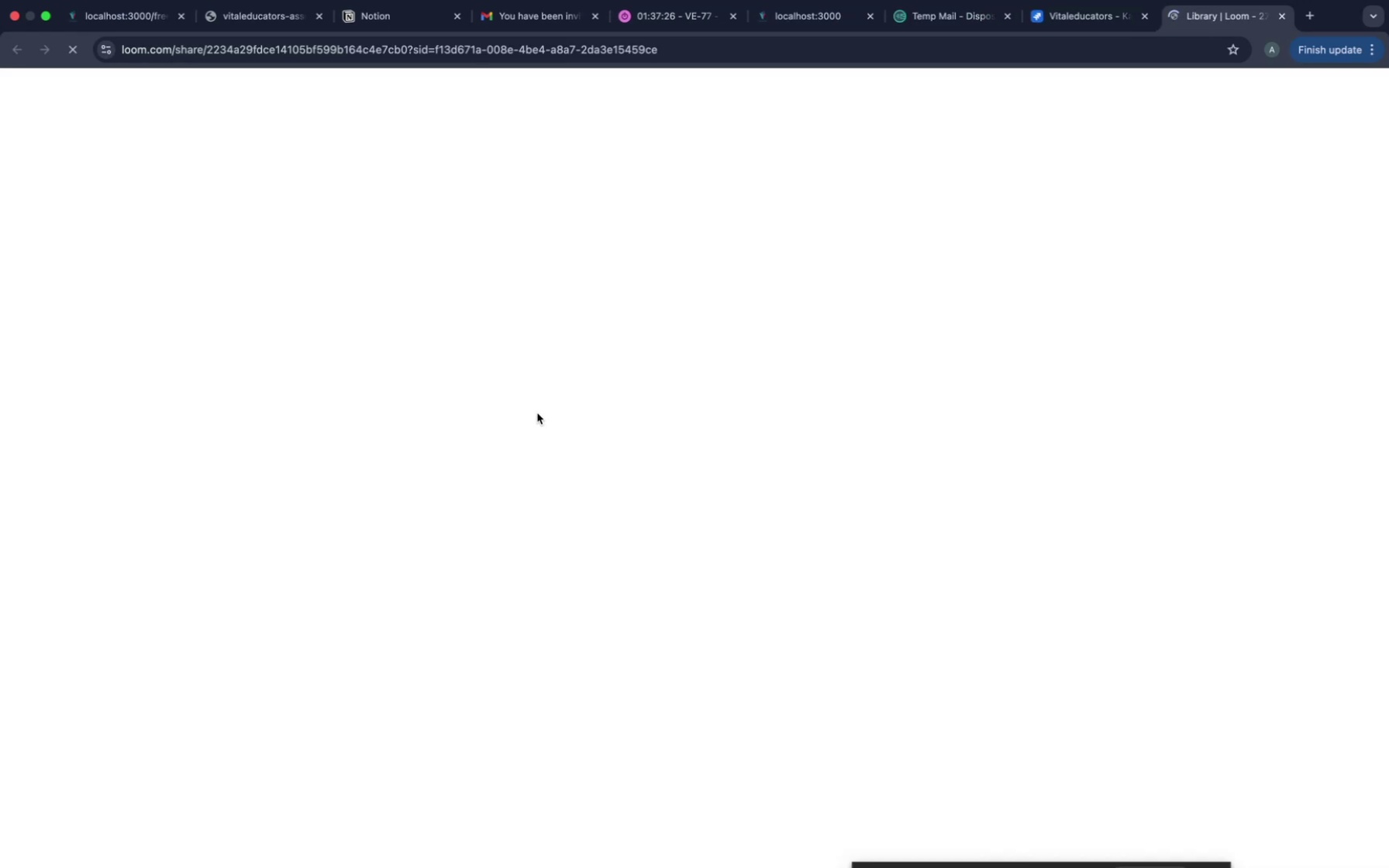 
left_click([532, 506])
 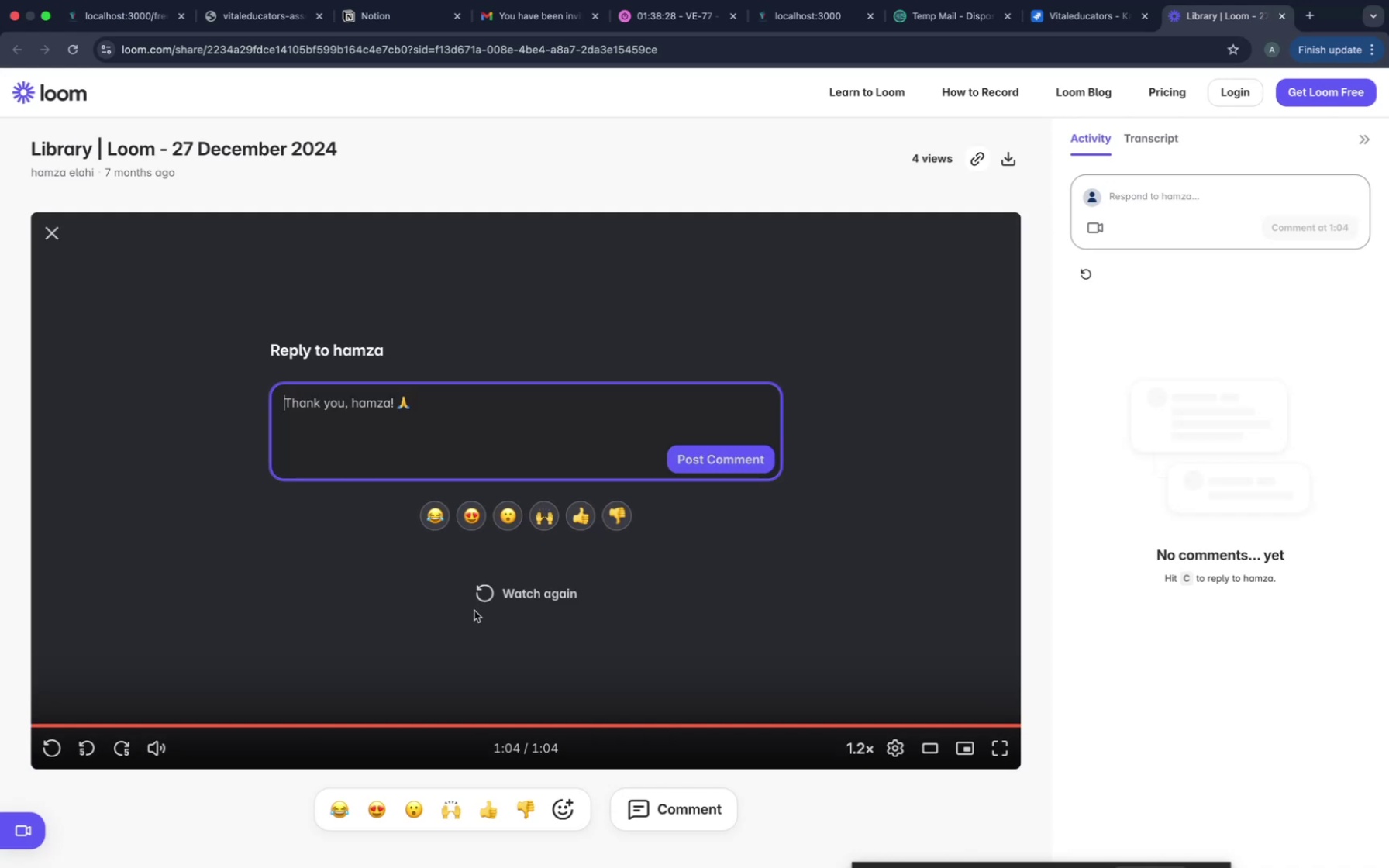 
wait(61.84)
 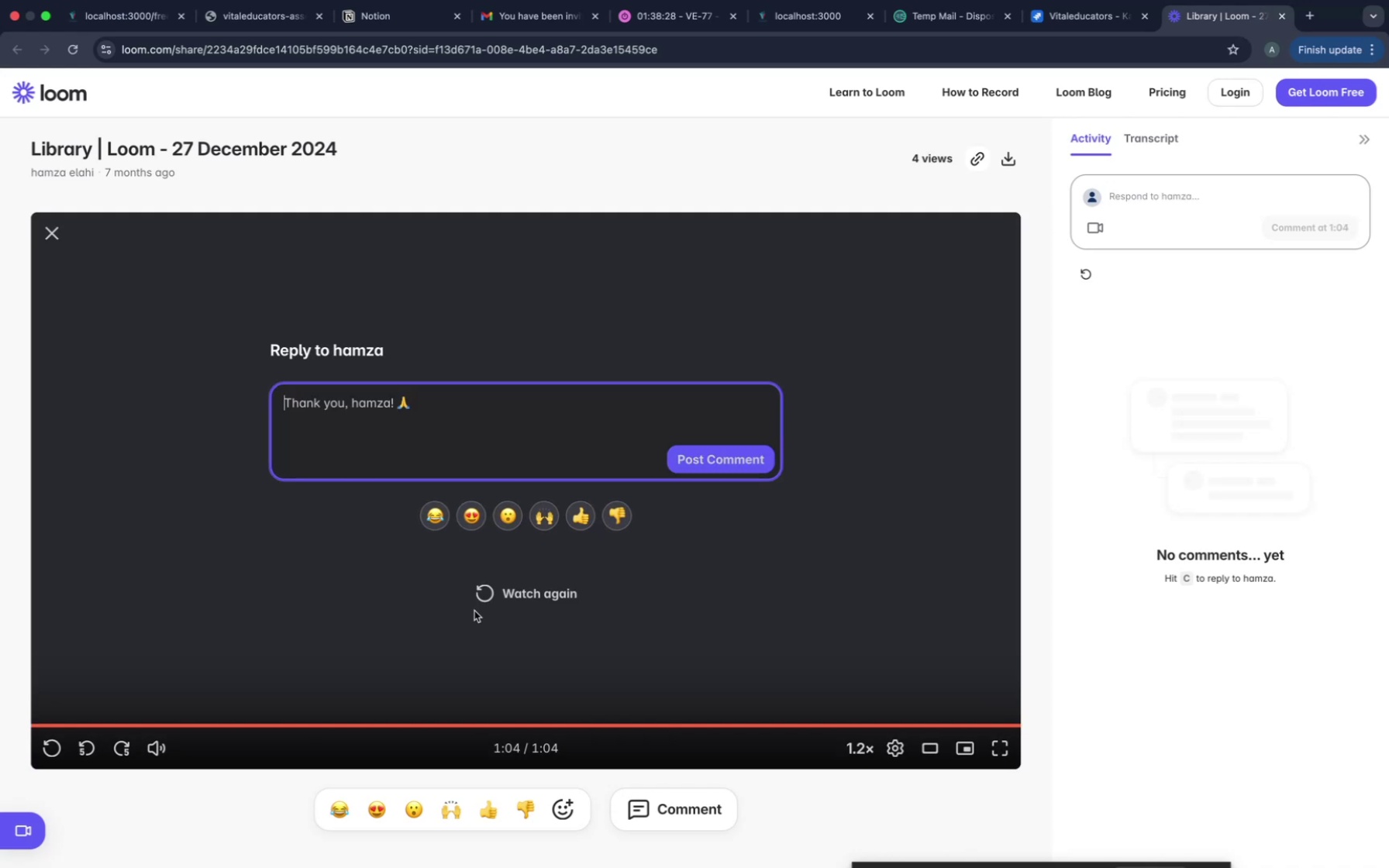 
left_click([276, 112])
 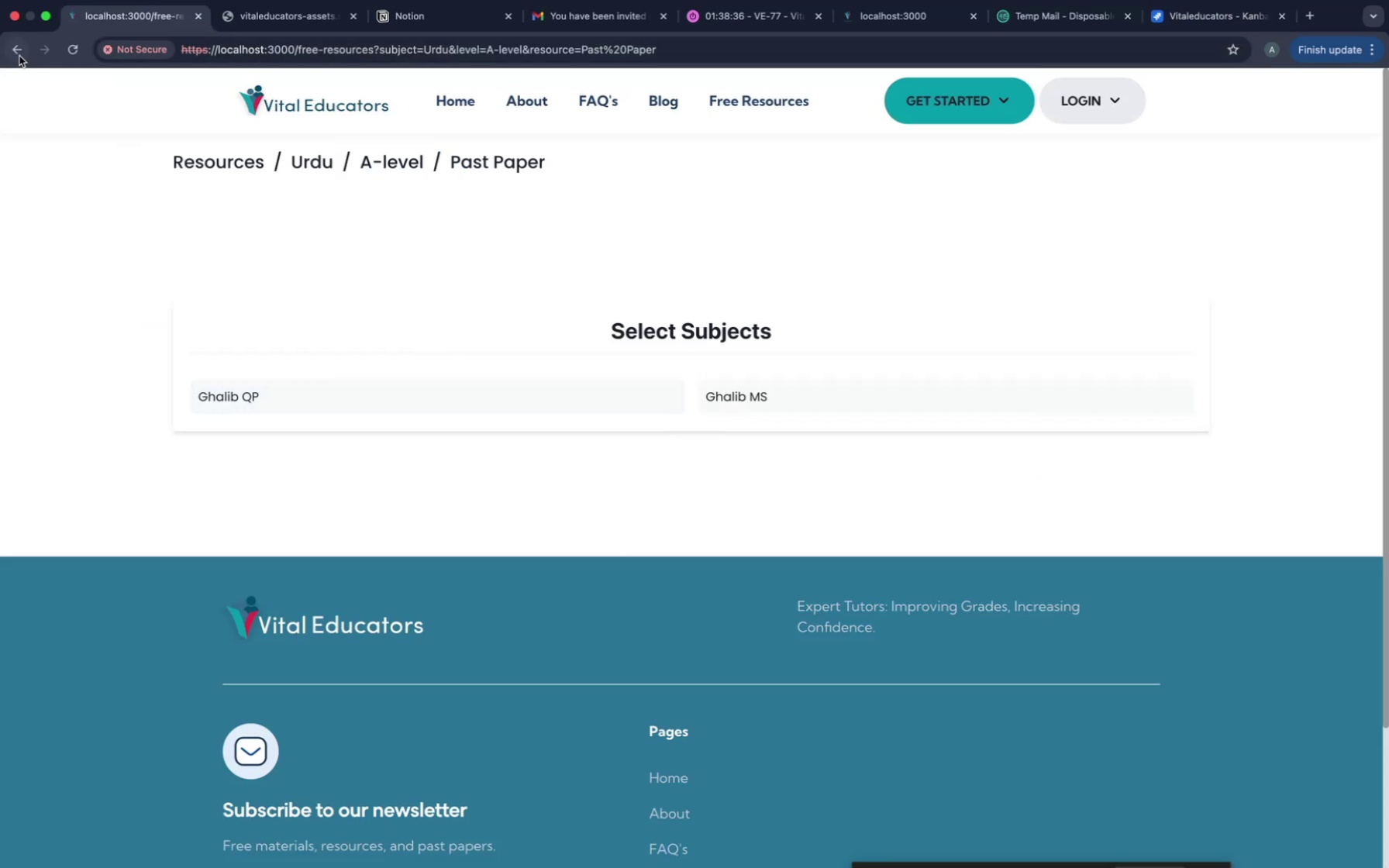 
left_click([21, 53])
 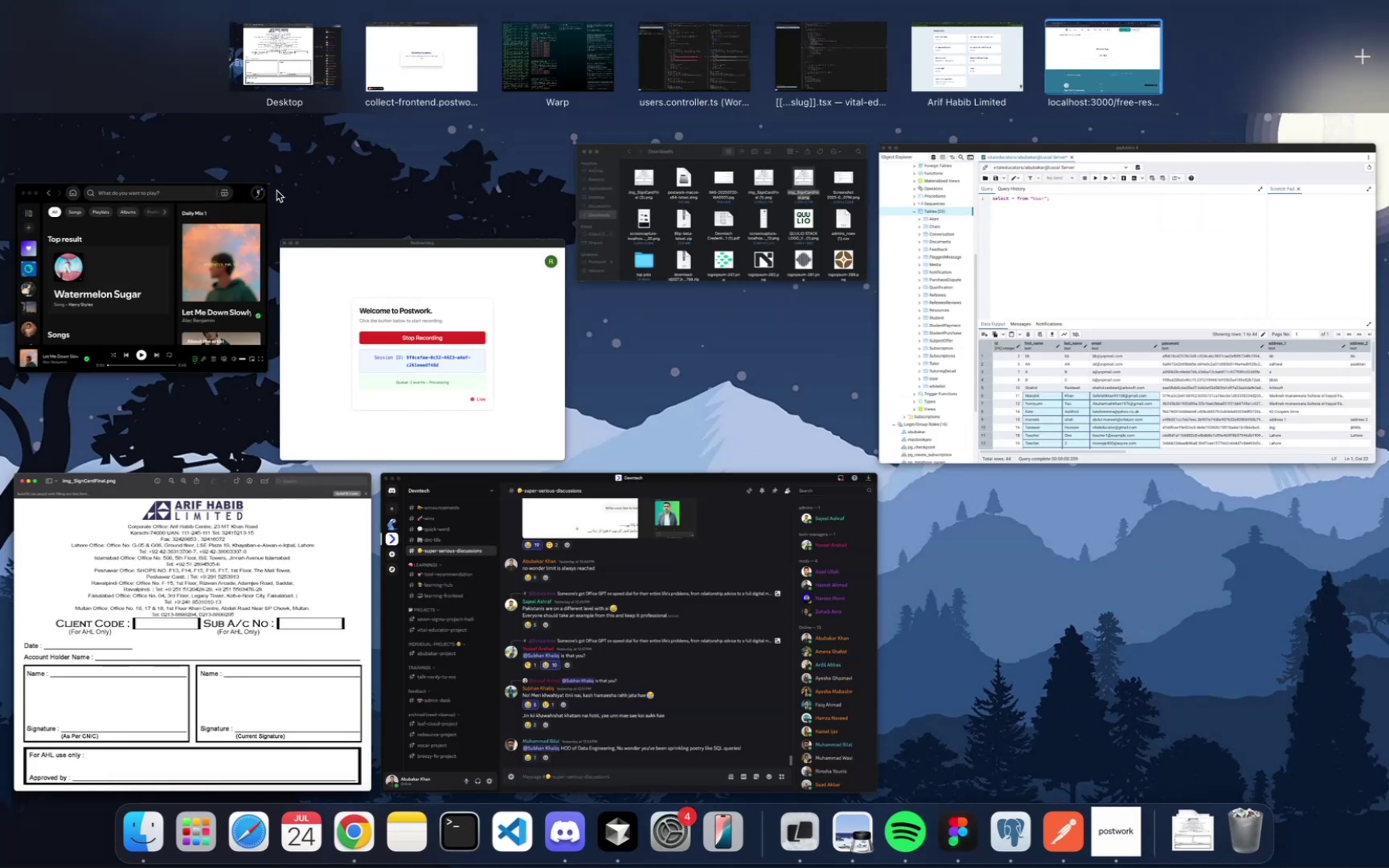 
left_click([957, 80])
 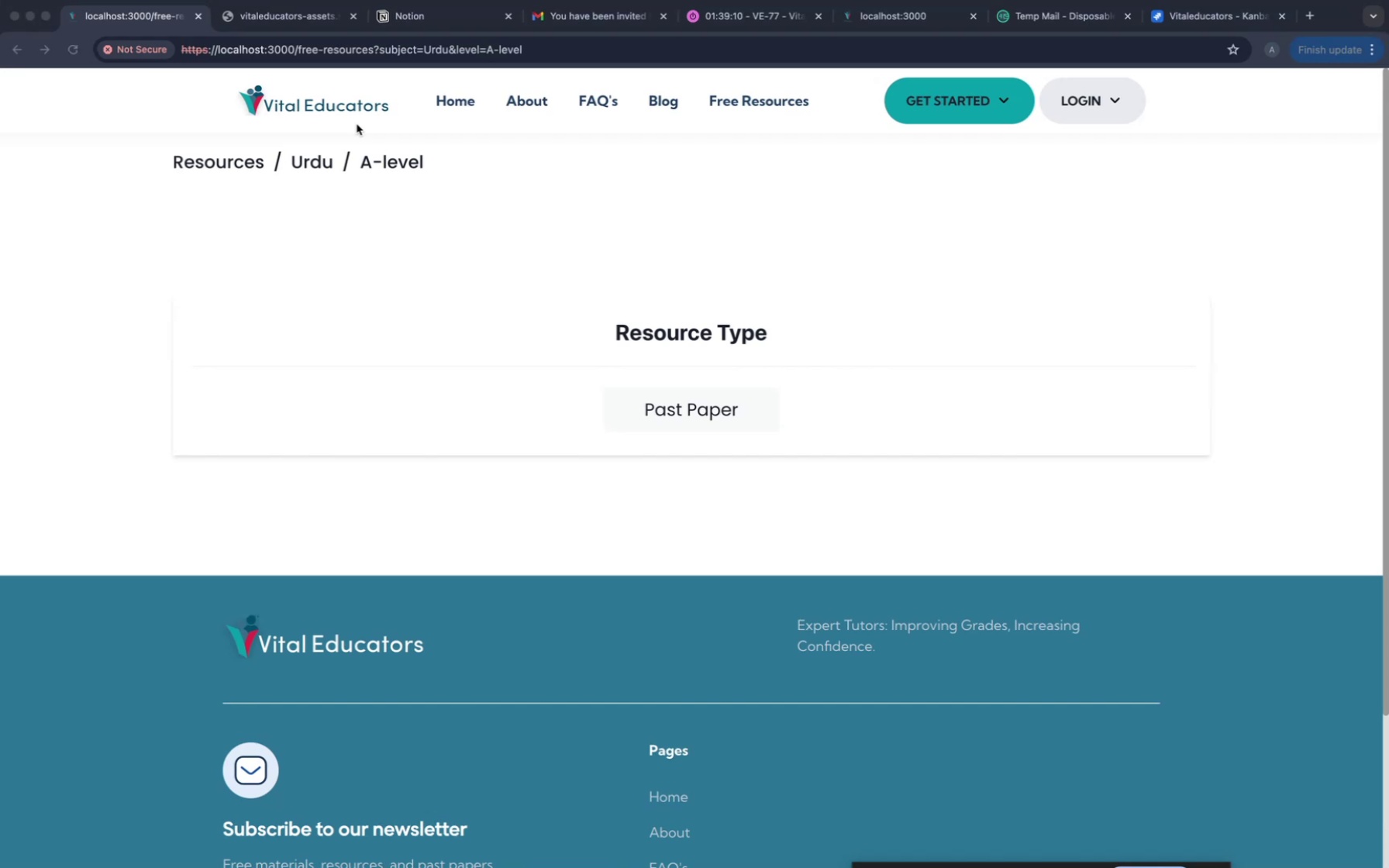 
wait(35.1)
 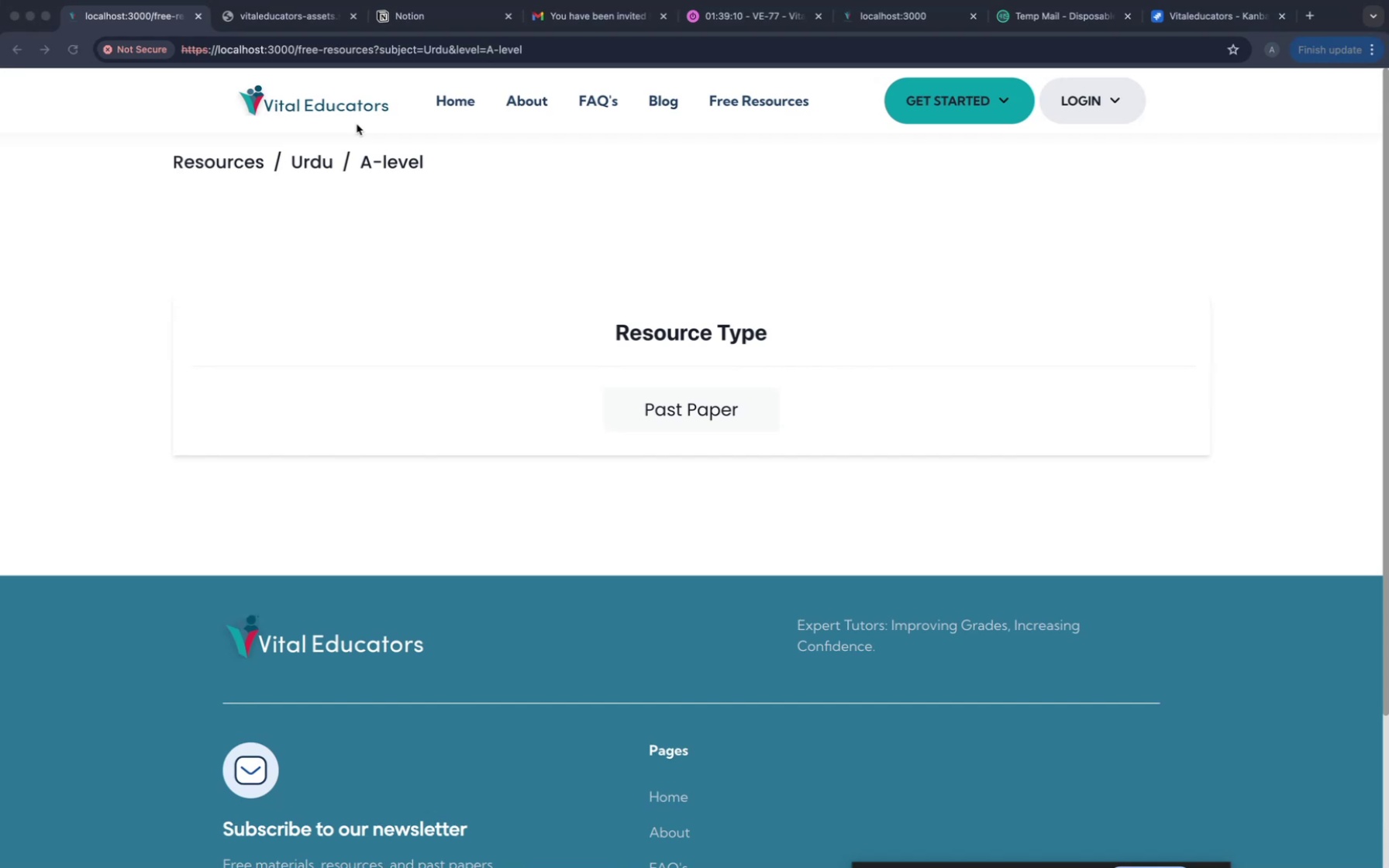 
left_click([690, 427])
 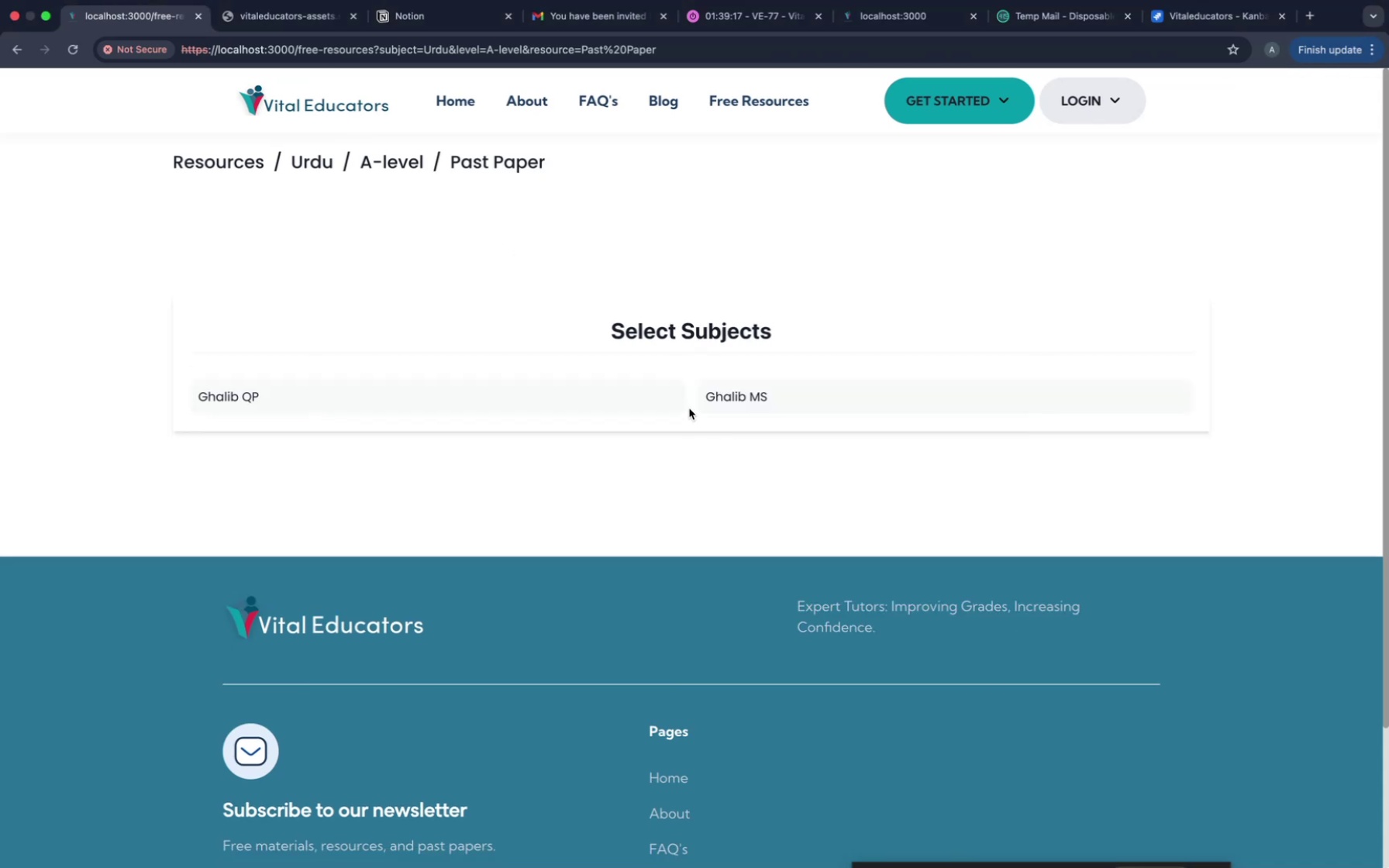 
left_click([721, 393])
 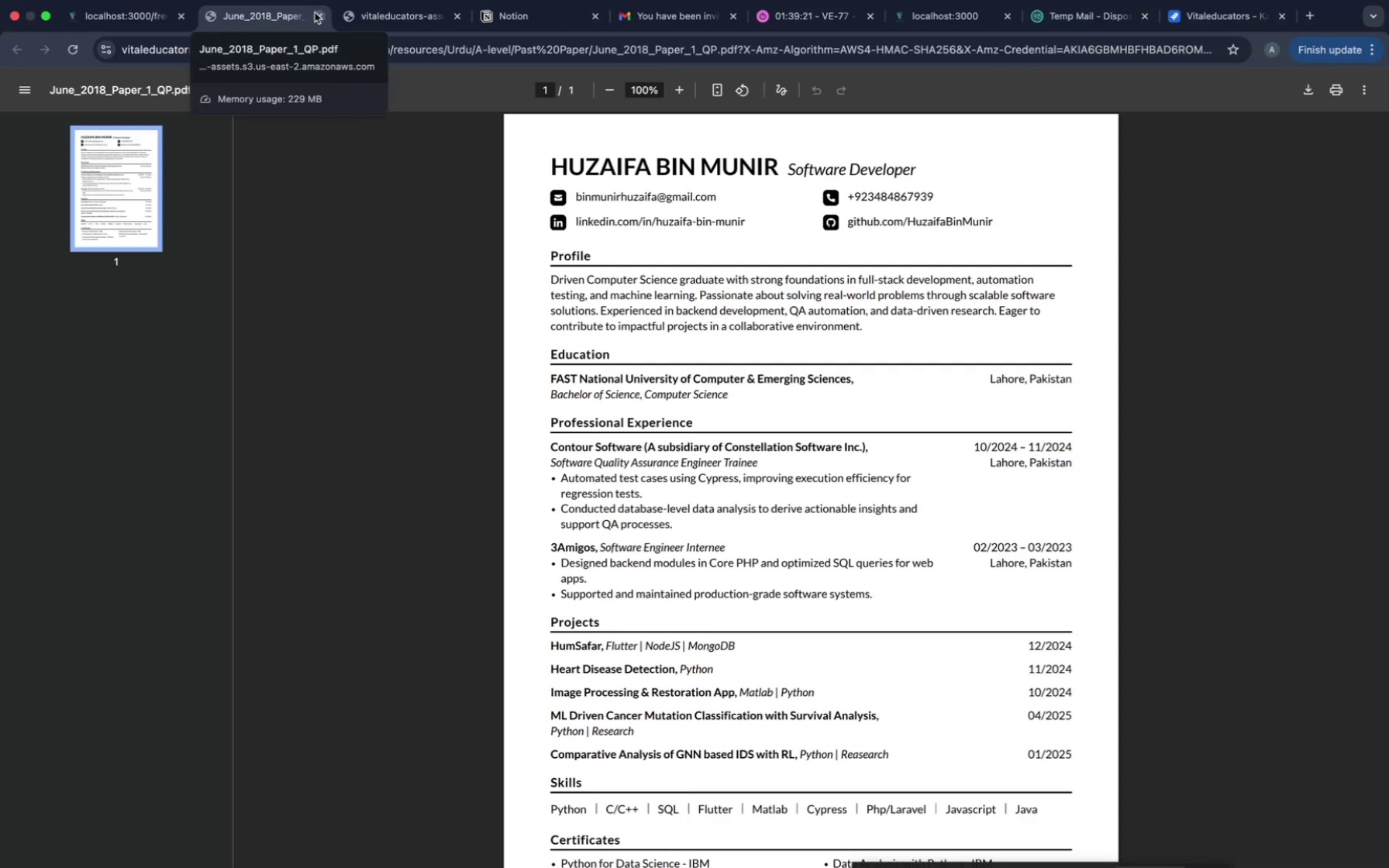 
wait(8.31)
 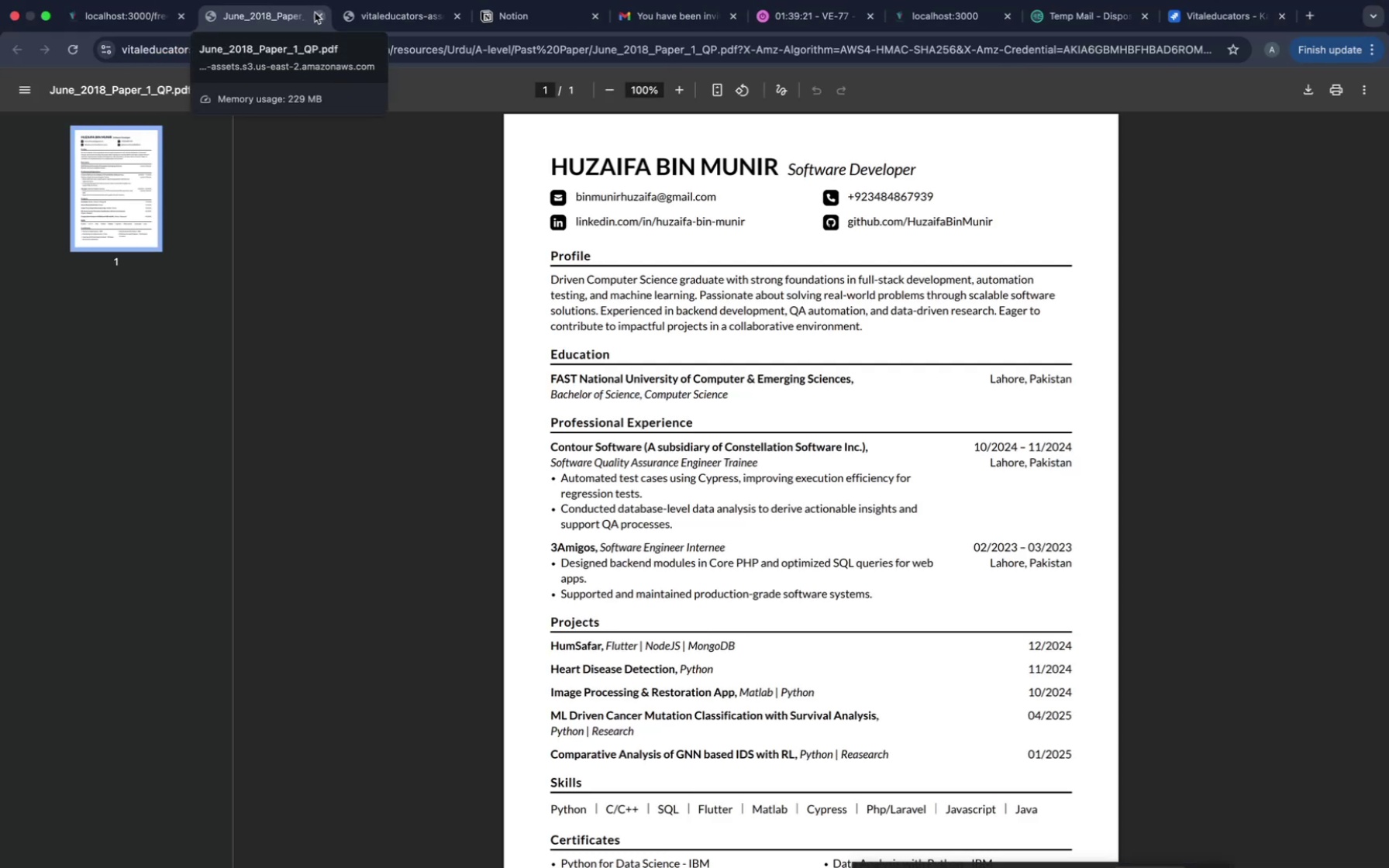 
left_click([315, 12])
 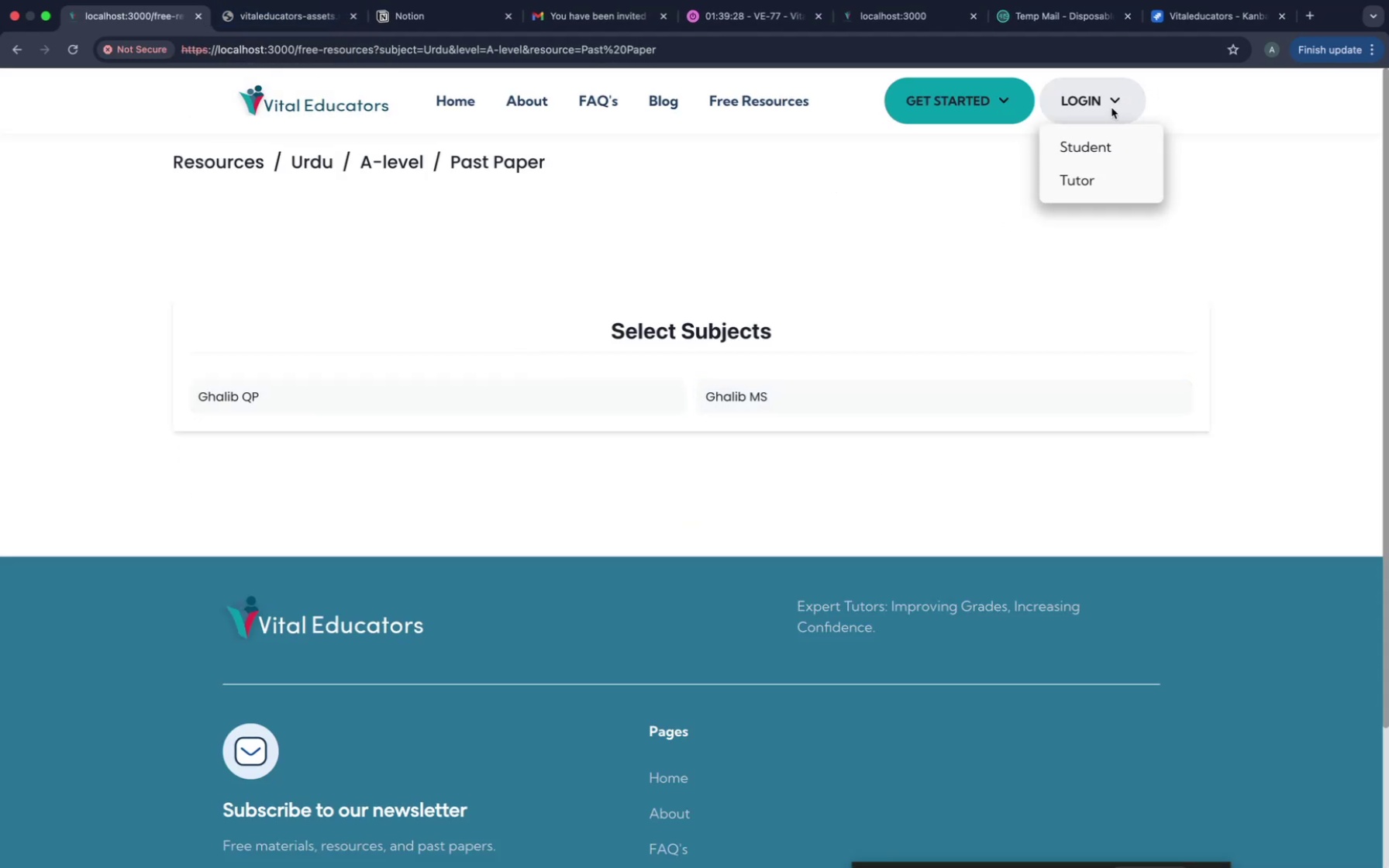 
left_click([1094, 174])
 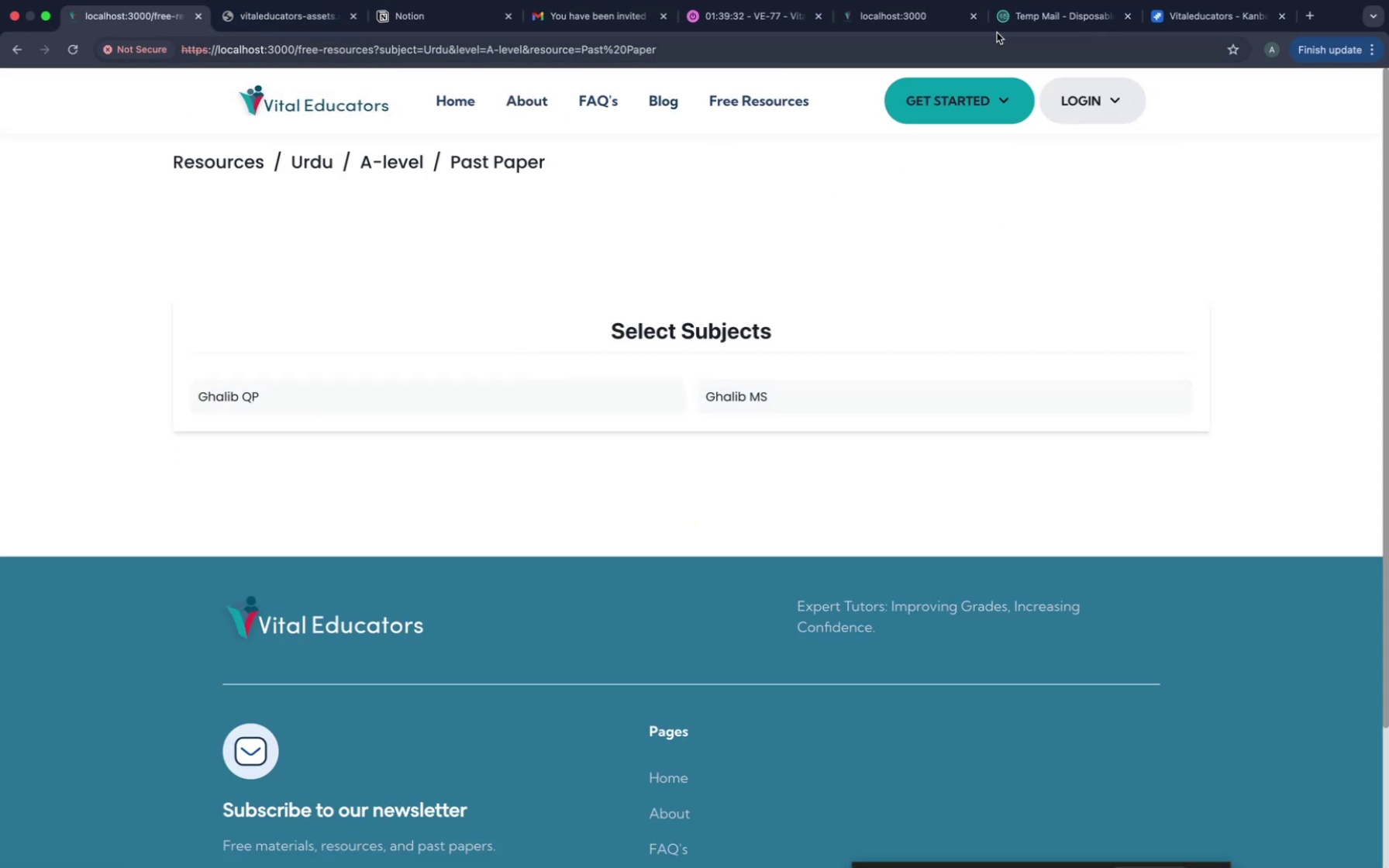 
wait(8.58)
 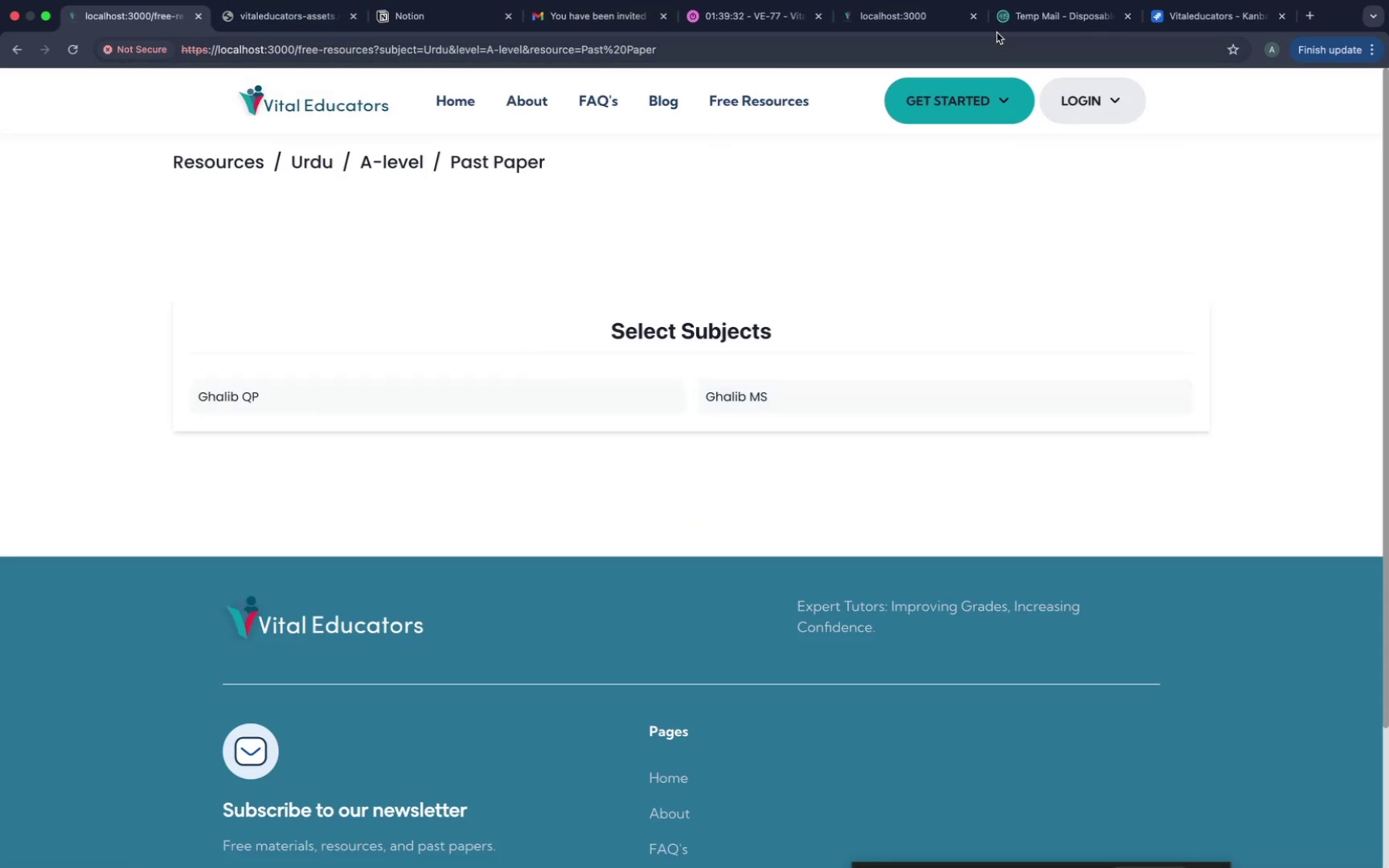 
double_click([129, 198])
 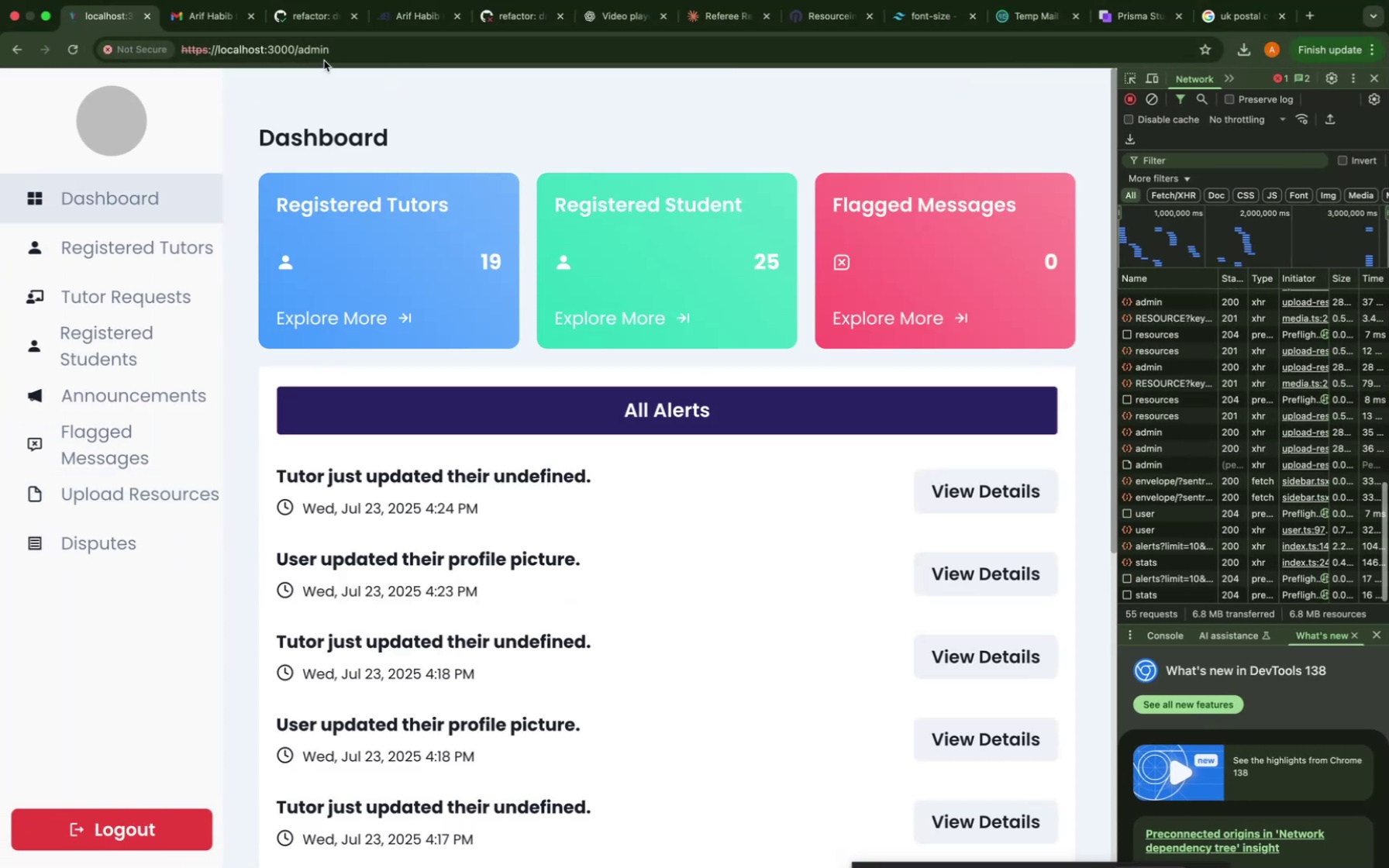 
double_click([322, 55])
 